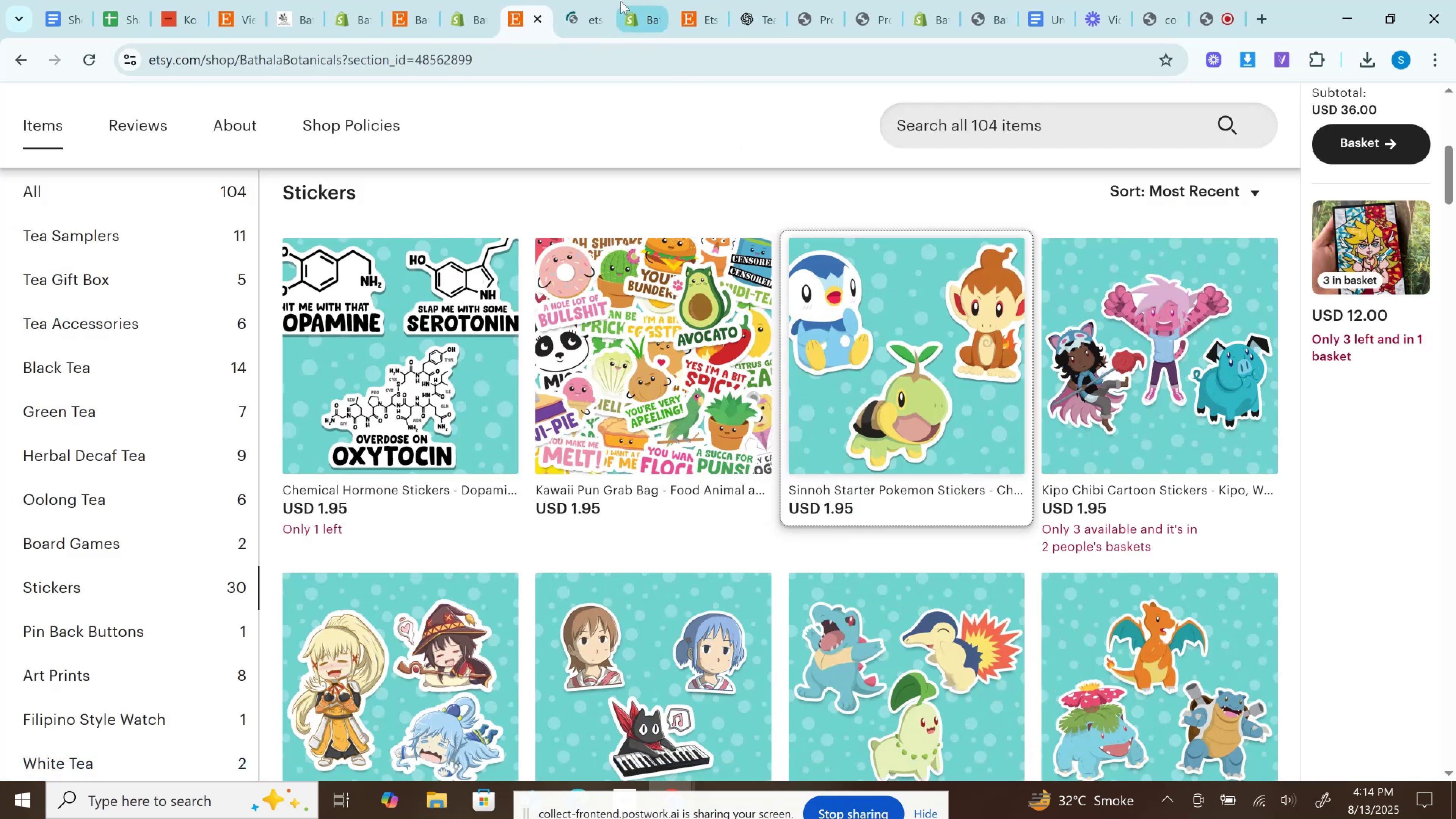 
left_click([585, 0])
 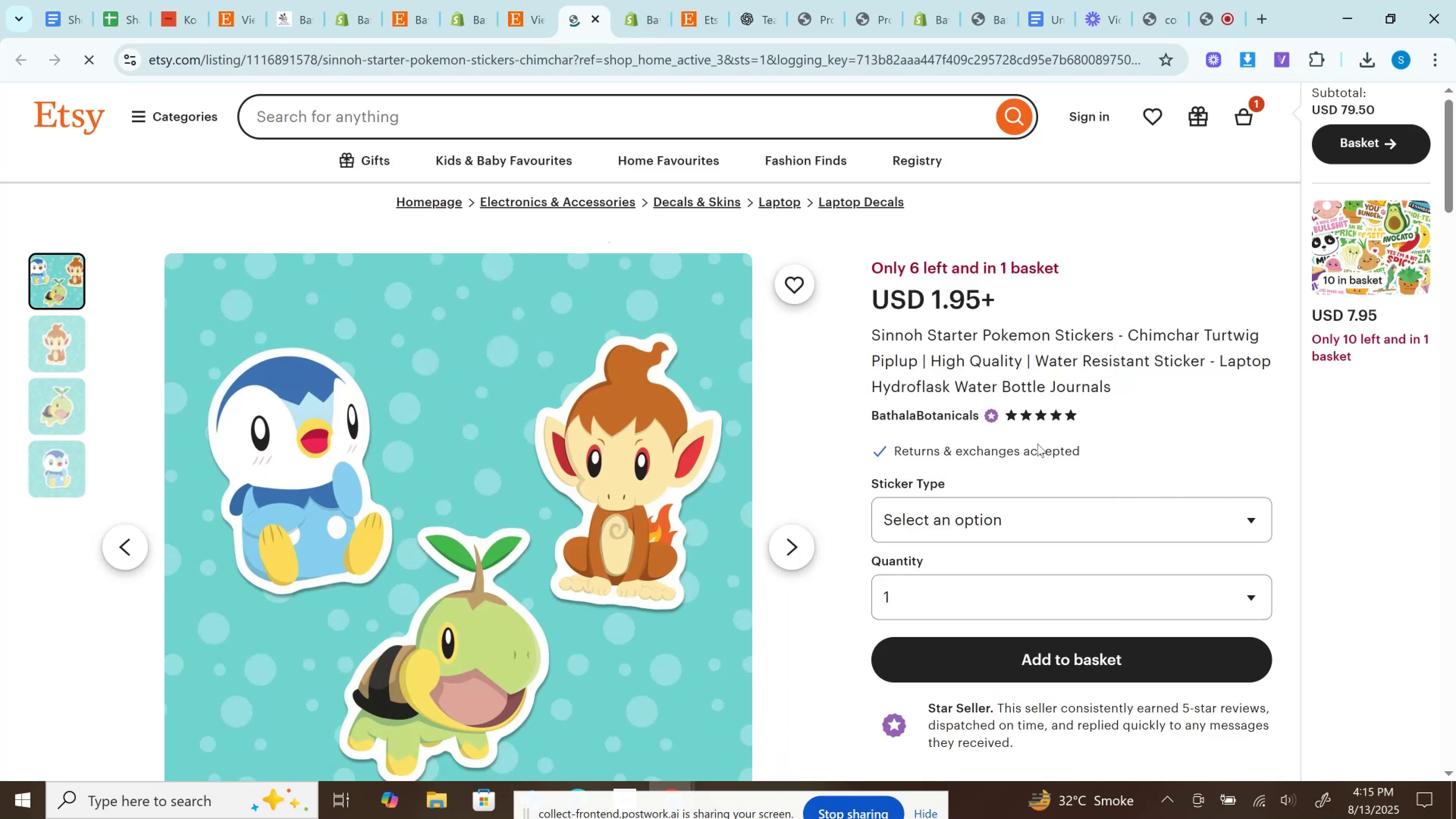 
left_click([1055, 518])
 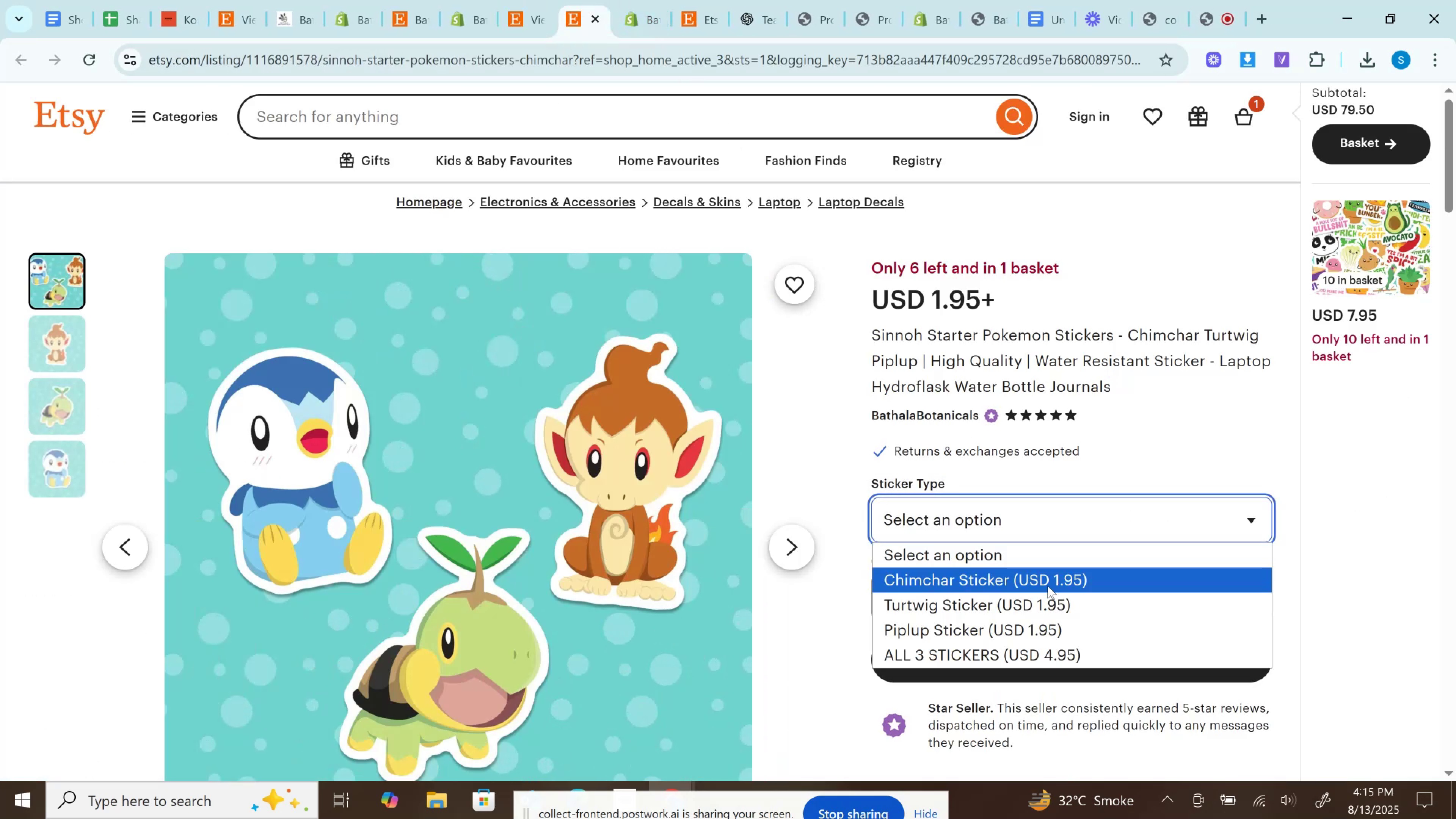 
left_click([1048, 586])
 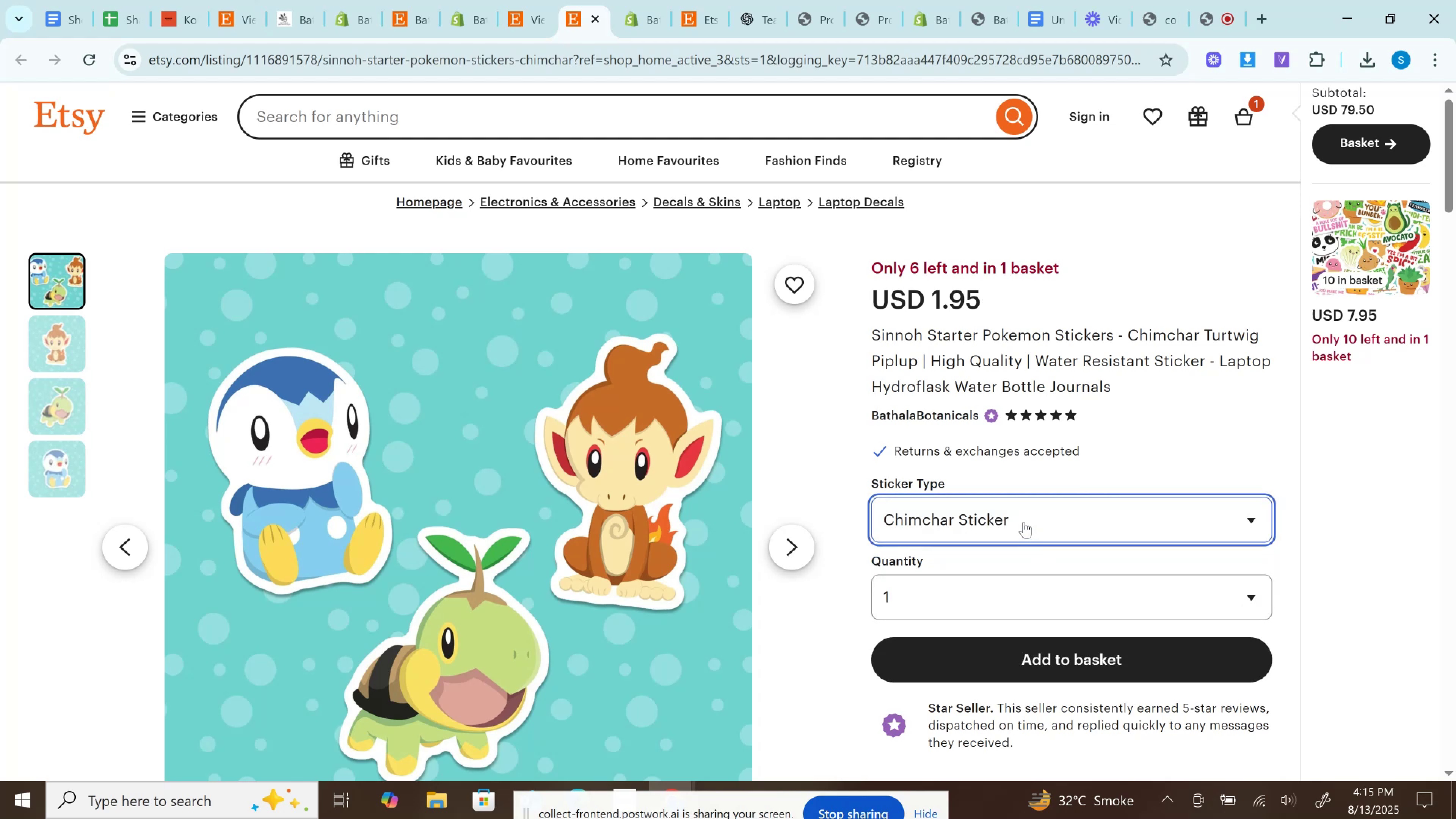 
left_click([1024, 522])
 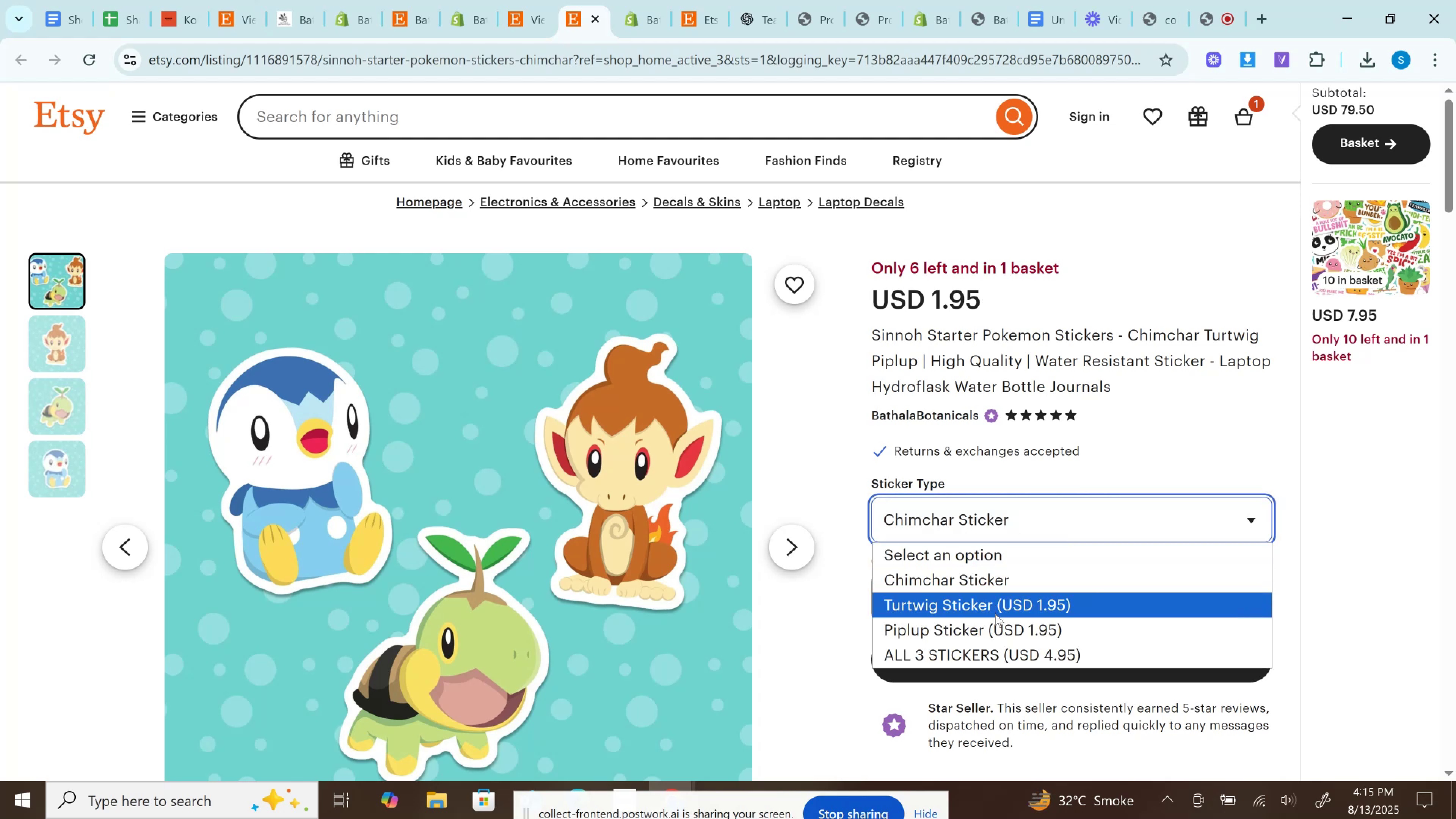 
left_click([995, 614])
 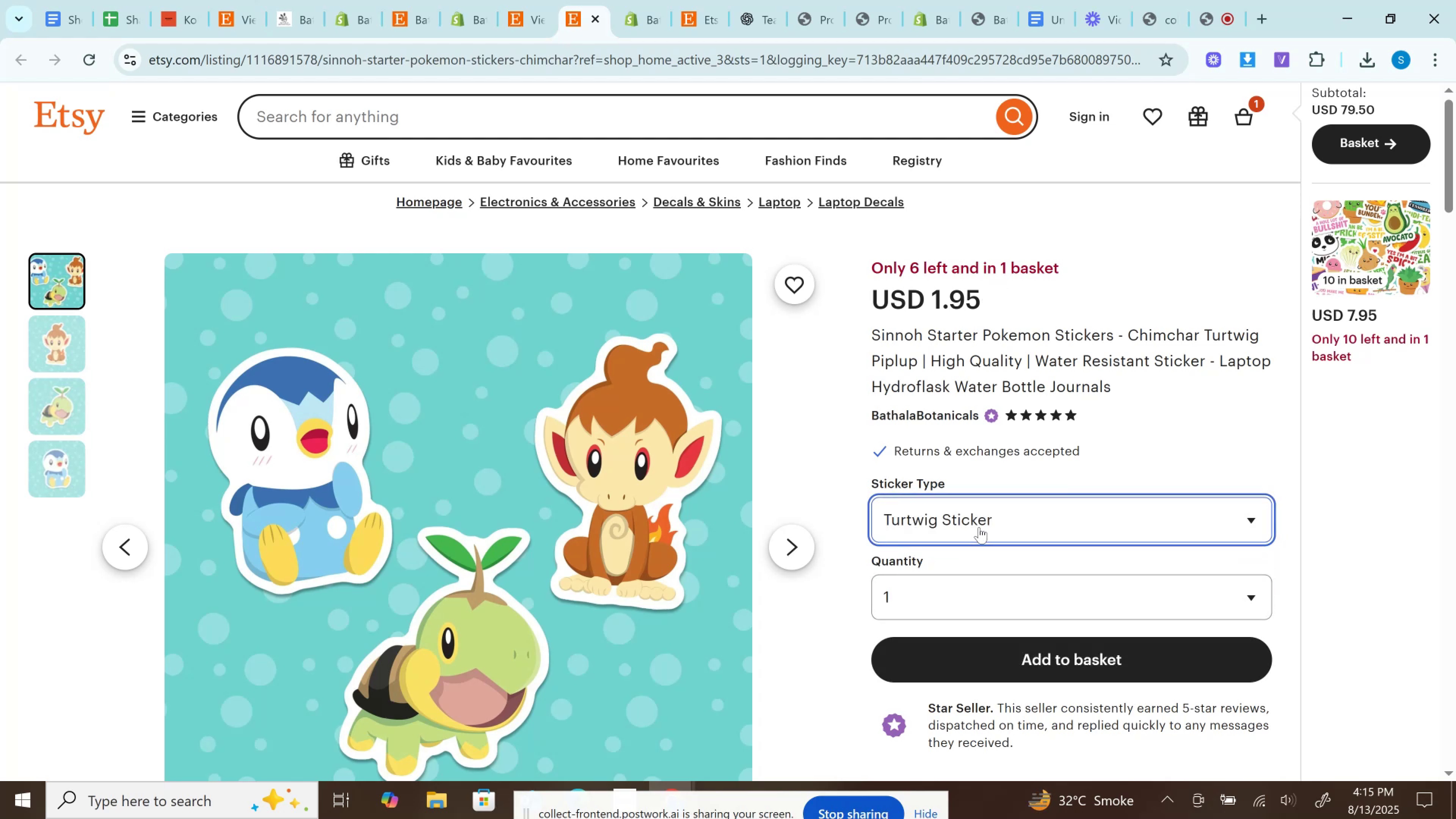 
left_click([979, 527])
 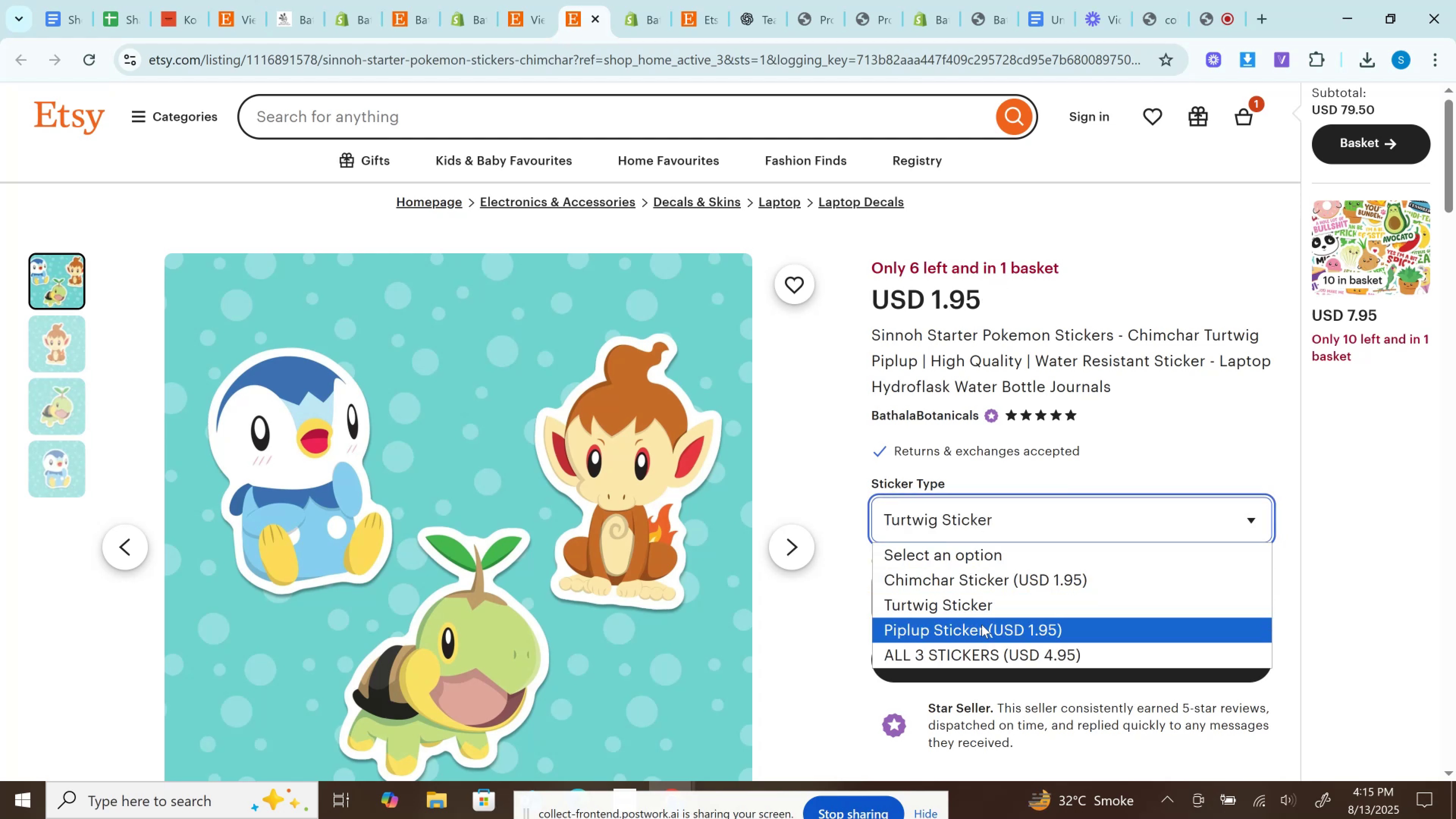 
left_click([982, 624])
 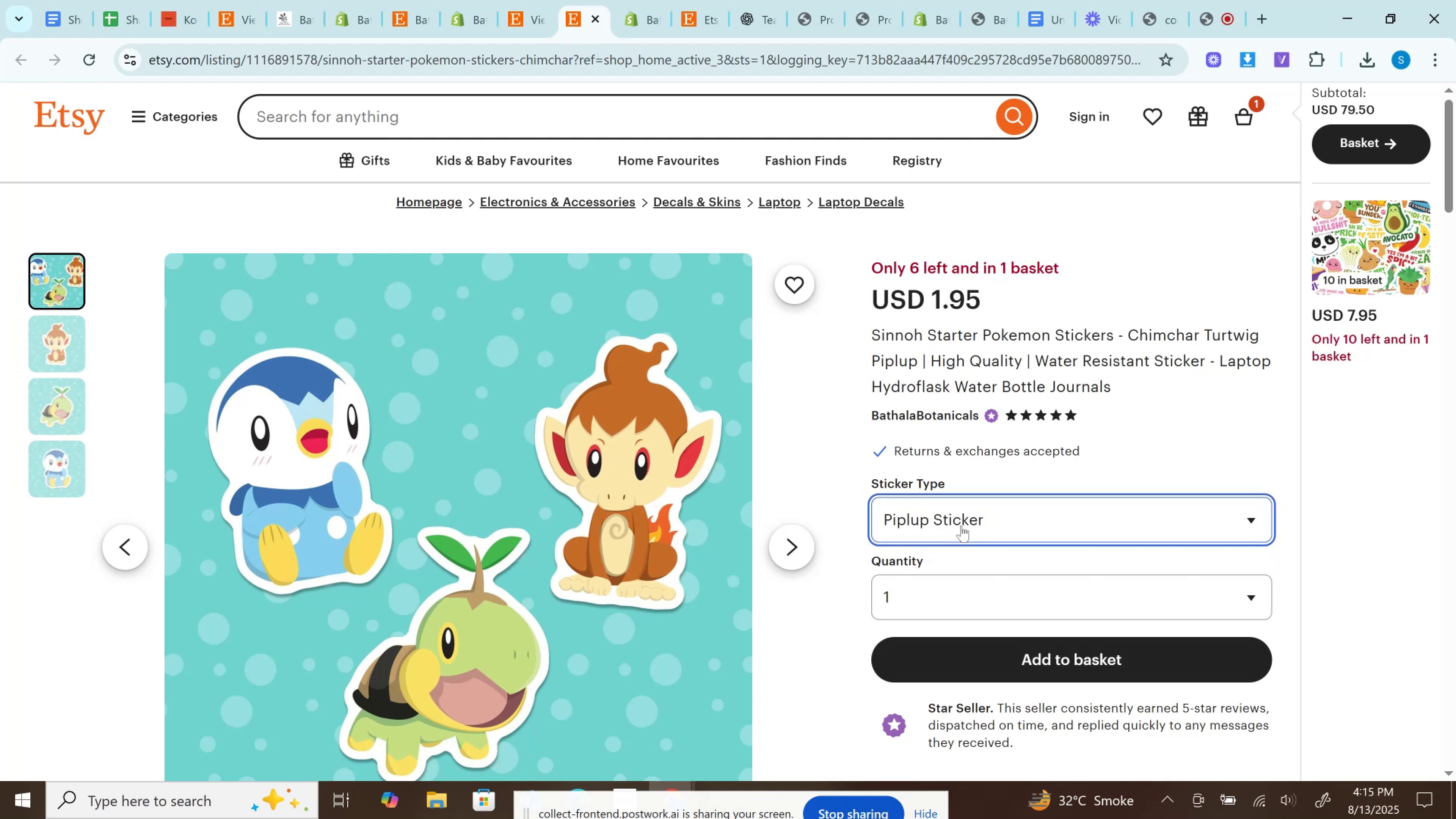 
left_click([961, 526])
 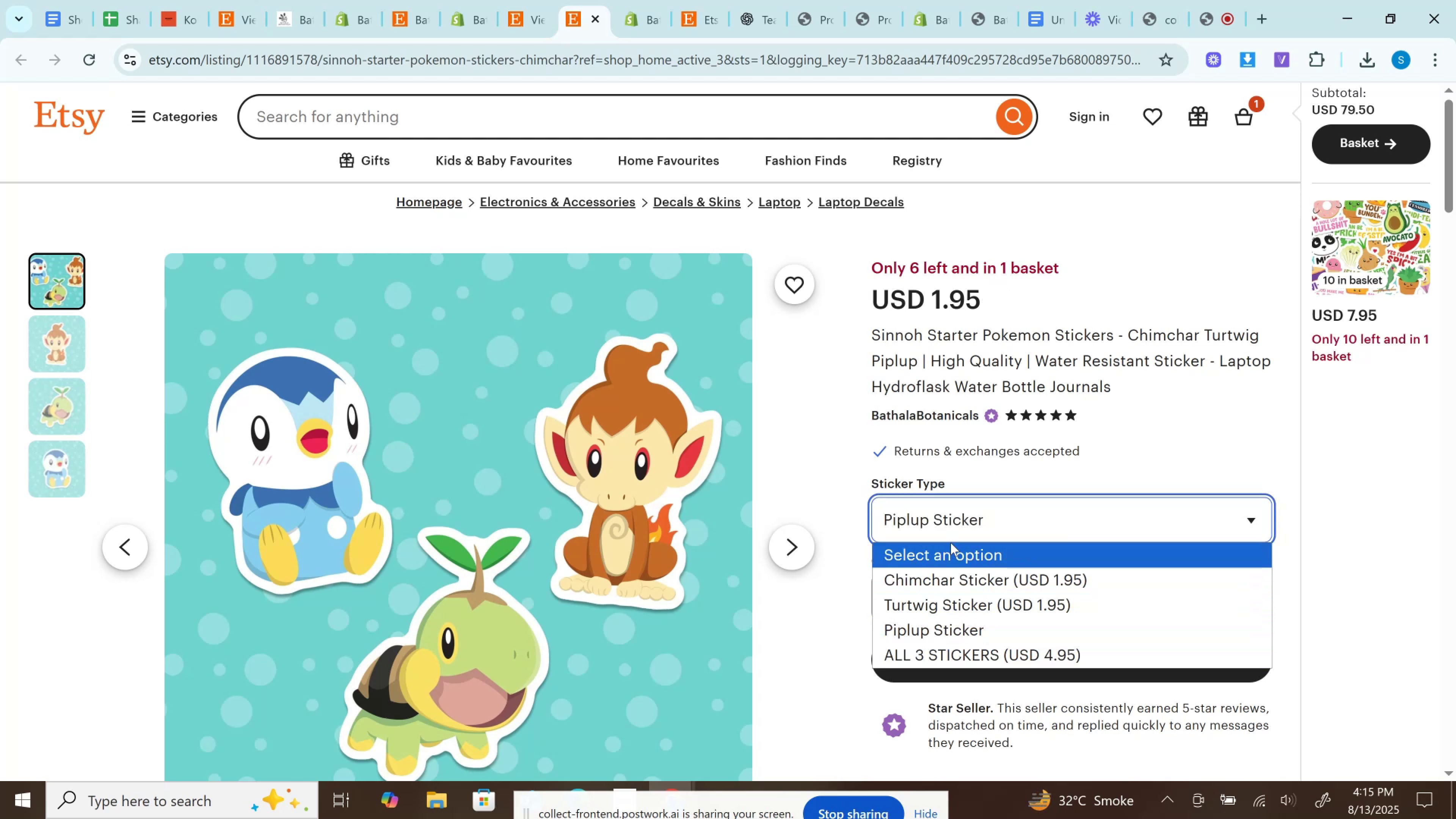 
left_click([954, 570])
 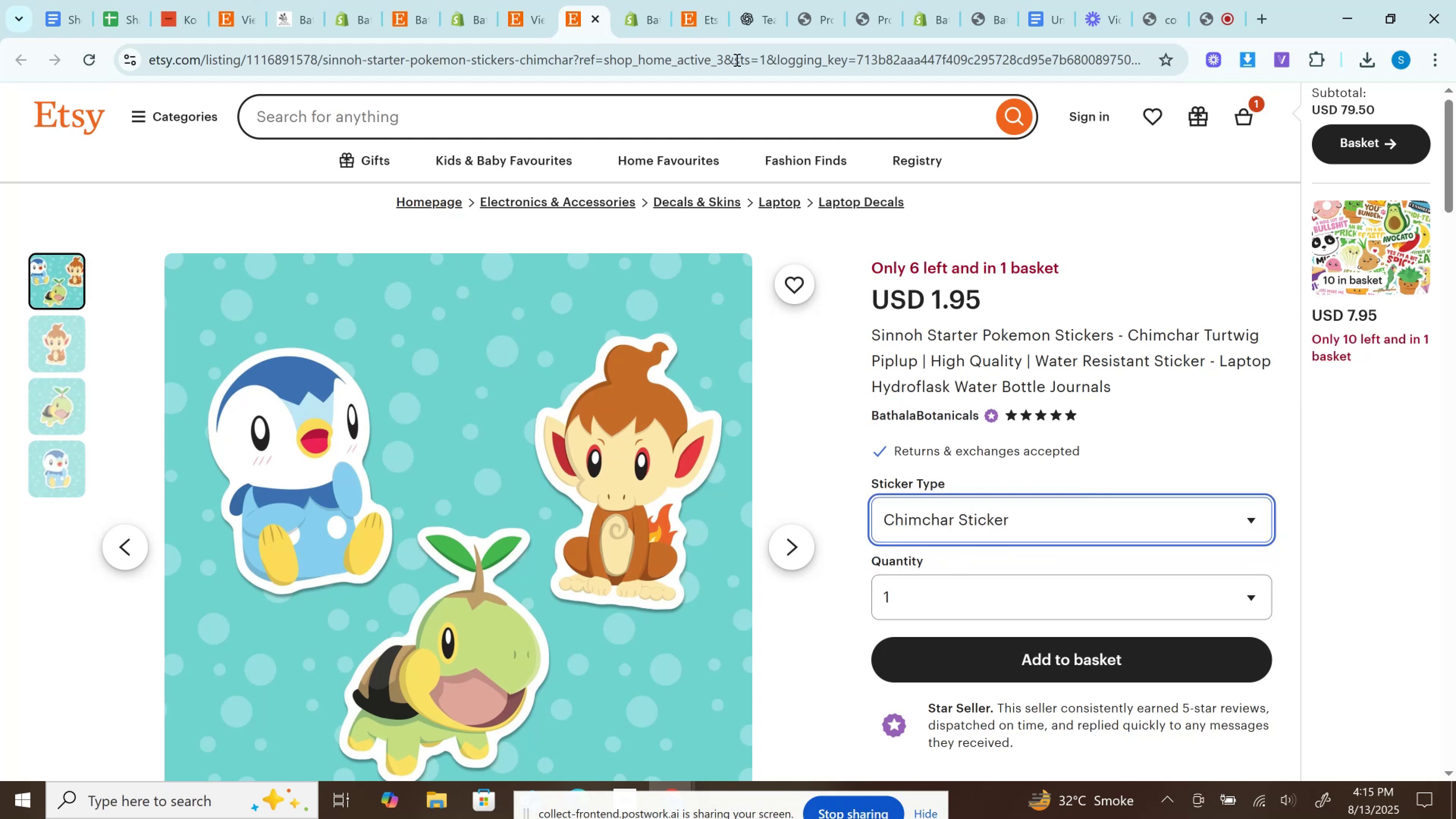 
left_click([731, 56])
 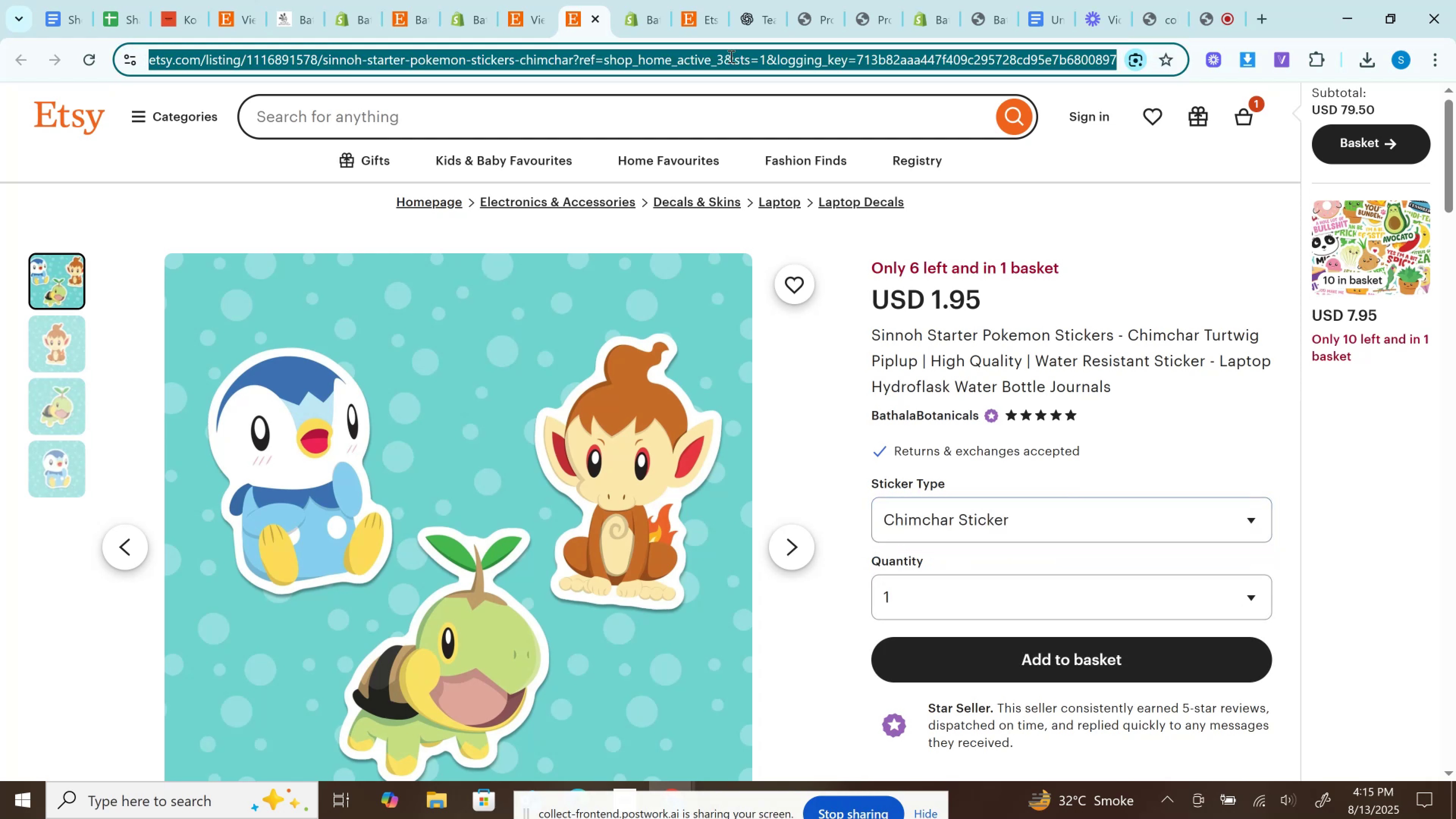 
key(Control+C)
 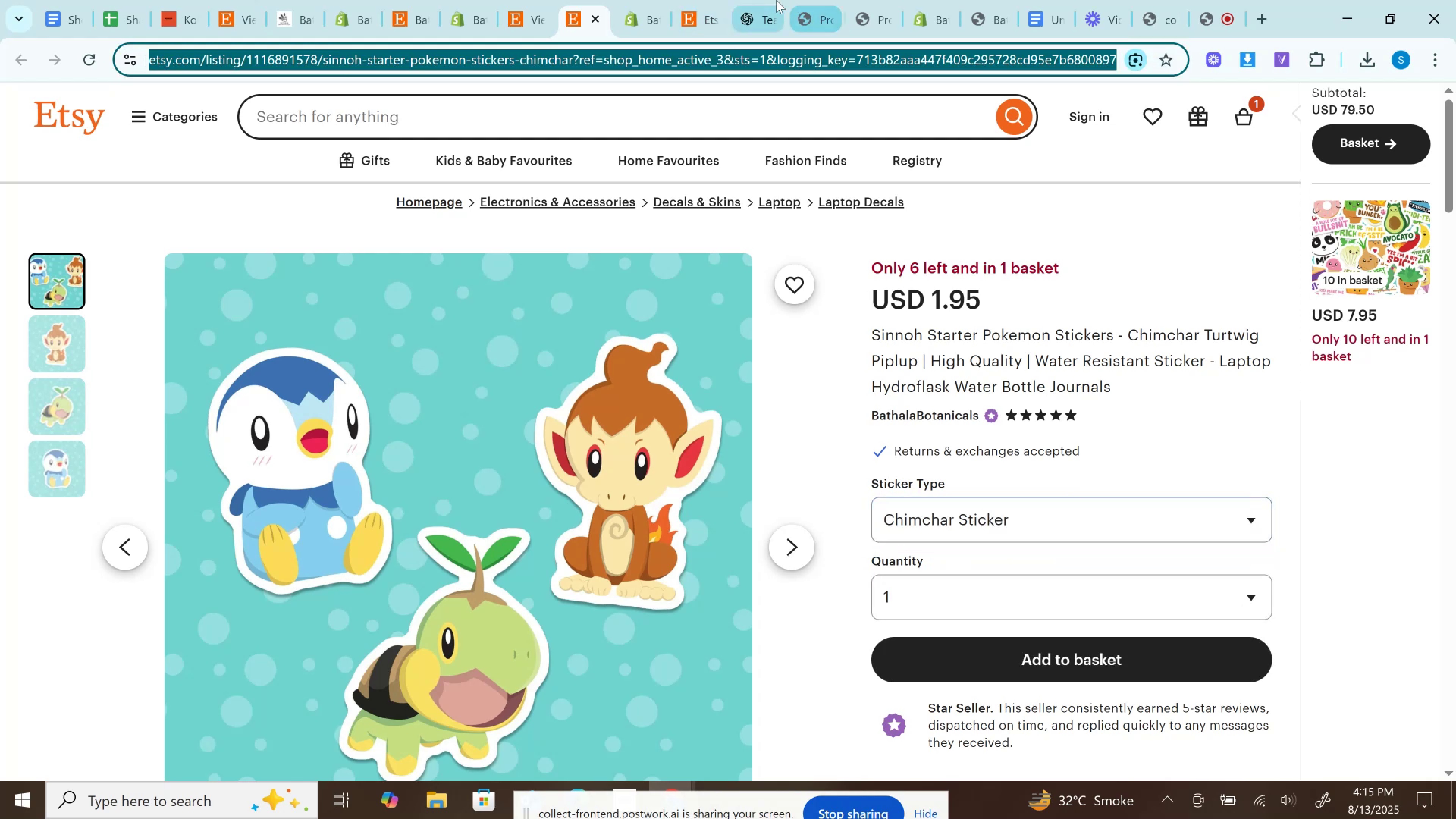 
left_click([776, 0])
 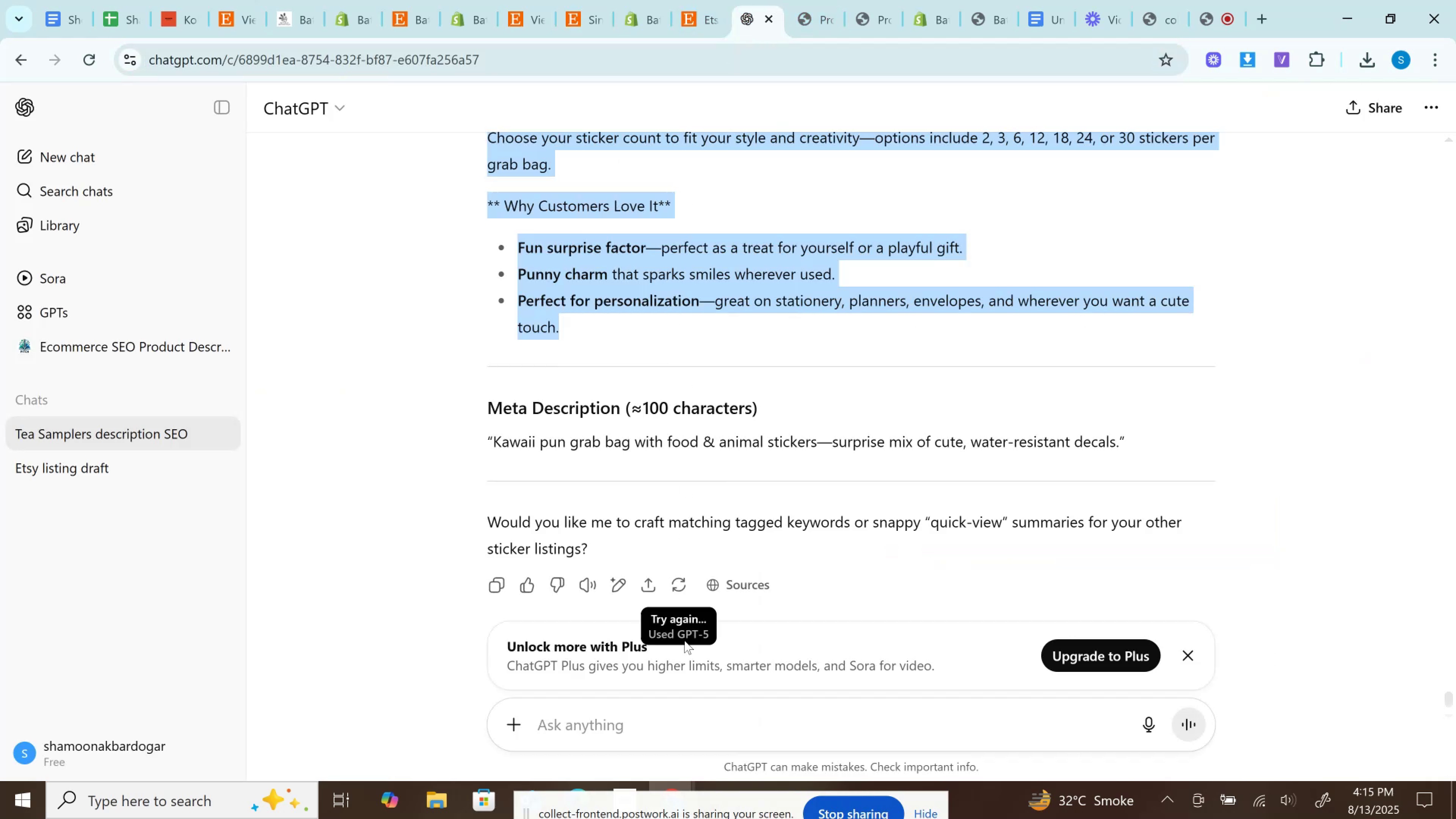 
left_click([702, 732])
 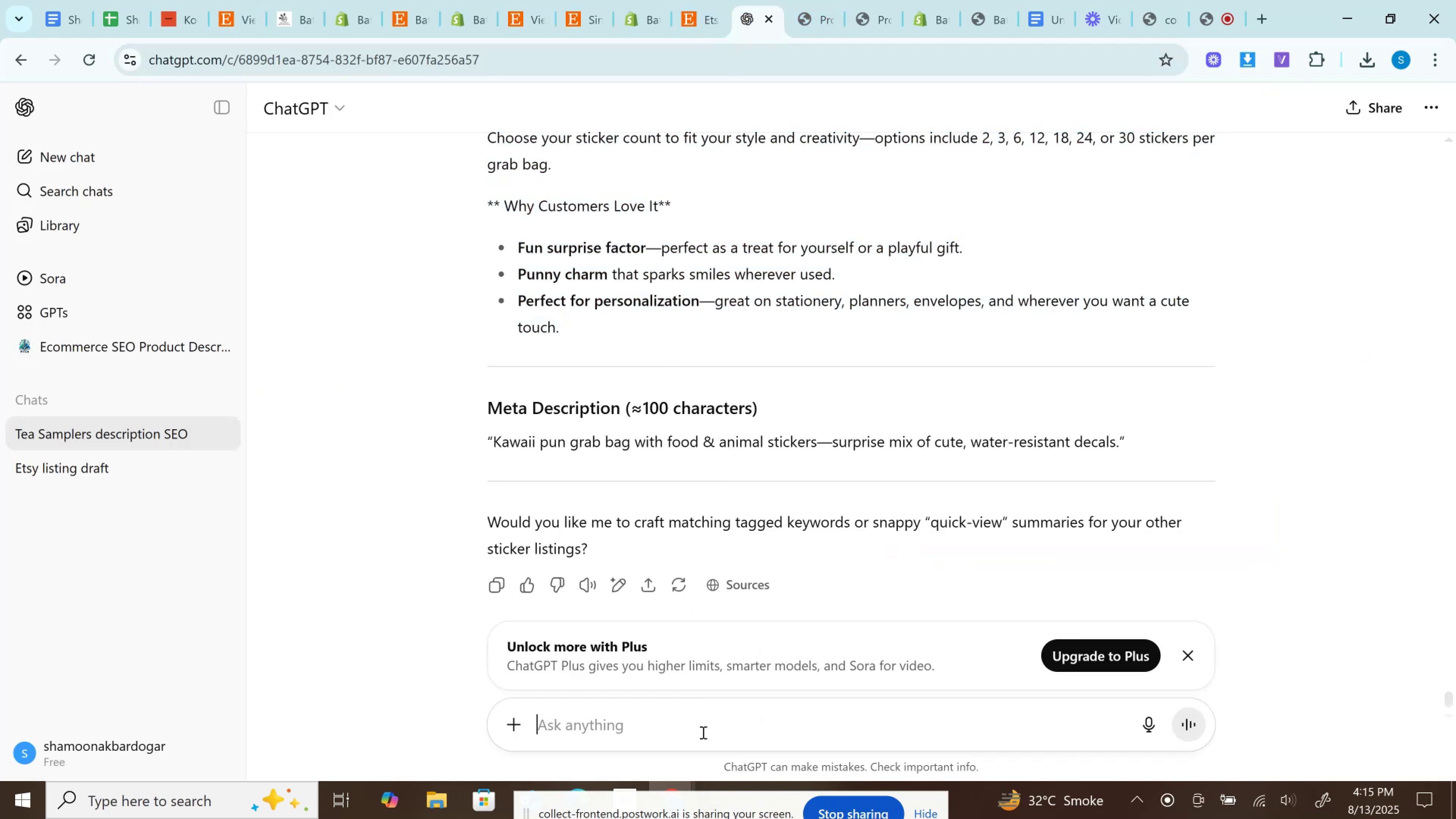 
key(Control+V)
 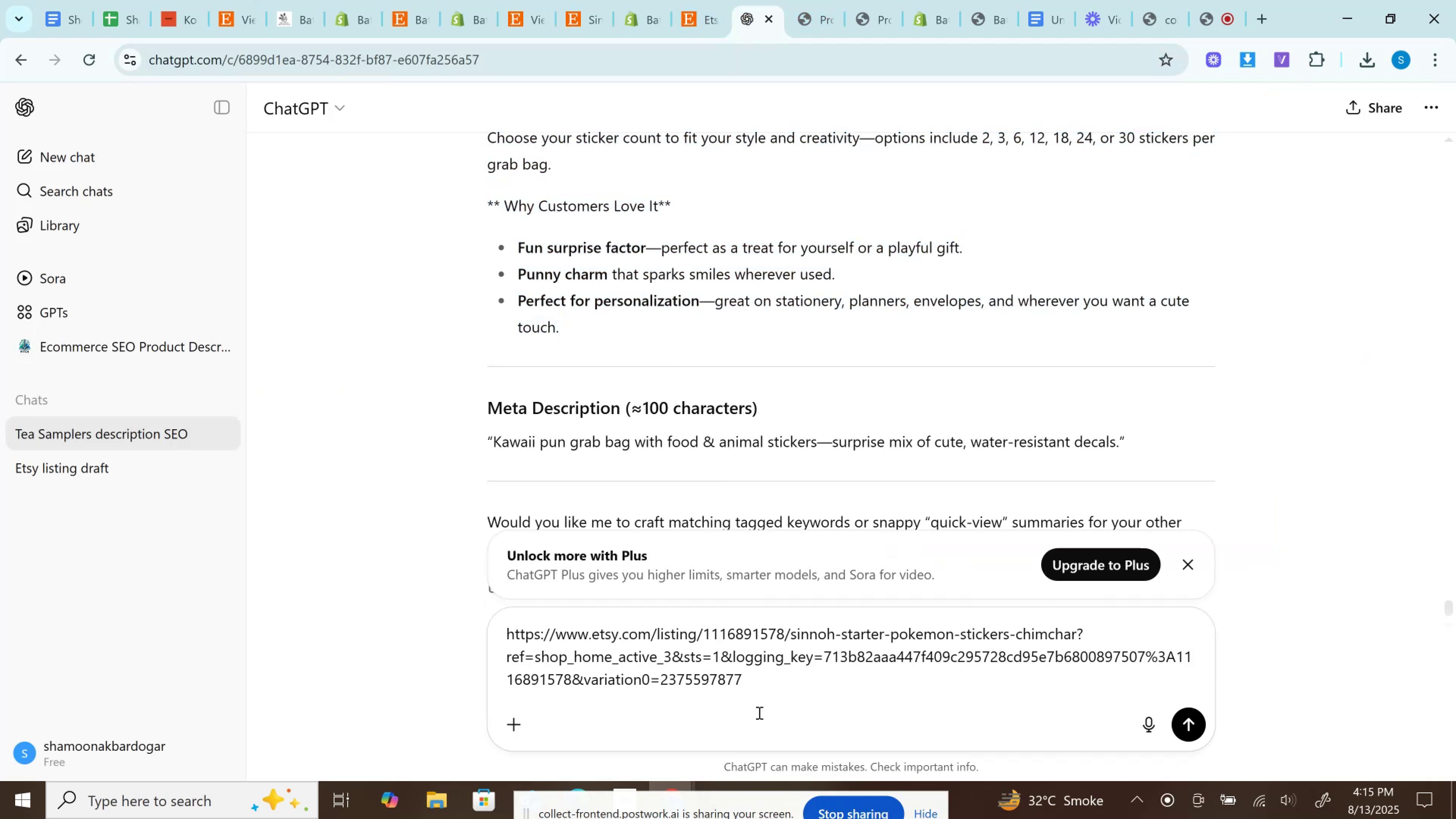 
key(Enter)
 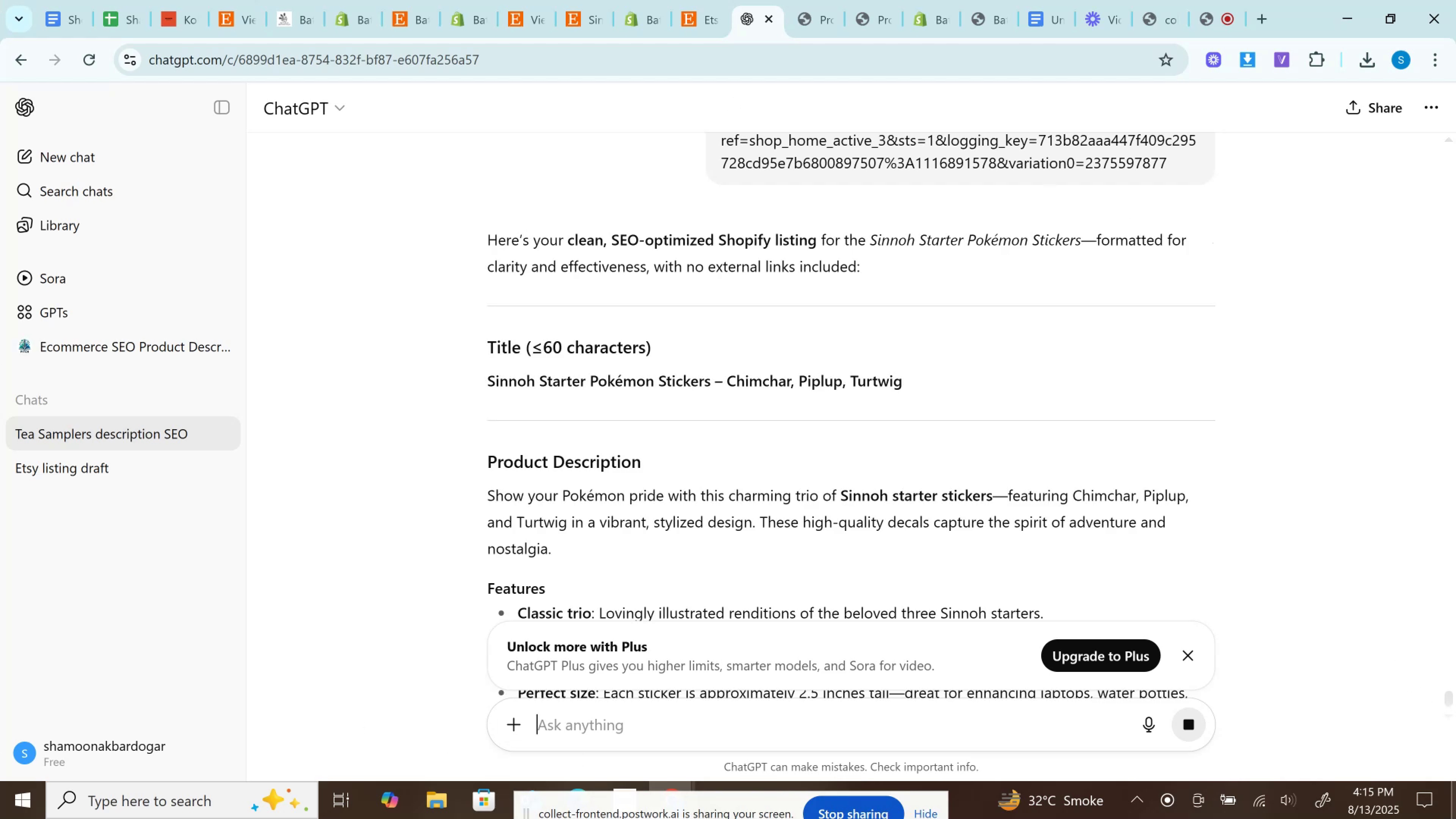 
wait(26.34)
 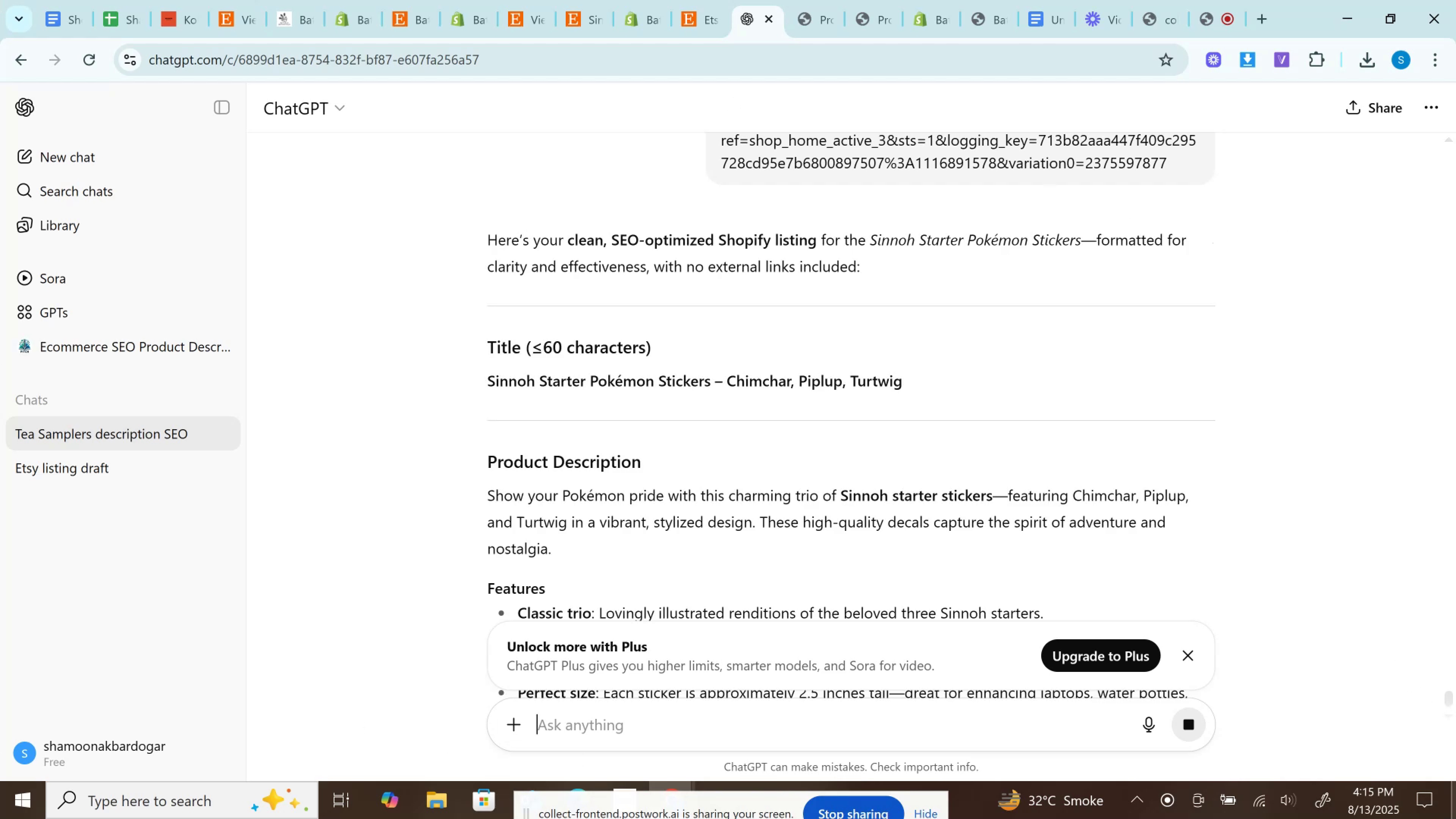 
left_click_drag(start_coordinate=[471, 378], to_coordinate=[918, 378])
 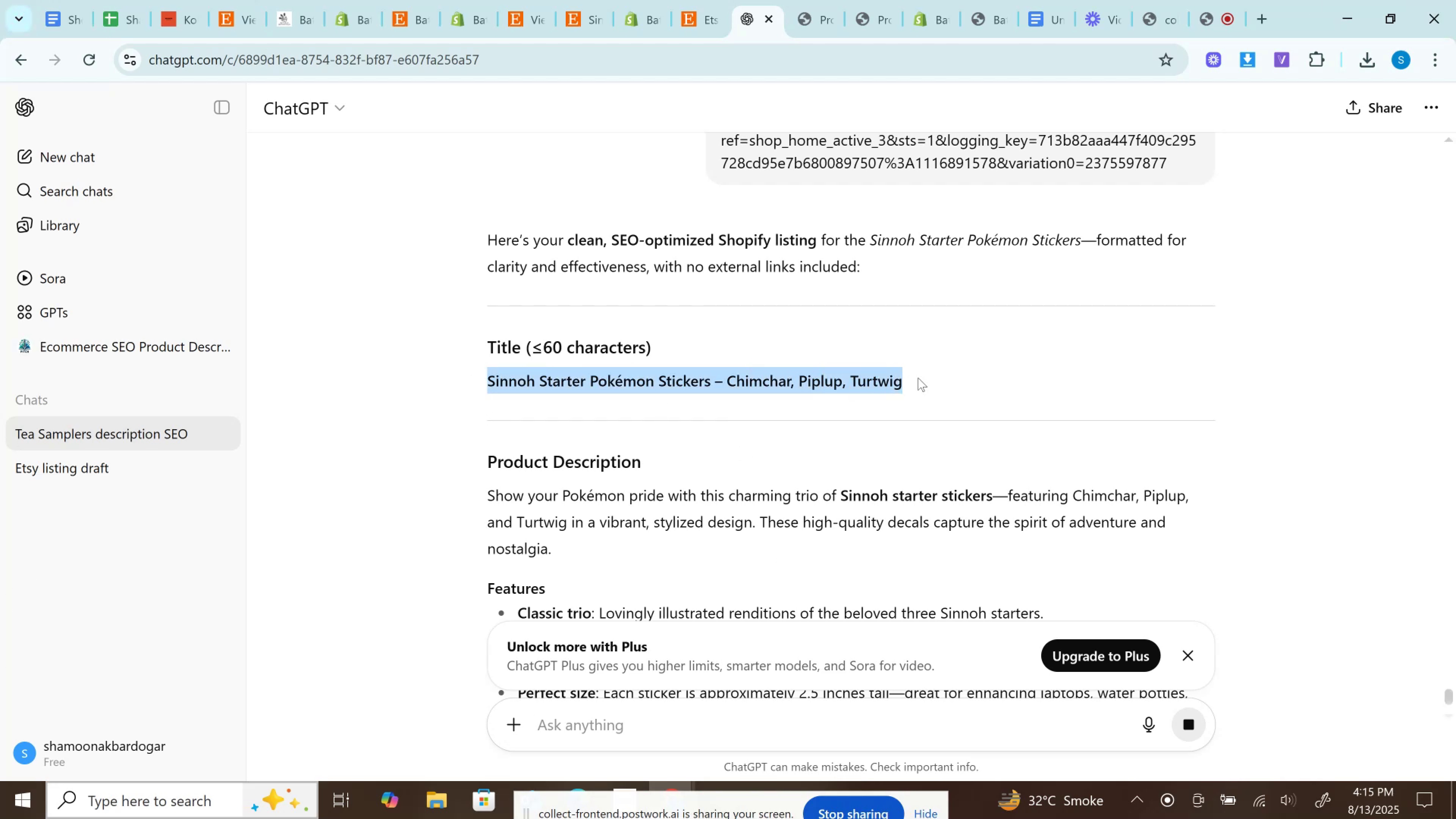 
key(Control+C)
 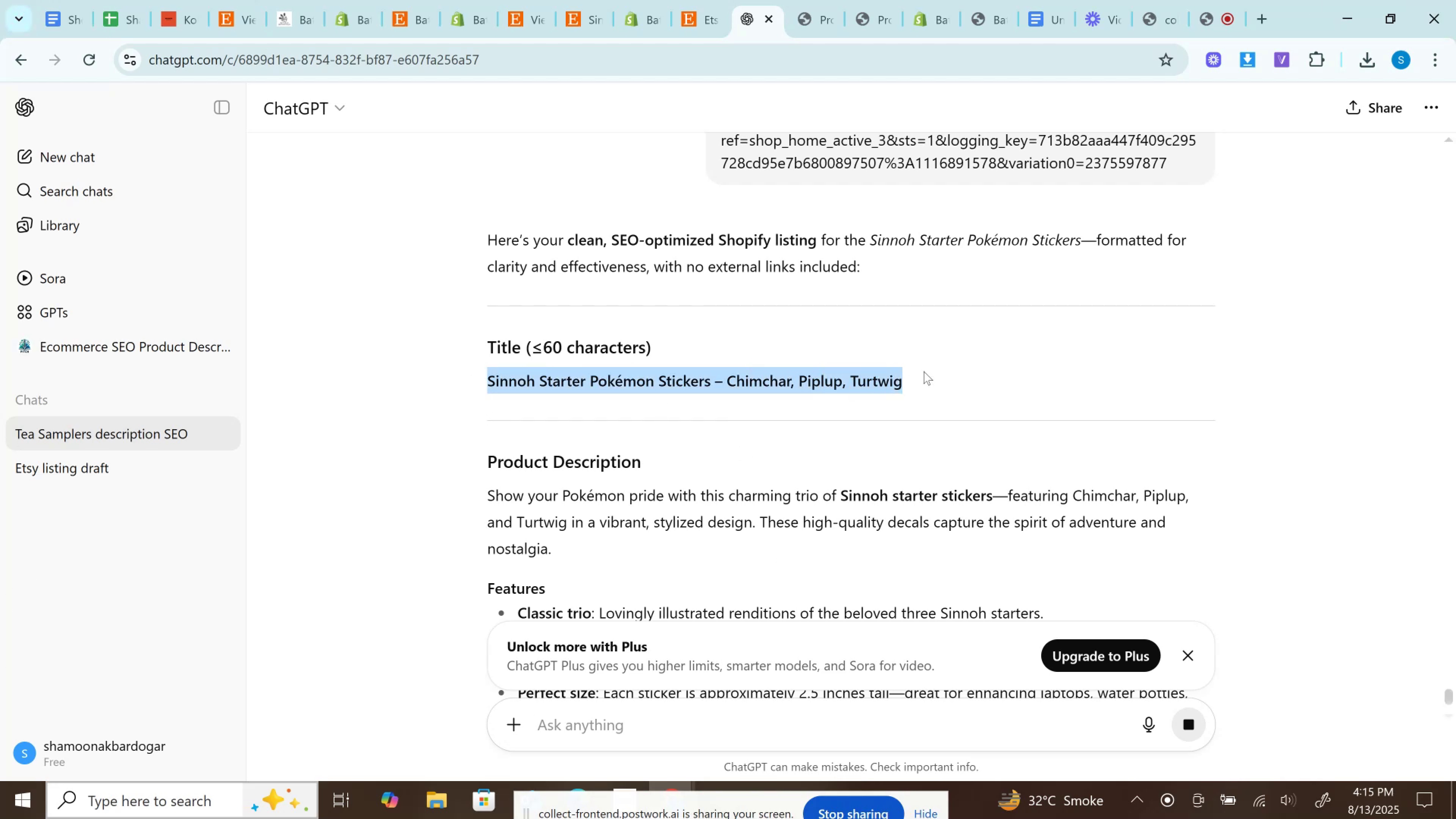 
key(Control+C)
 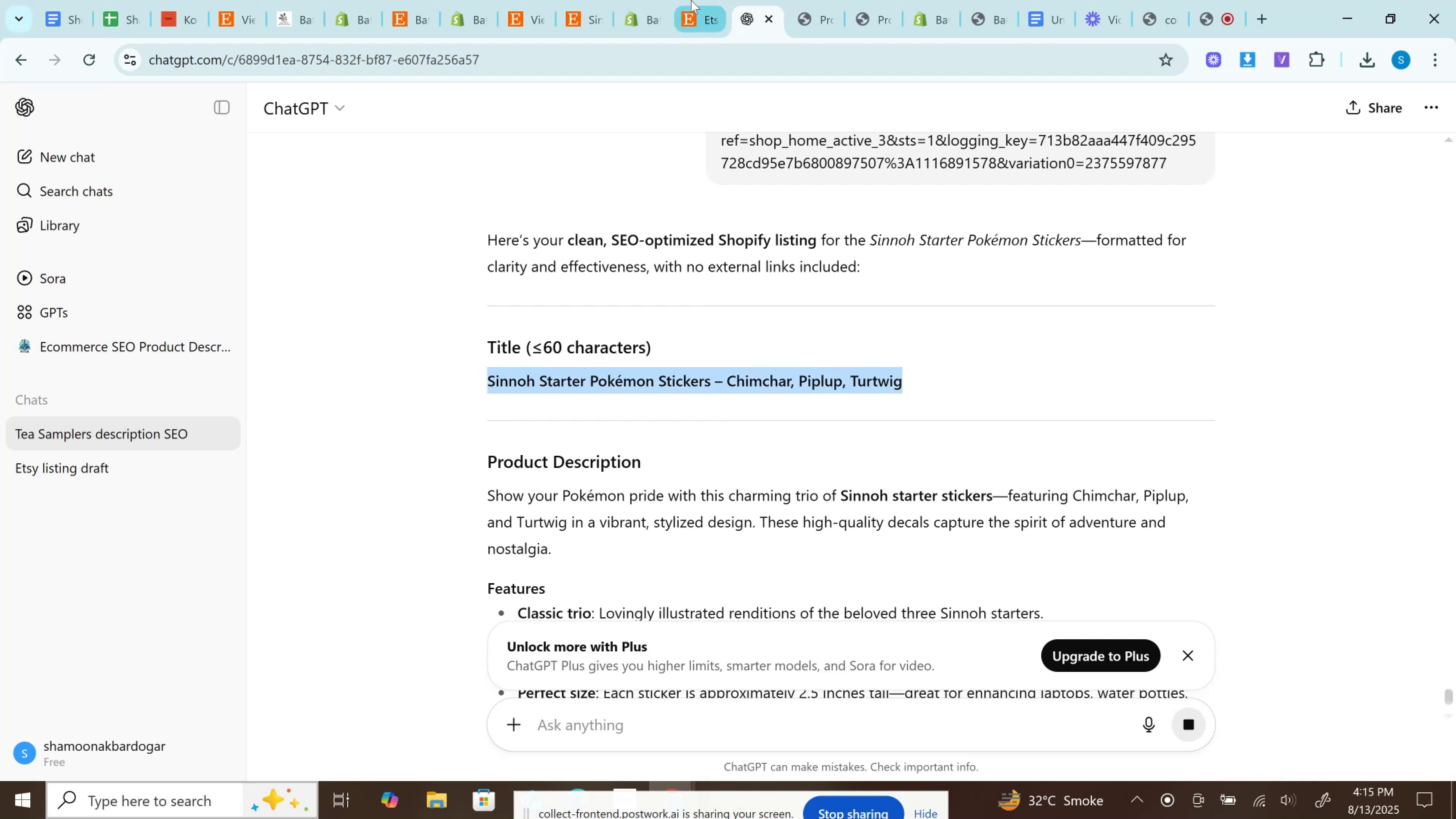 
left_click([690, 0])
 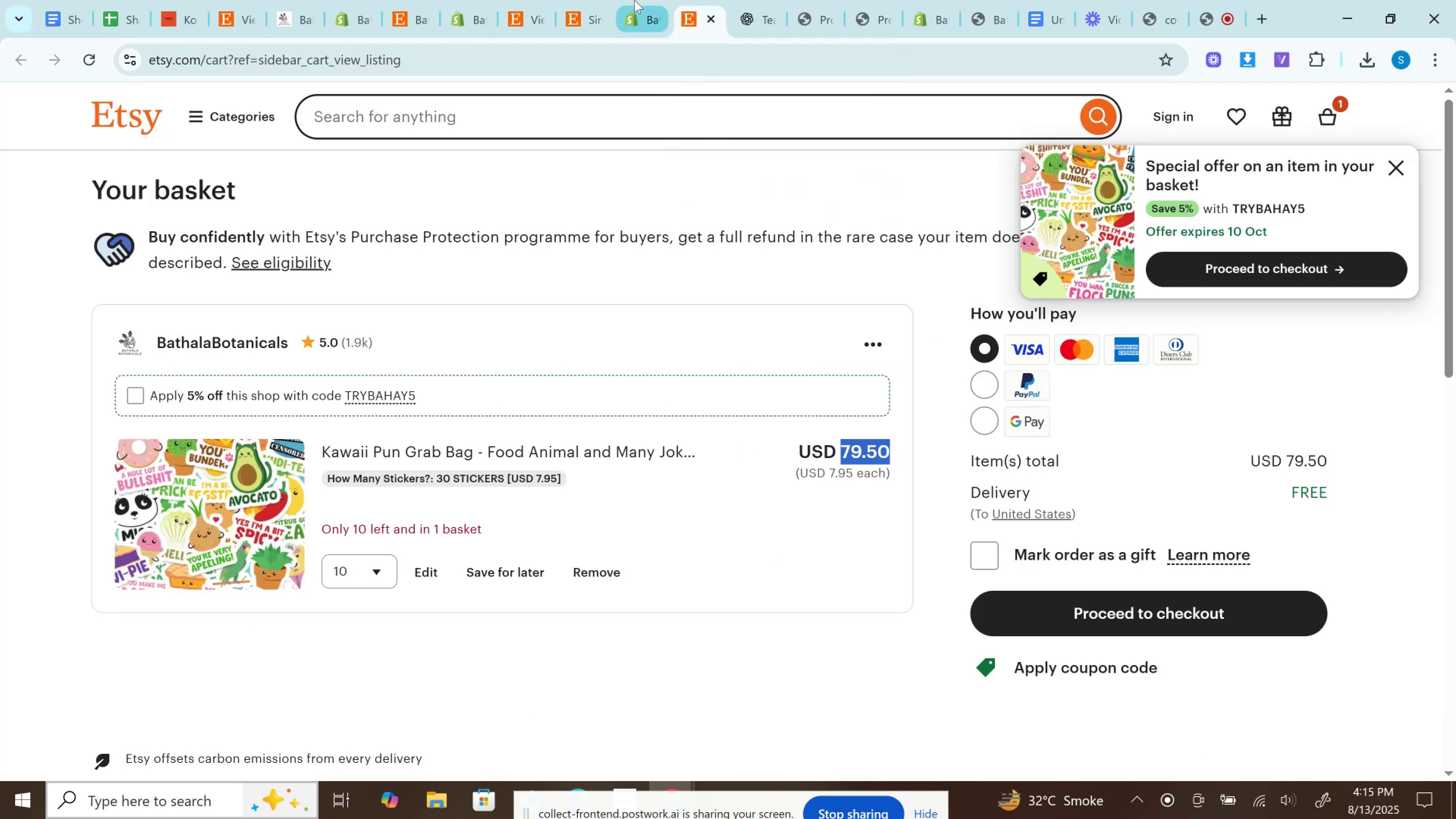 
left_click([634, 0])
 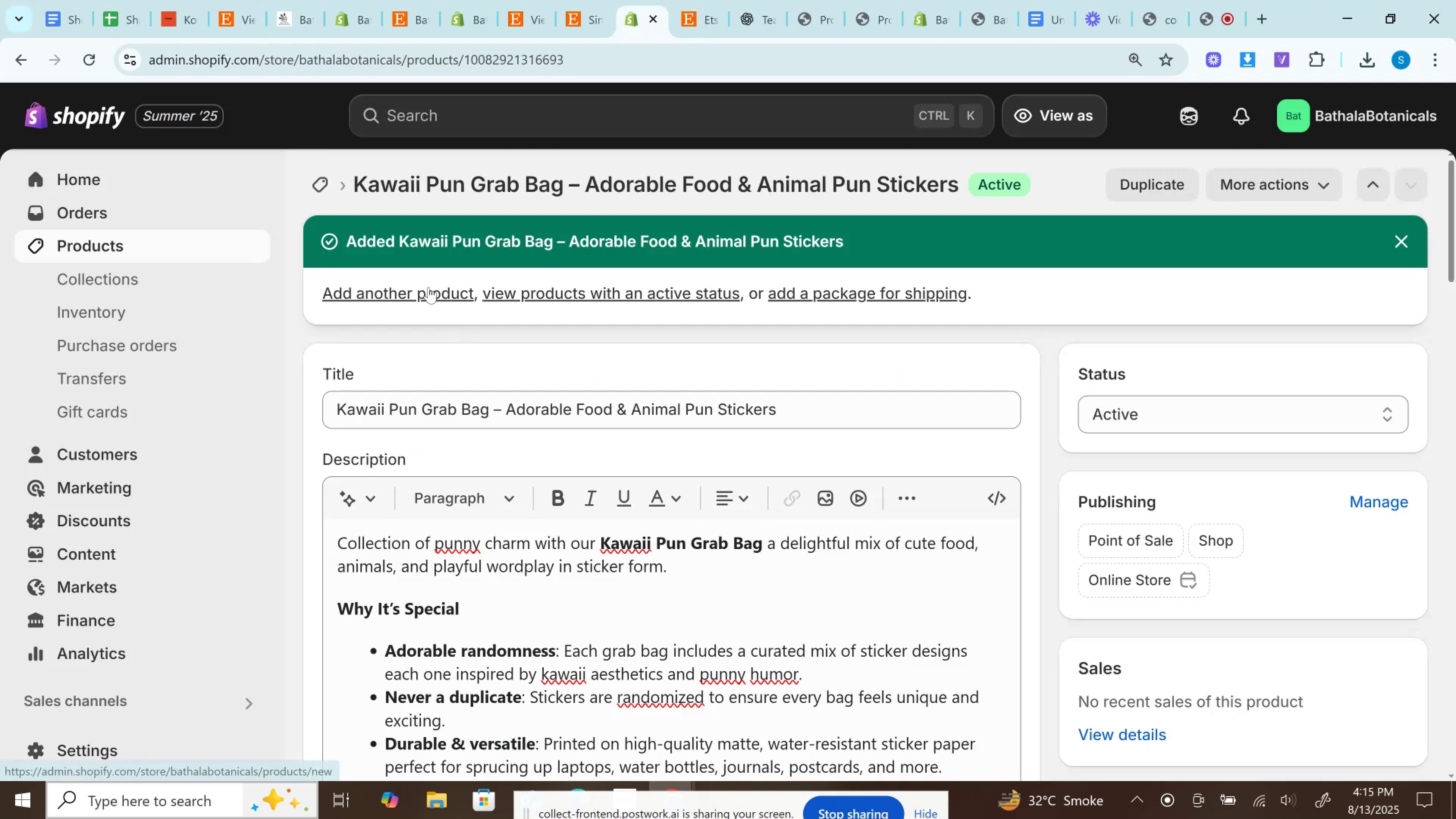 
left_click([428, 287])
 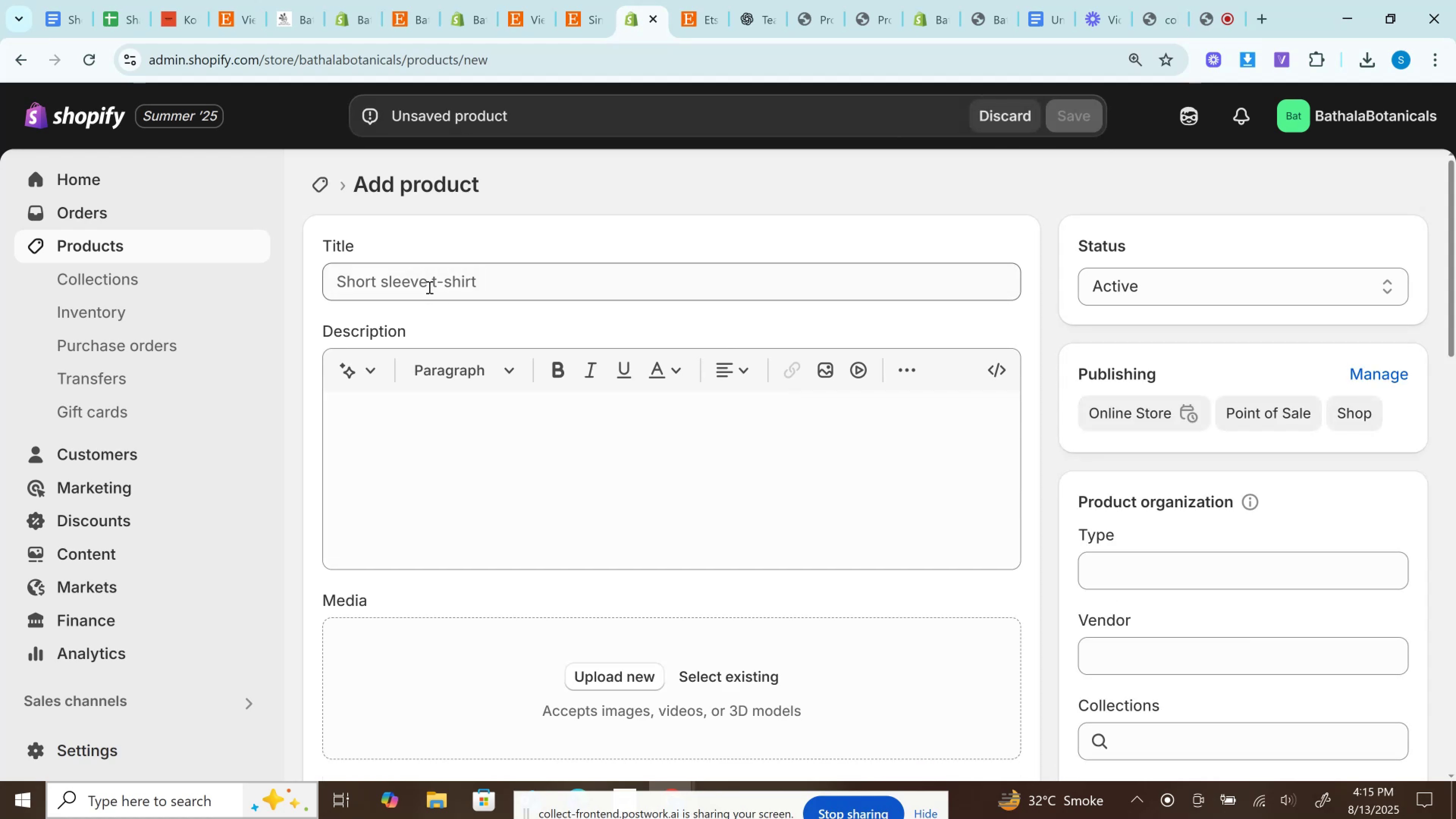 
left_click([428, 287])
 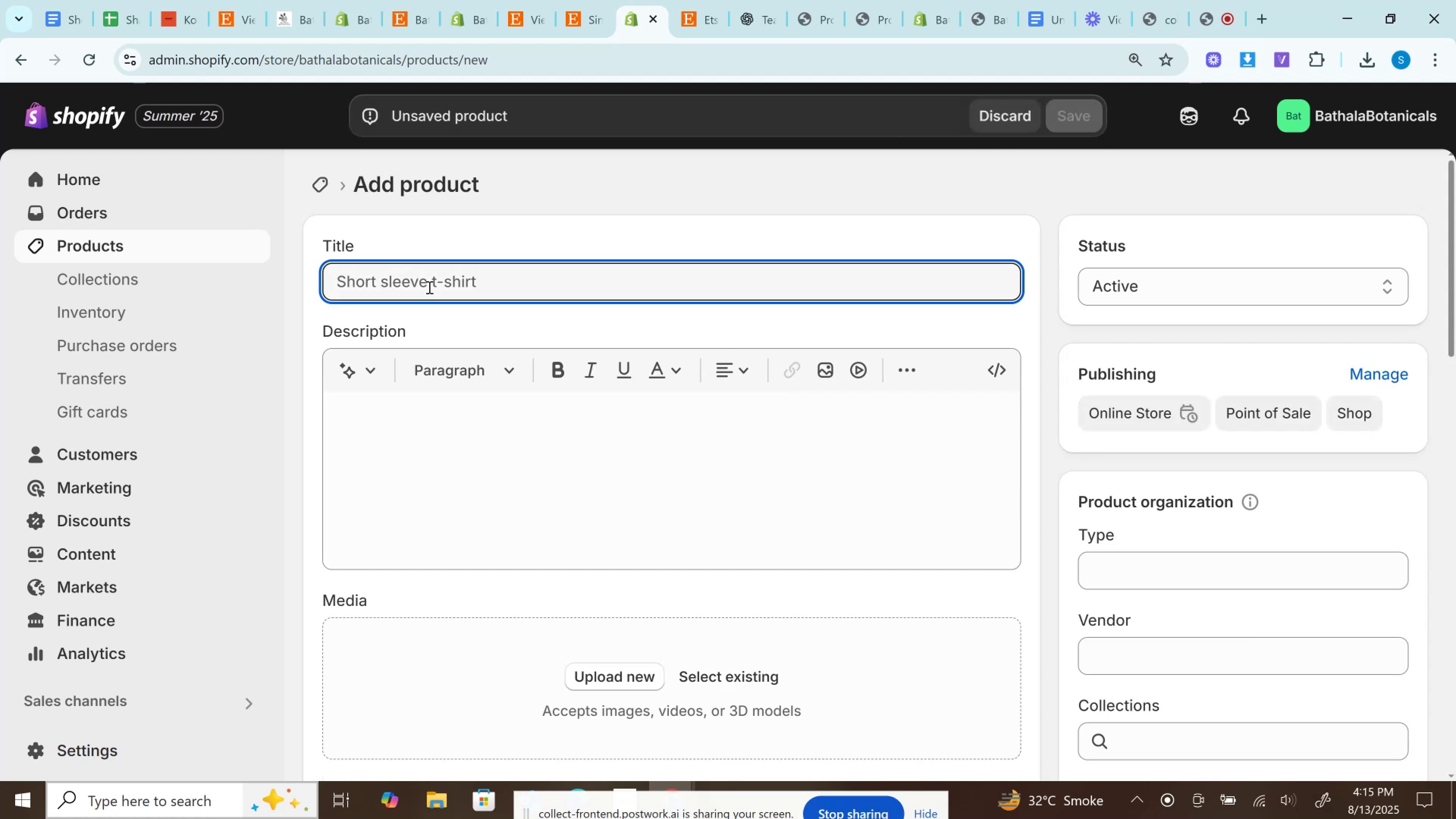 
key(Control+V)
 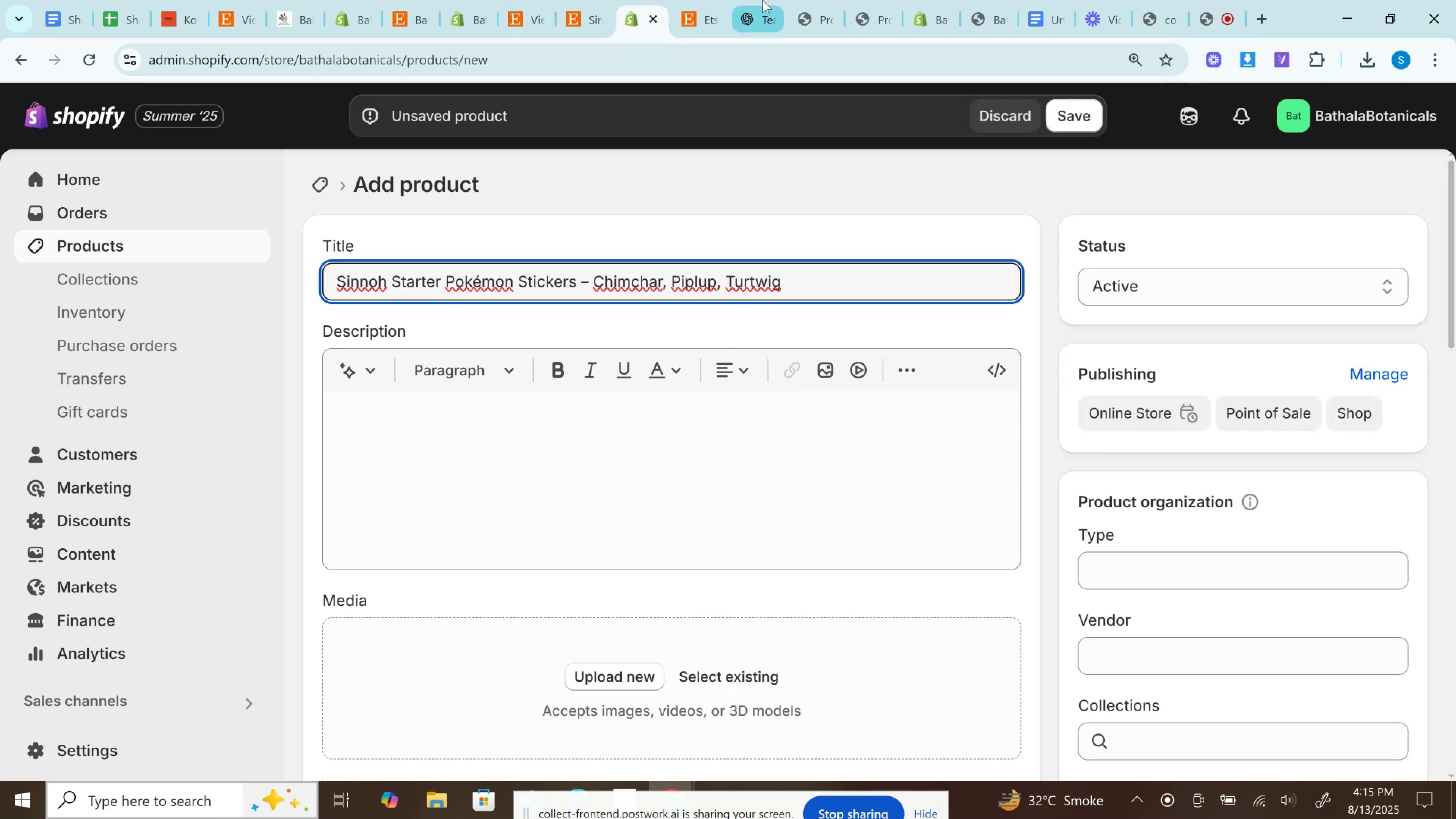 
left_click([765, 0])
 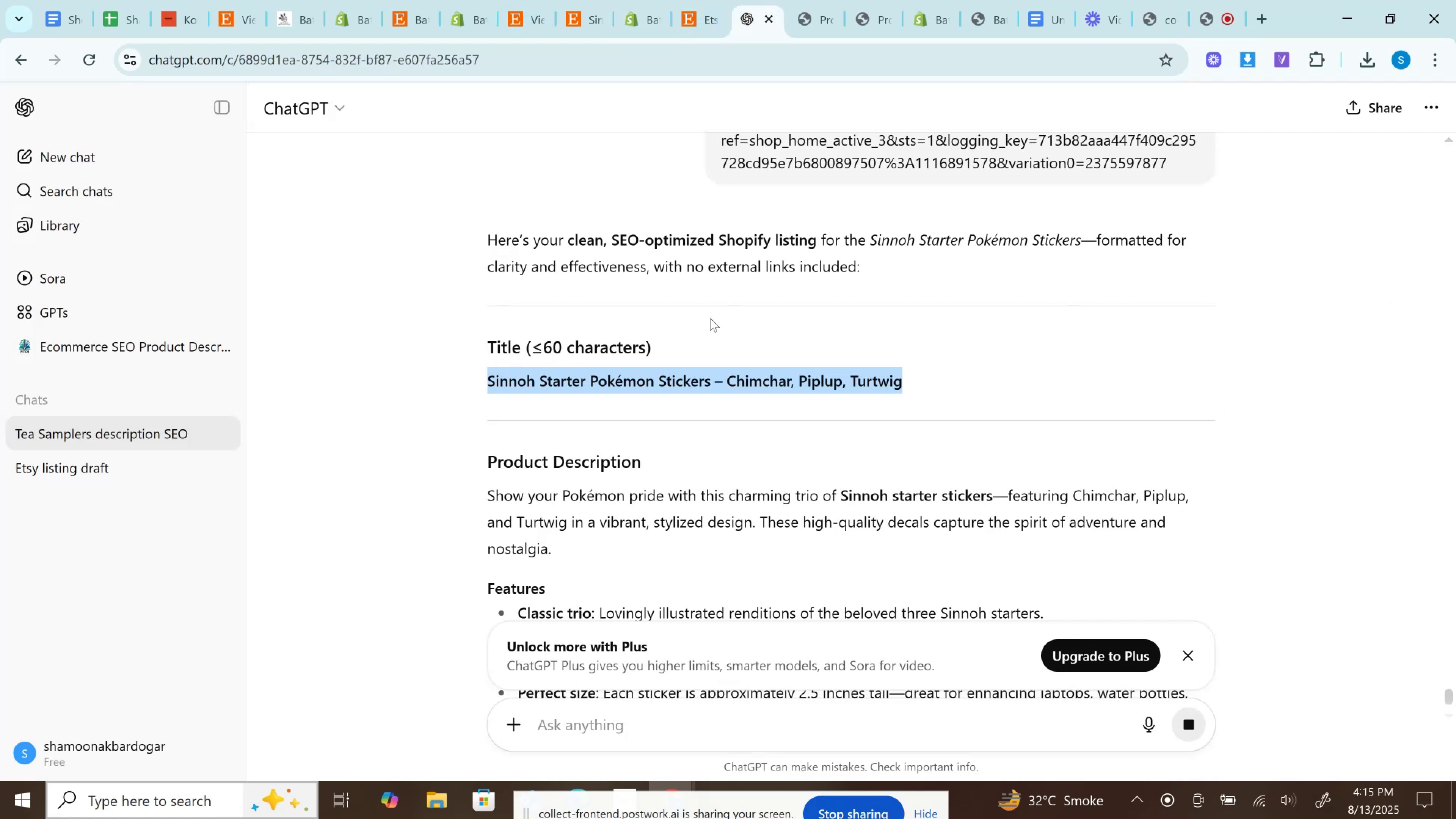 
scroll: coordinate [675, 318], scroll_direction: down, amount: 3.0
 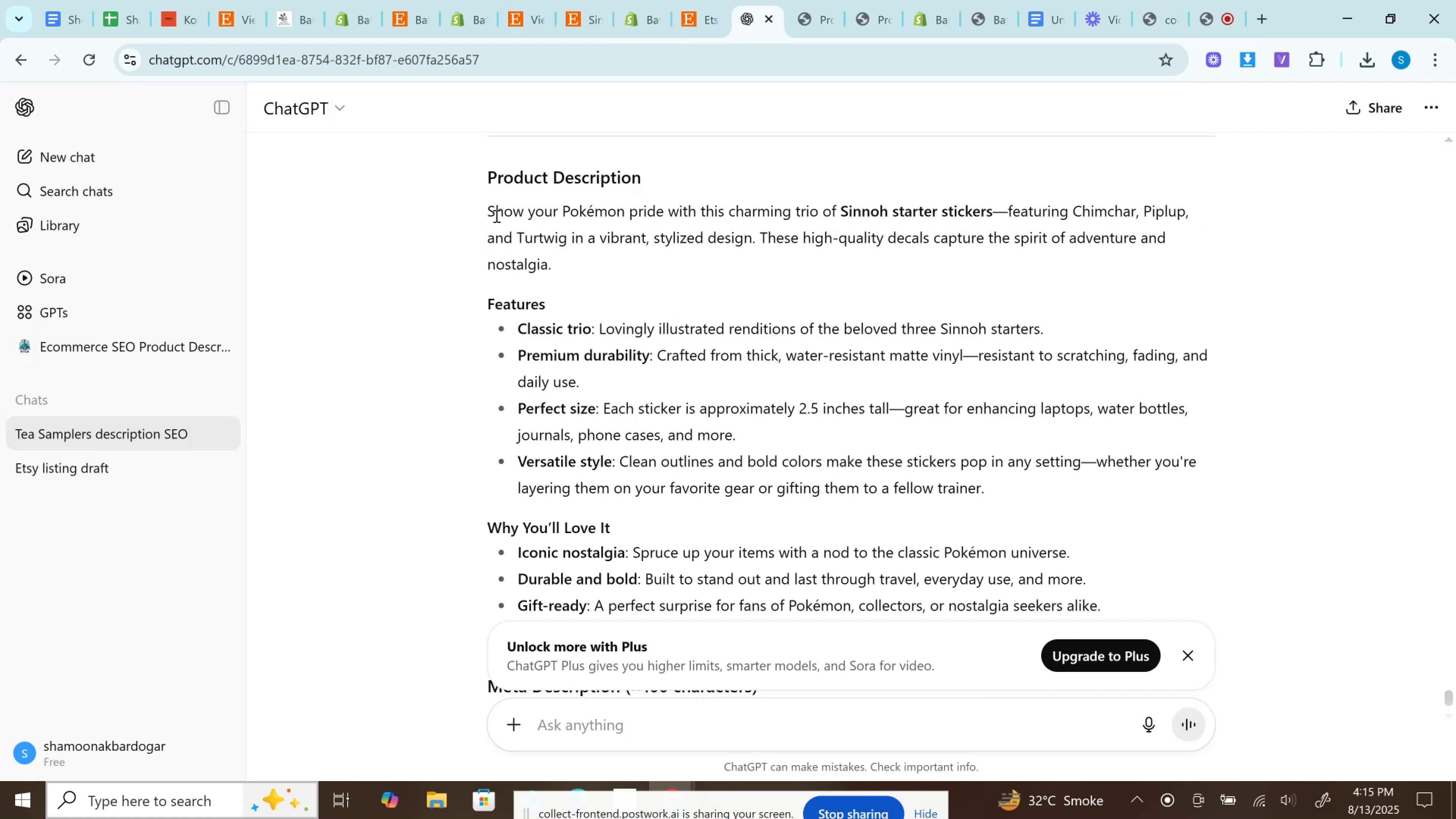 
left_click_drag(start_coordinate=[491, 210], to_coordinate=[1110, 350])
 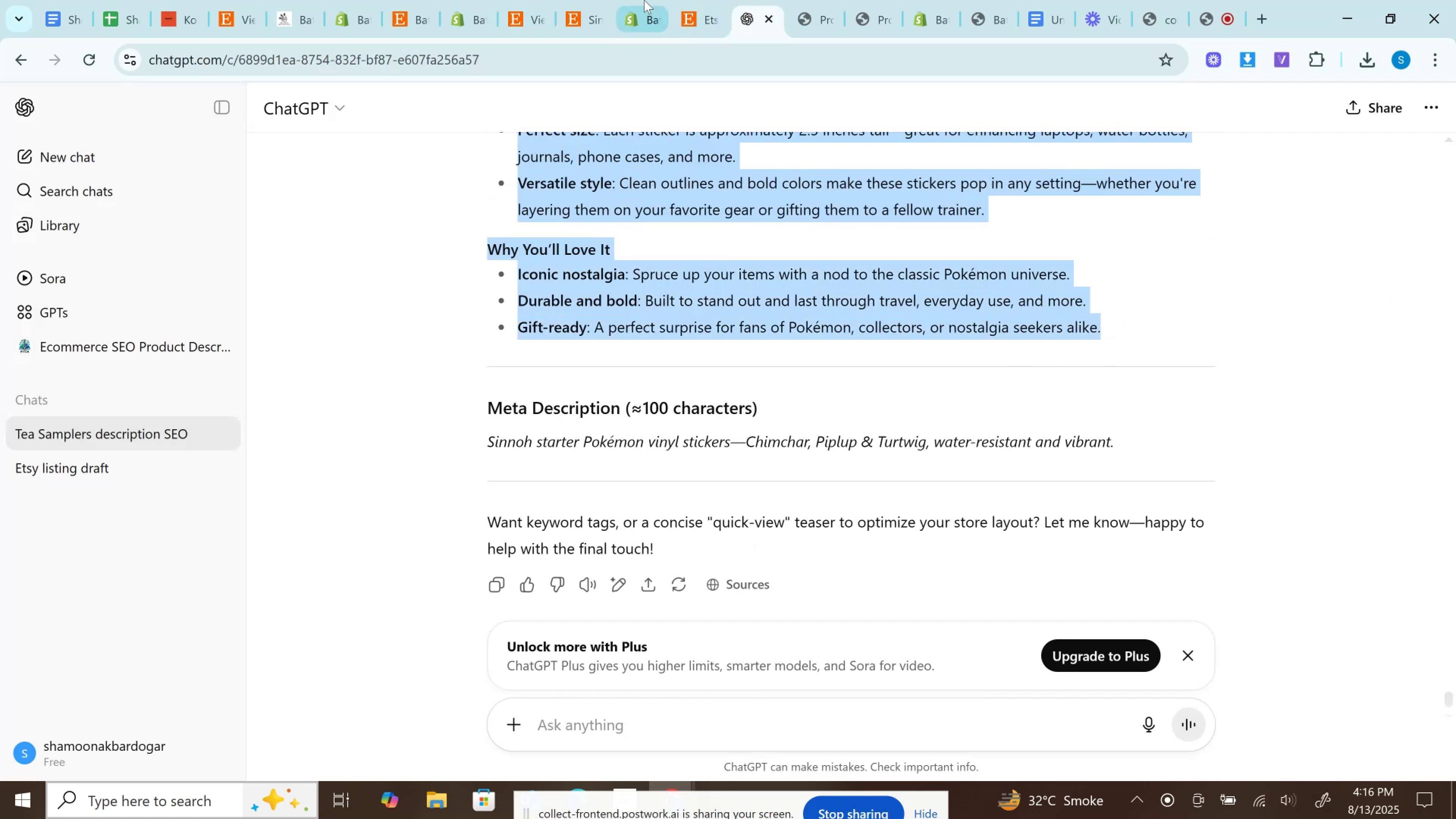 
scroll: coordinate [636, 304], scroll_direction: down, amount: 3.0
 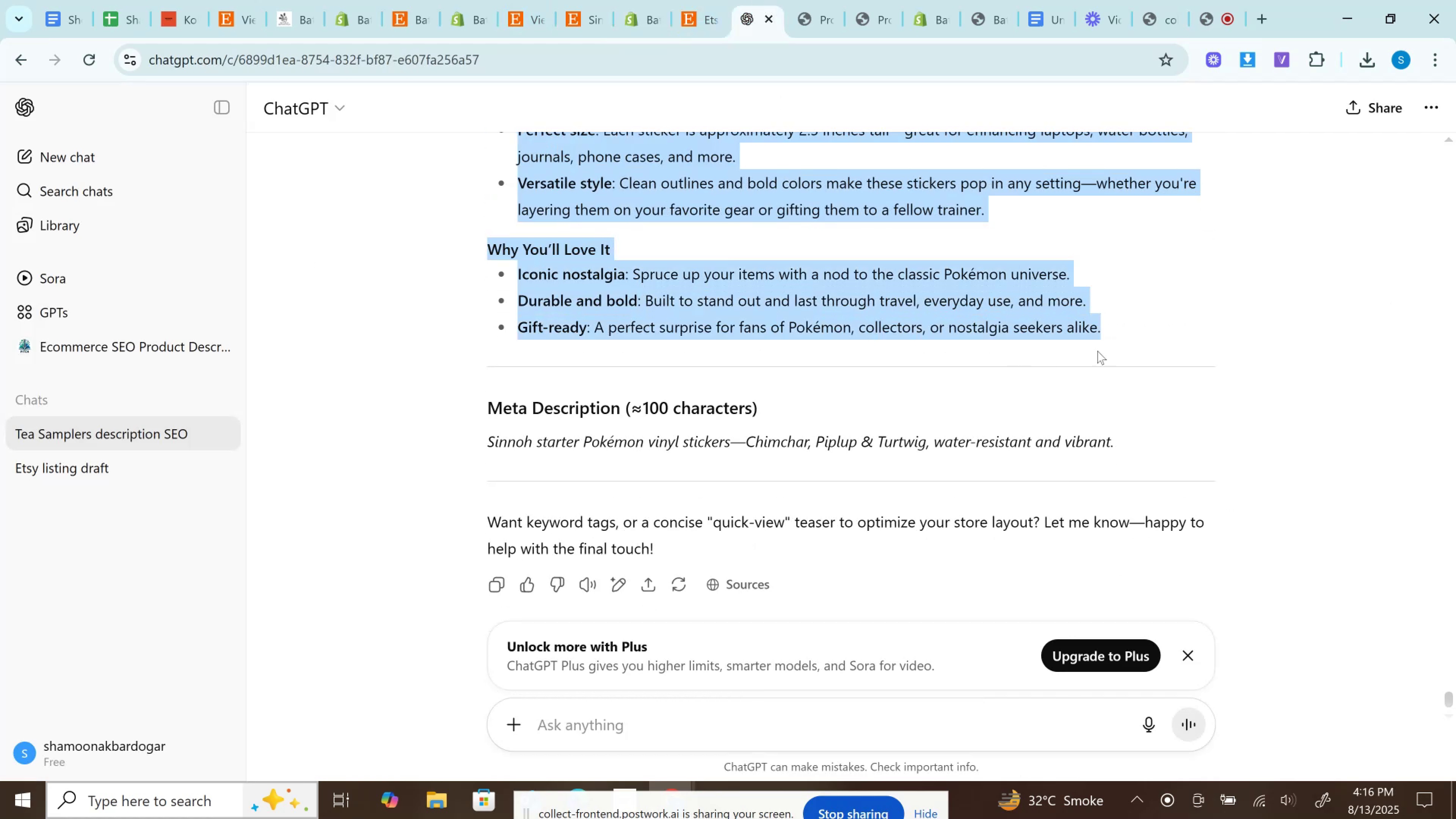 
key(Control+C)
 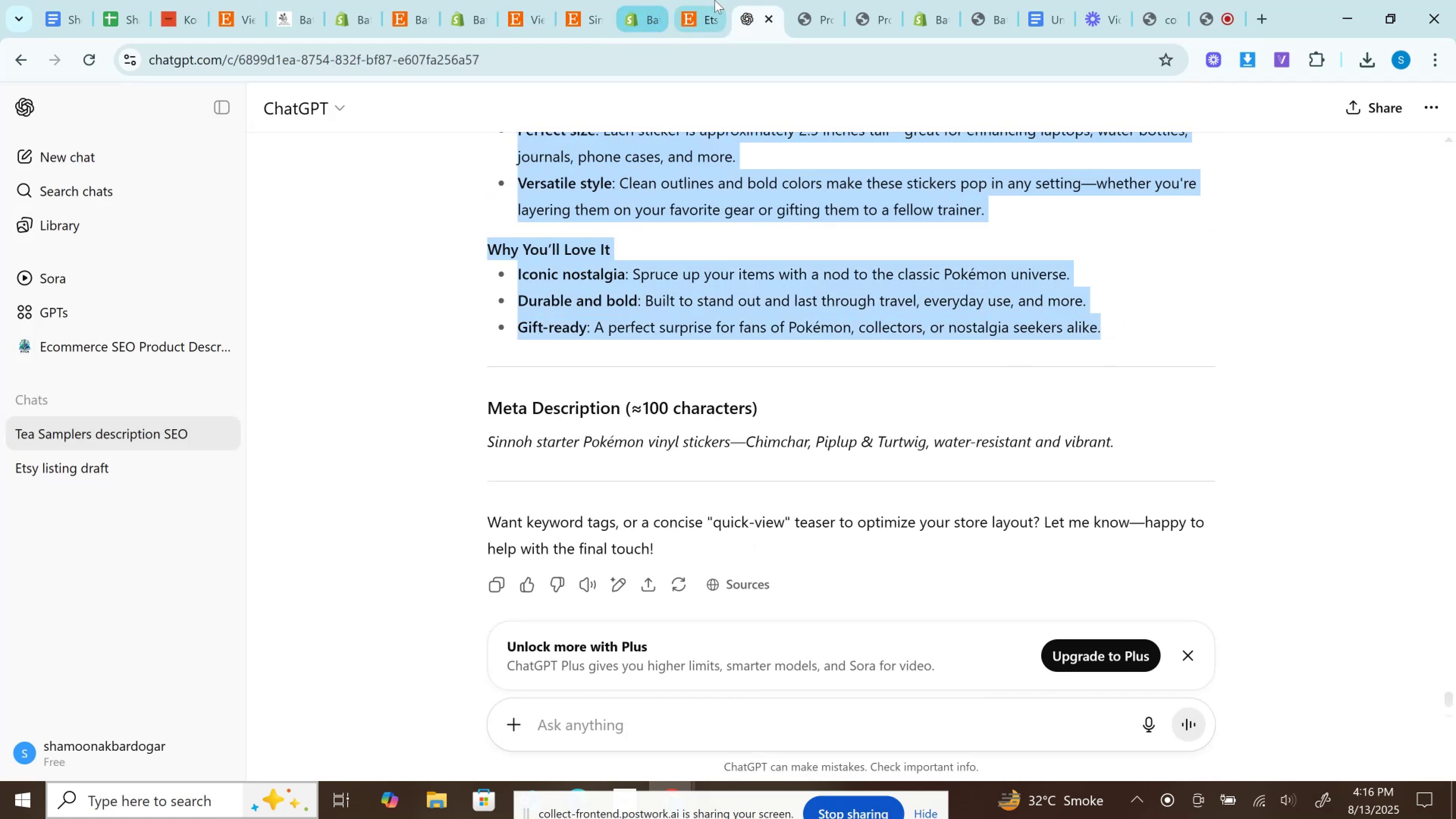 
left_click([715, 0])
 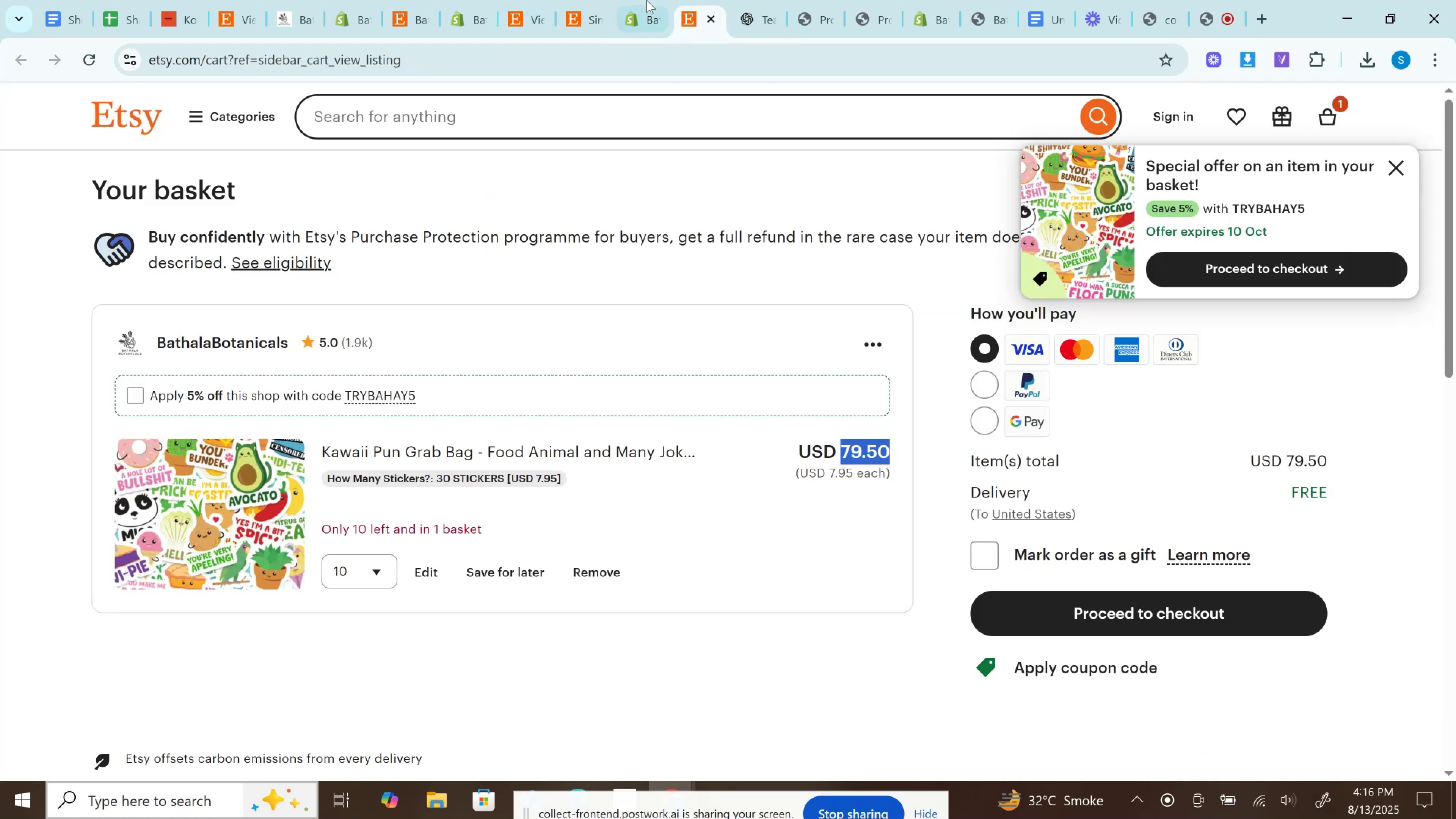 
left_click([646, 0])
 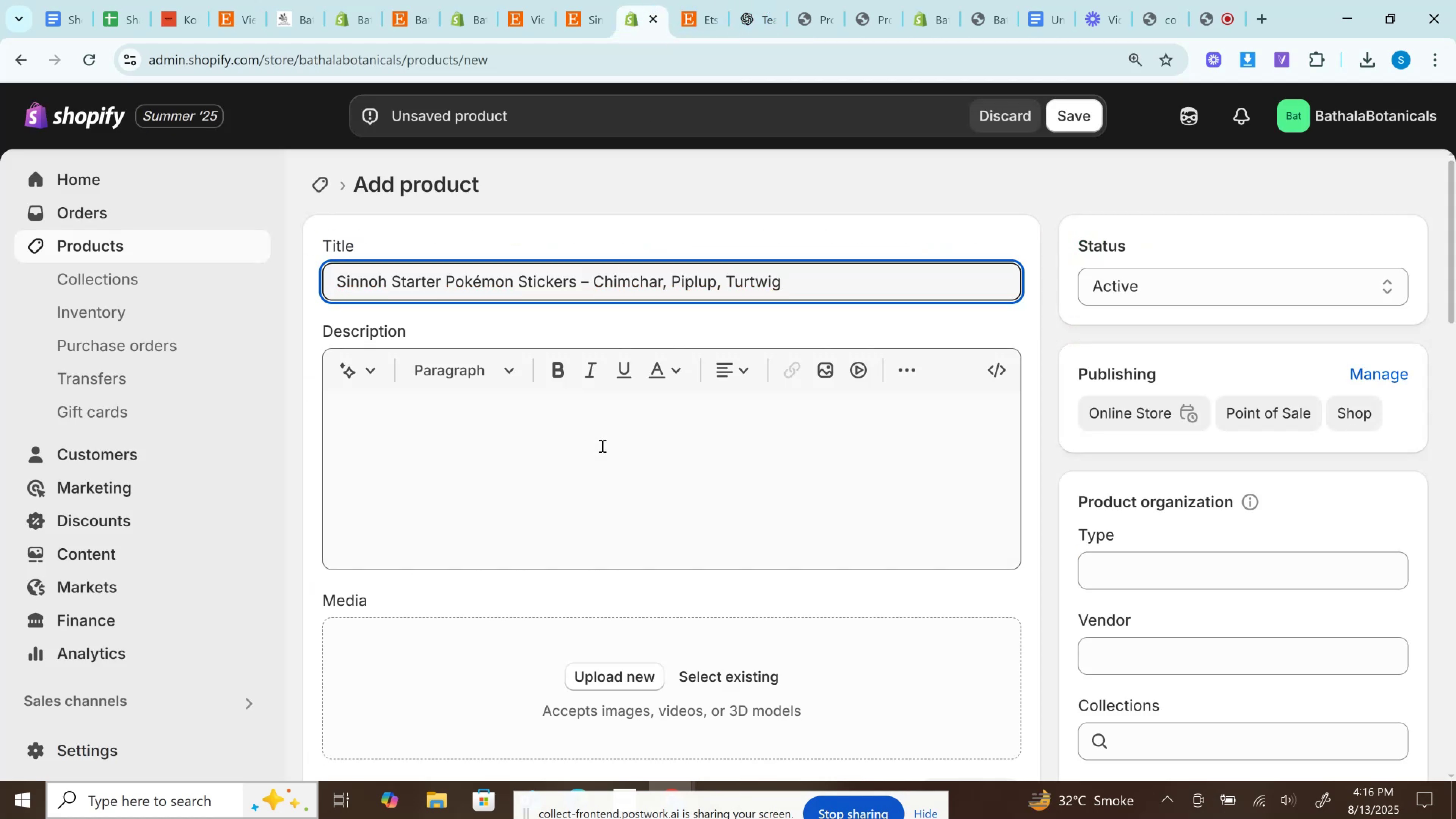 
left_click([593, 447])
 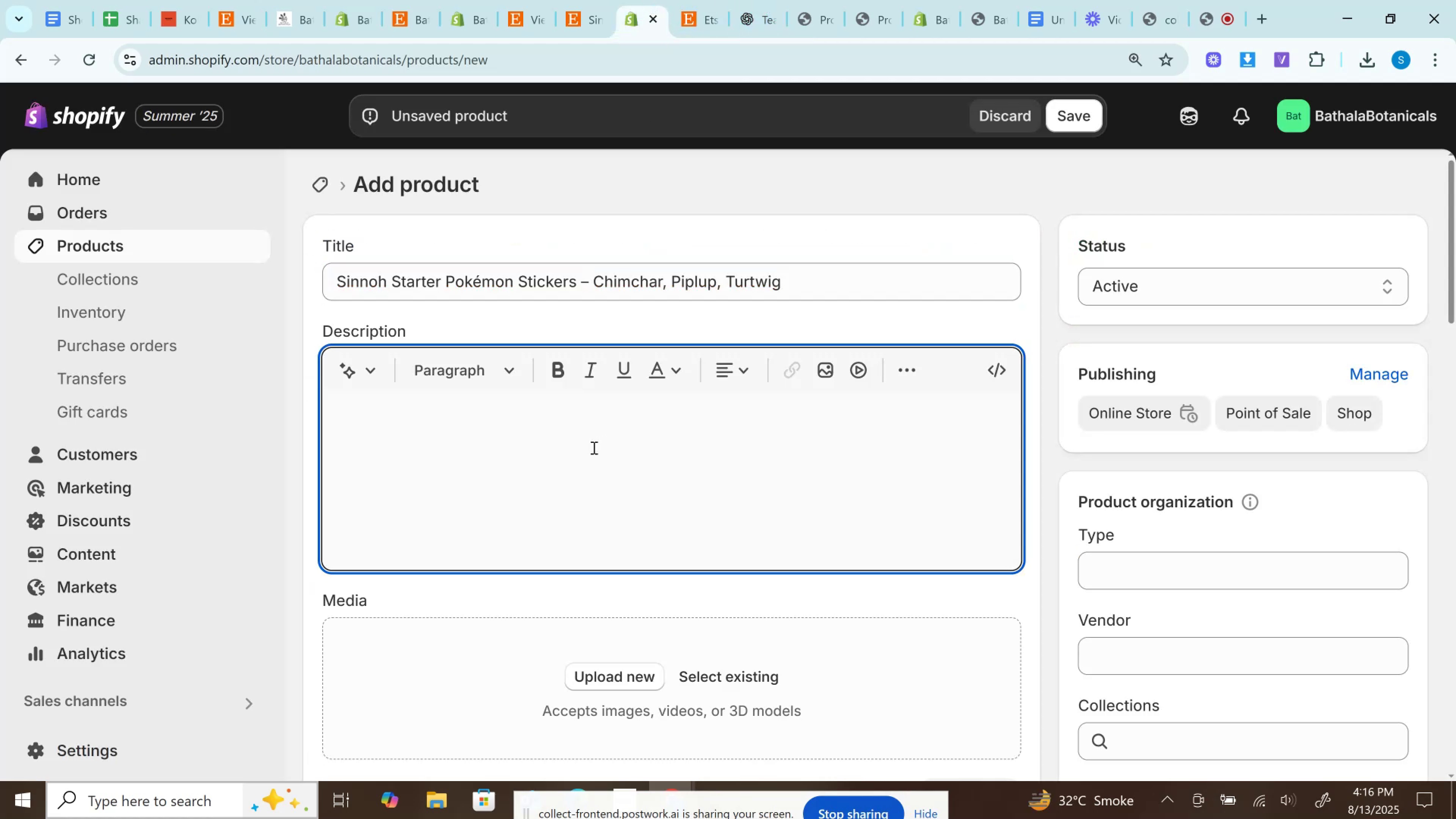 
key(Control+V)
 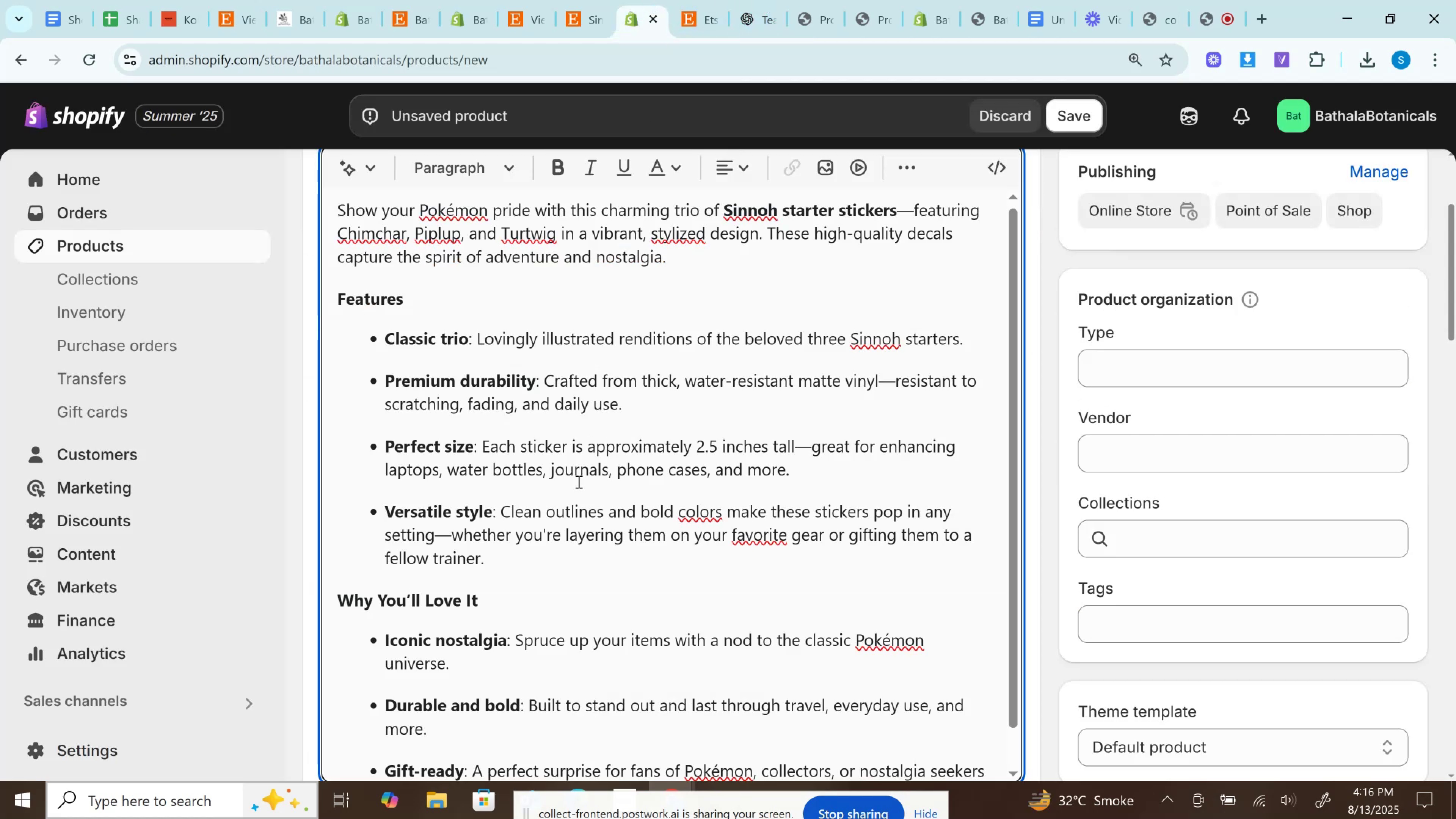 
wait(5.05)
 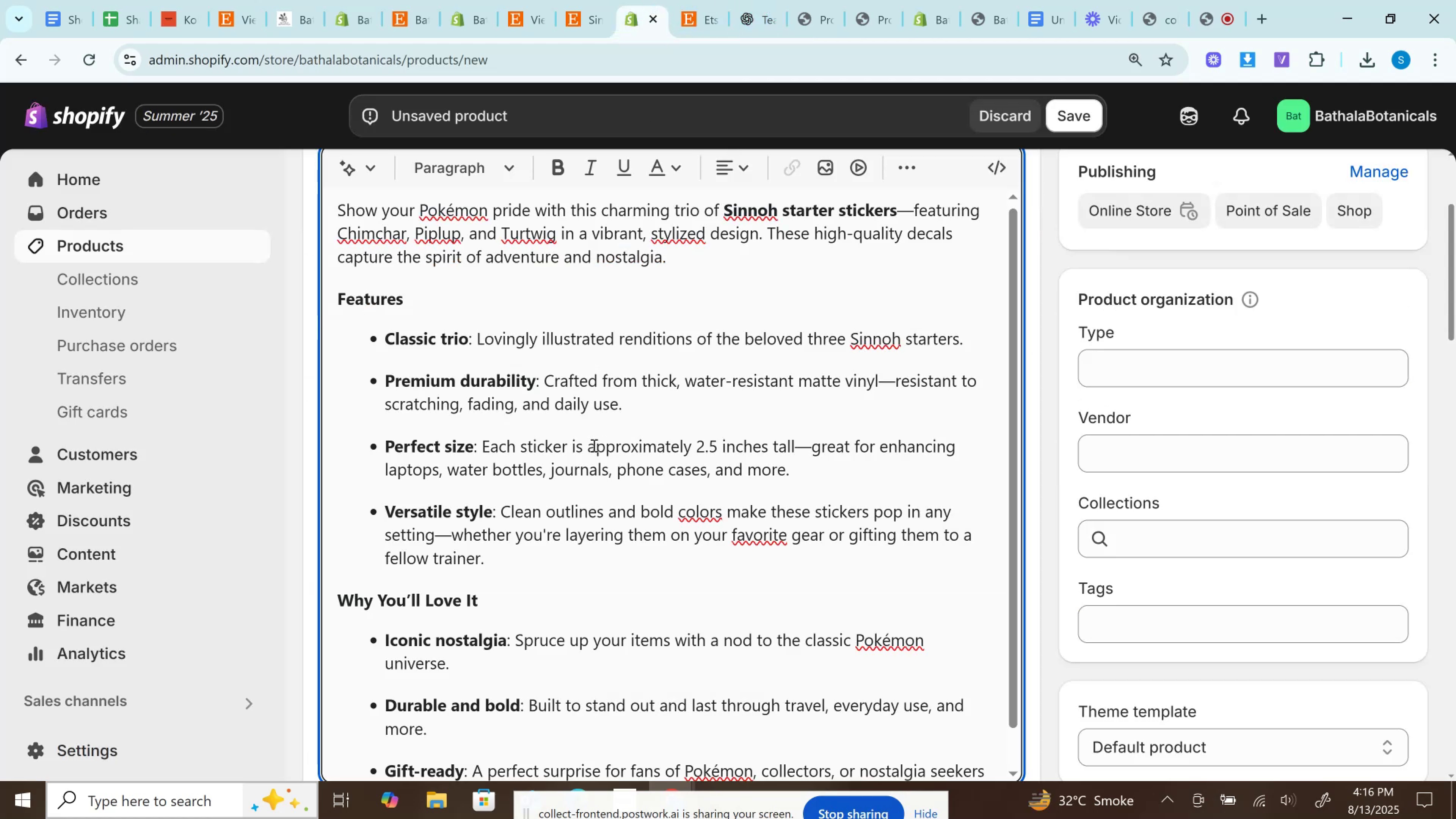 
scroll: coordinate [607, 319], scroll_direction: up, amount: 6.0
 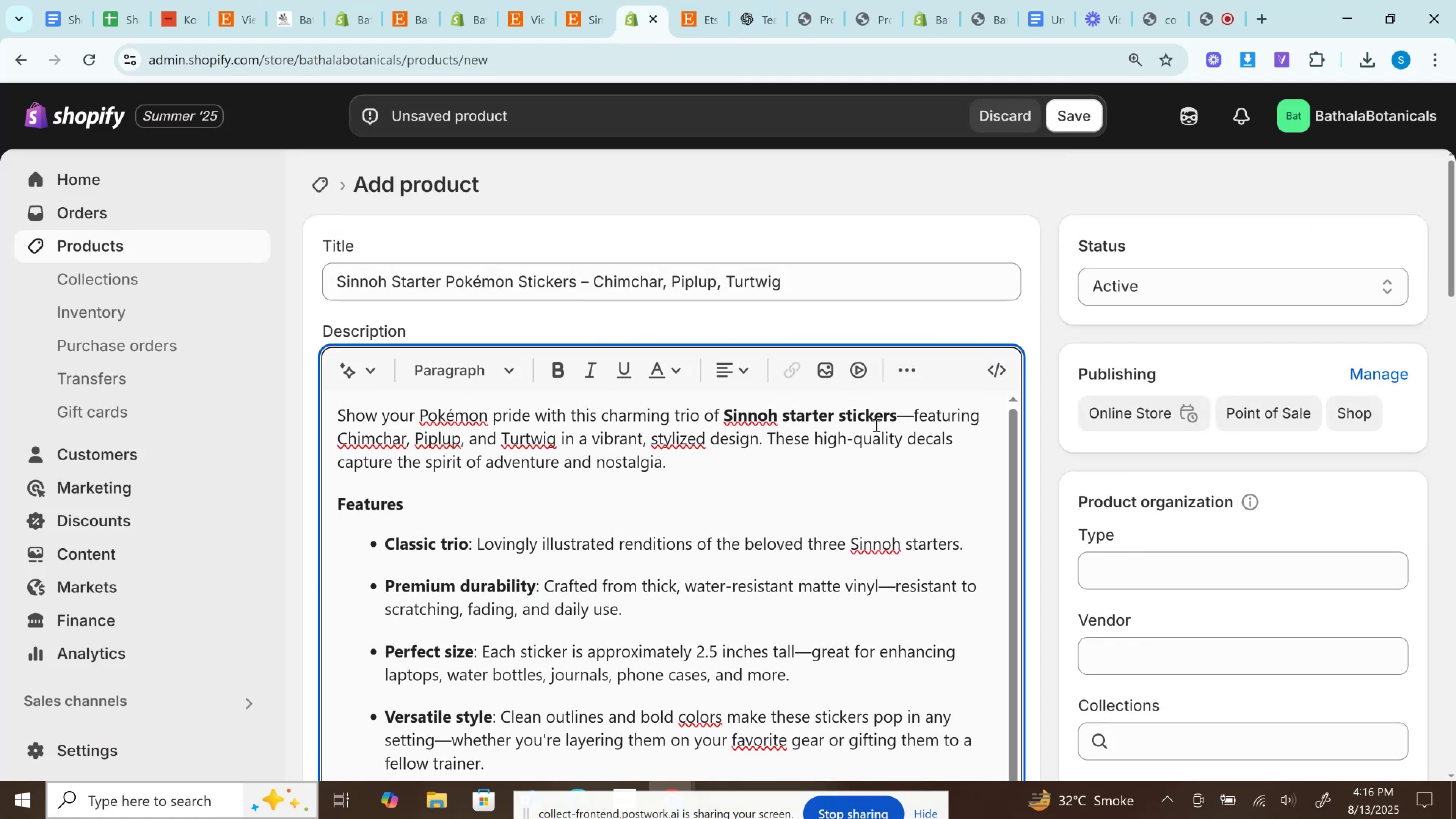 
scroll: coordinate [875, 426], scroll_direction: down, amount: 2.0
 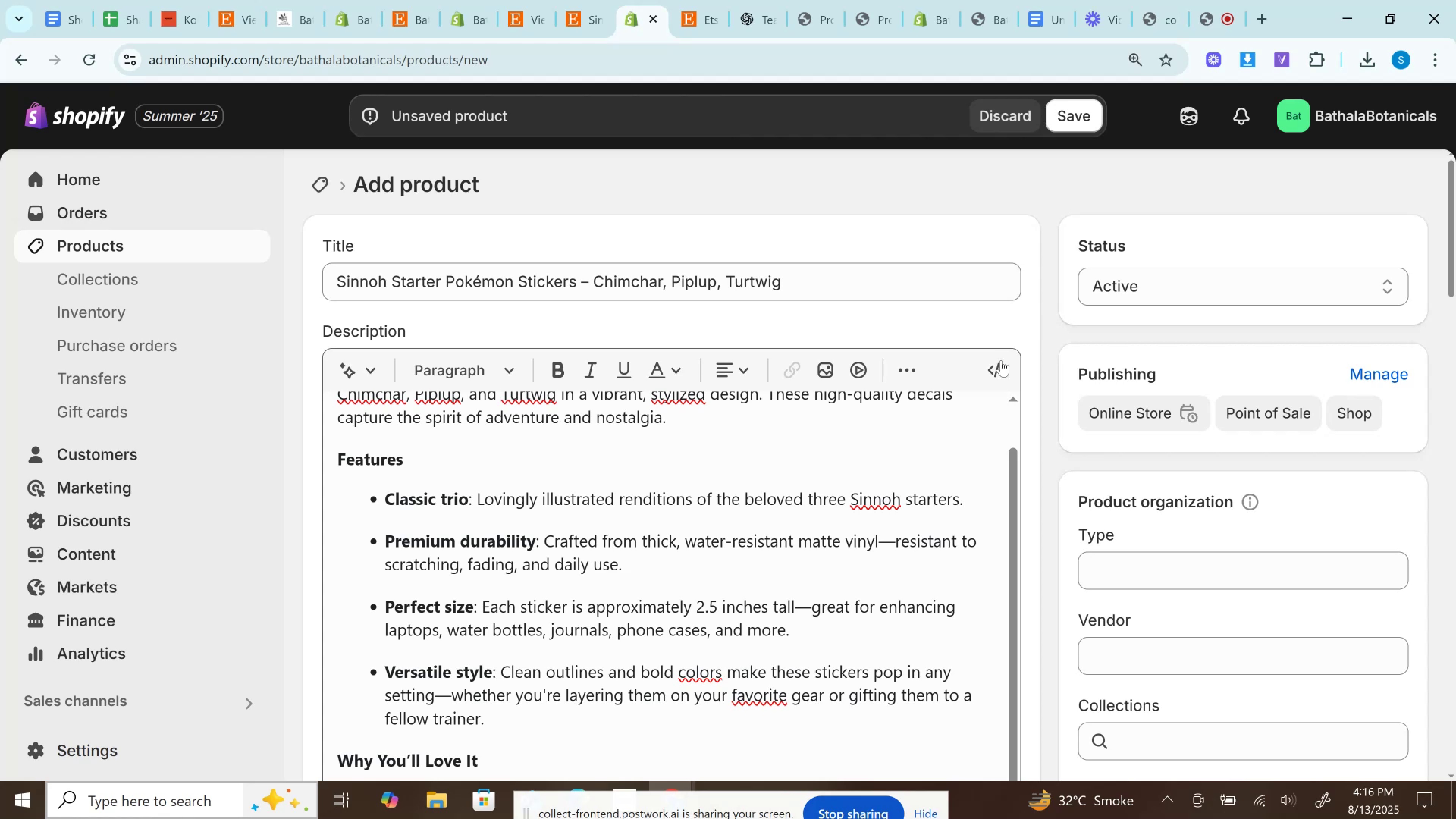 
double_click([1000, 369])
 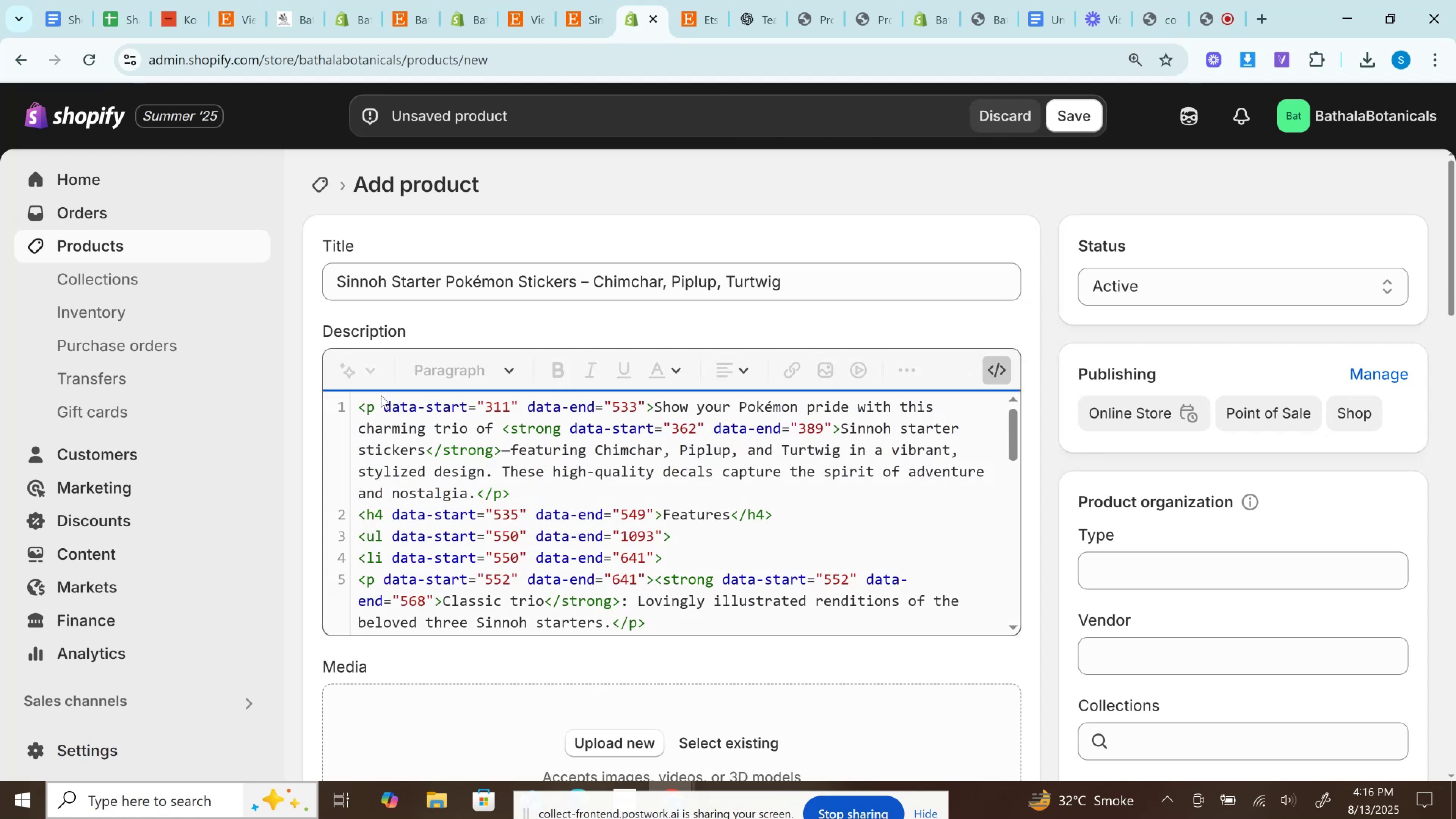 
left_click_drag(start_coordinate=[378, 406], to_coordinate=[643, 408])
 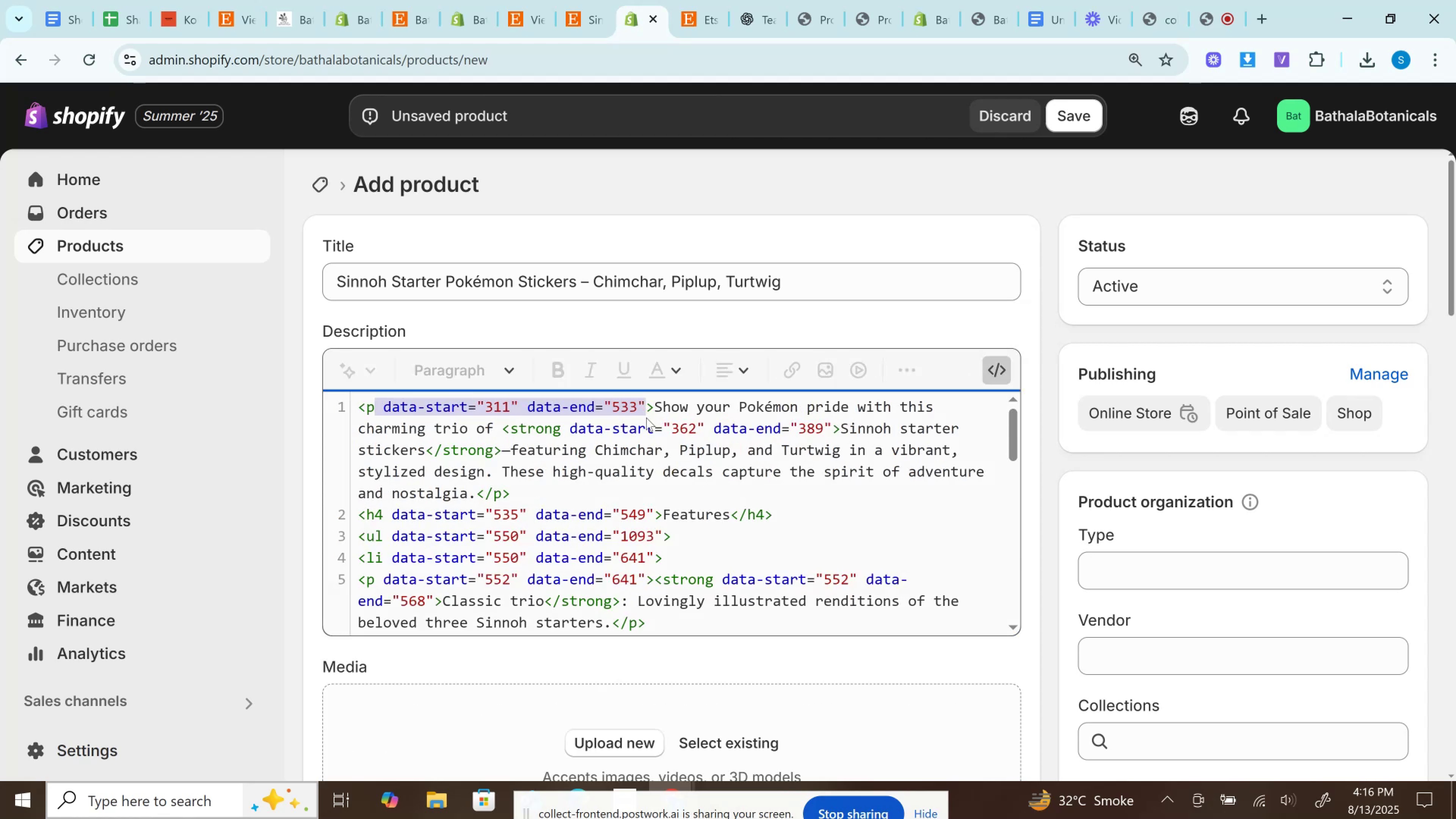 
key(Backspace)
 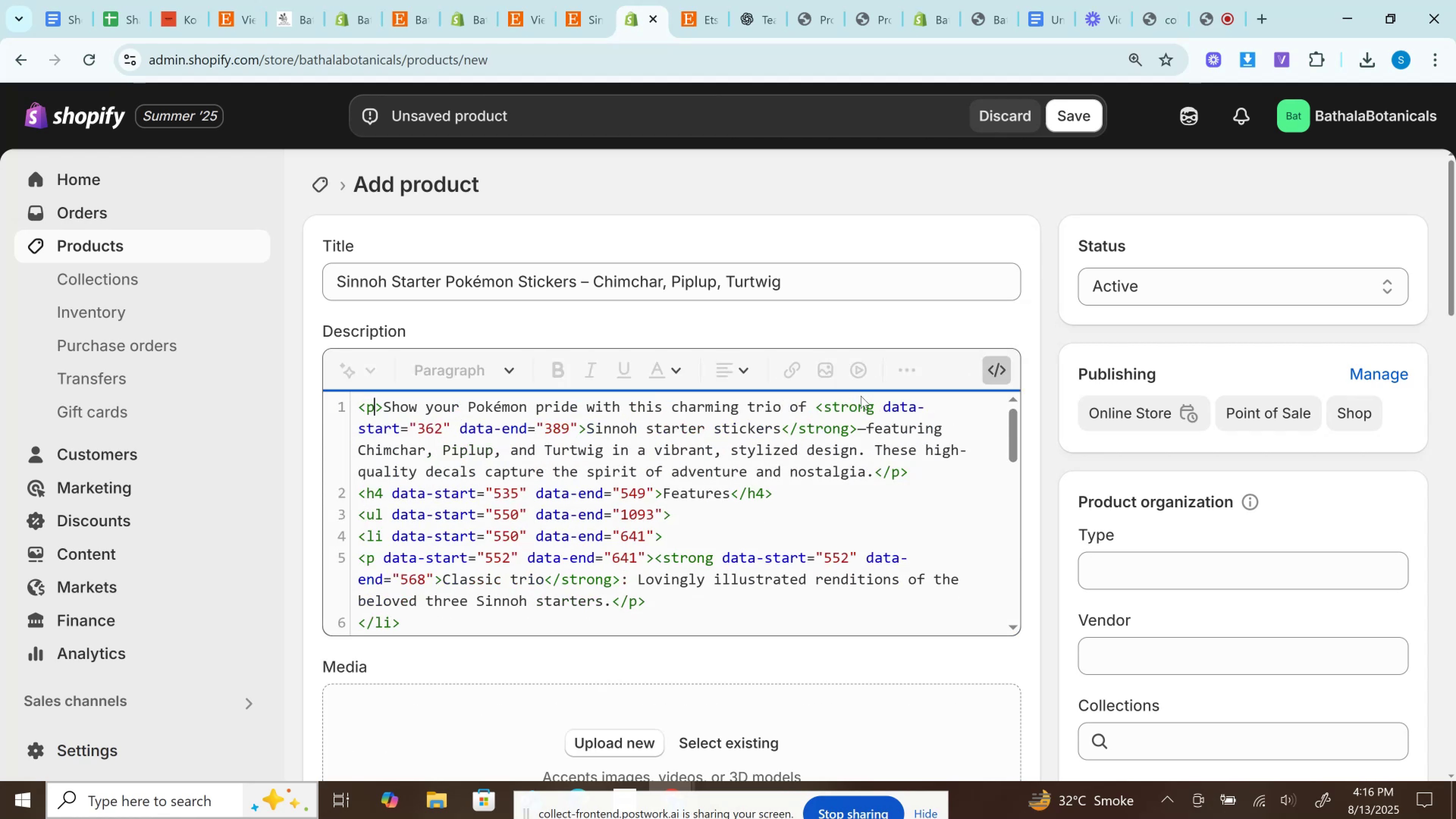 
left_click_drag(start_coordinate=[877, 406], to_coordinate=[583, 425])
 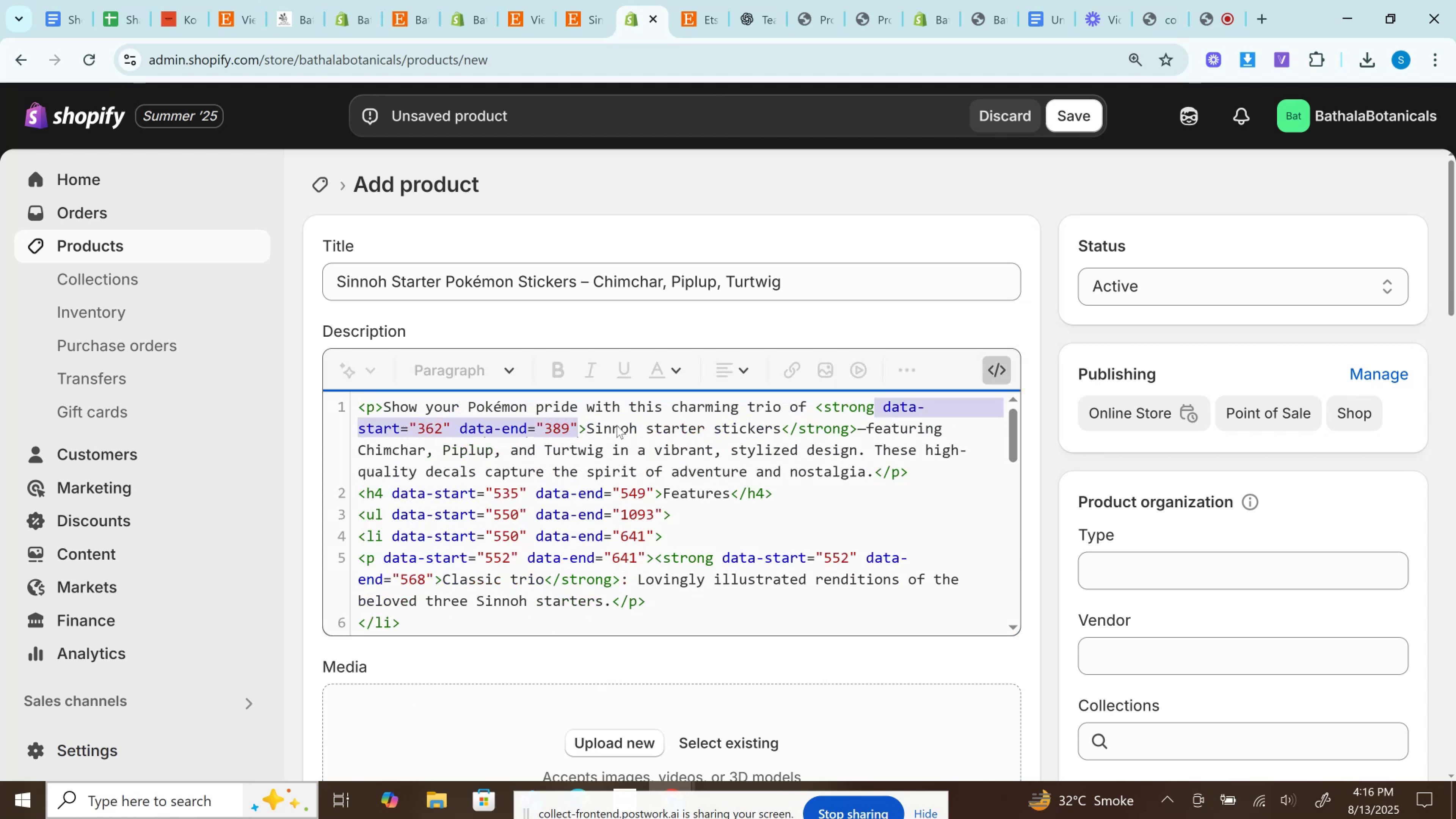 
key(Backspace)
 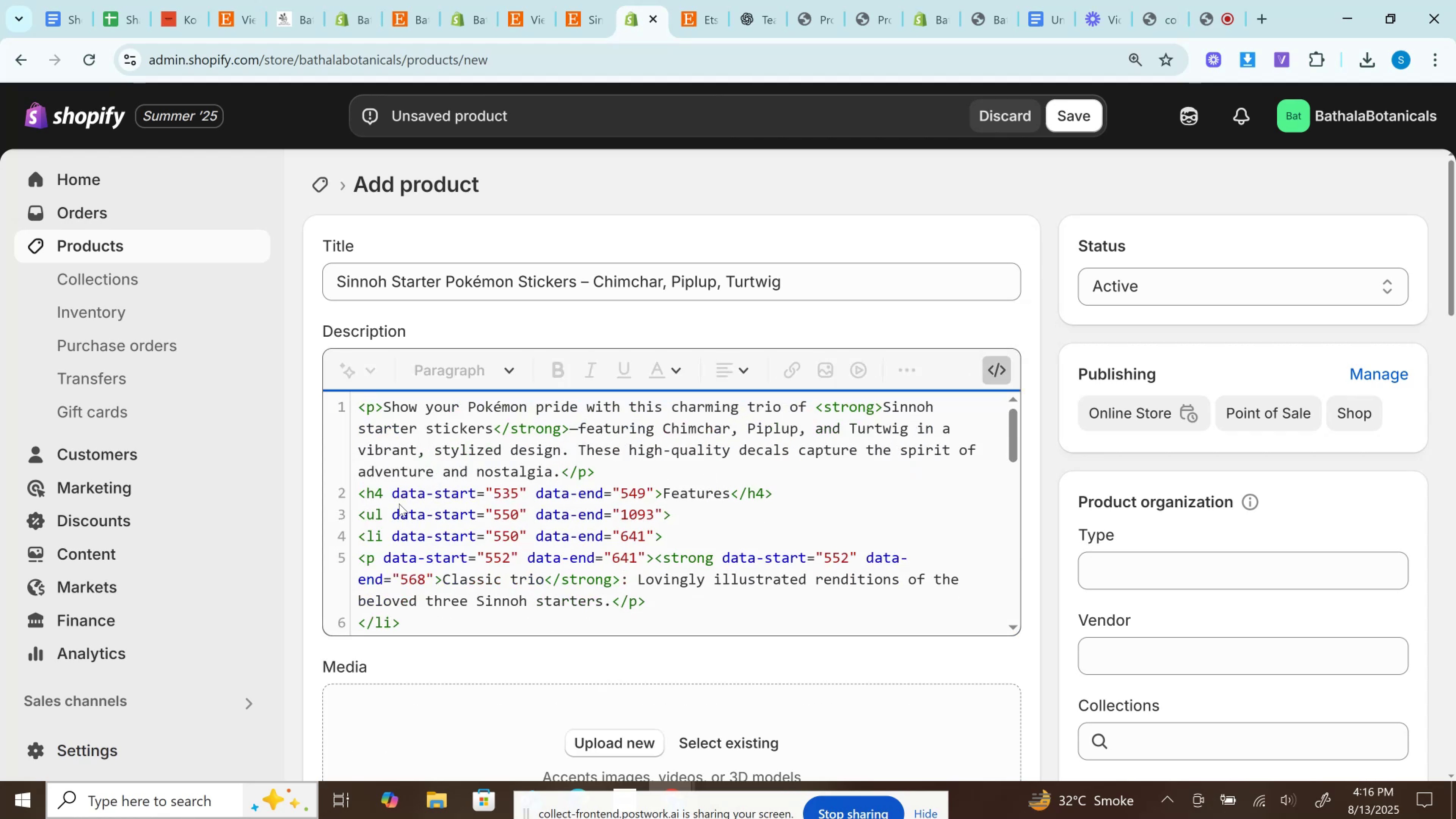 
left_click_drag(start_coordinate=[385, 495], to_coordinate=[654, 494])
 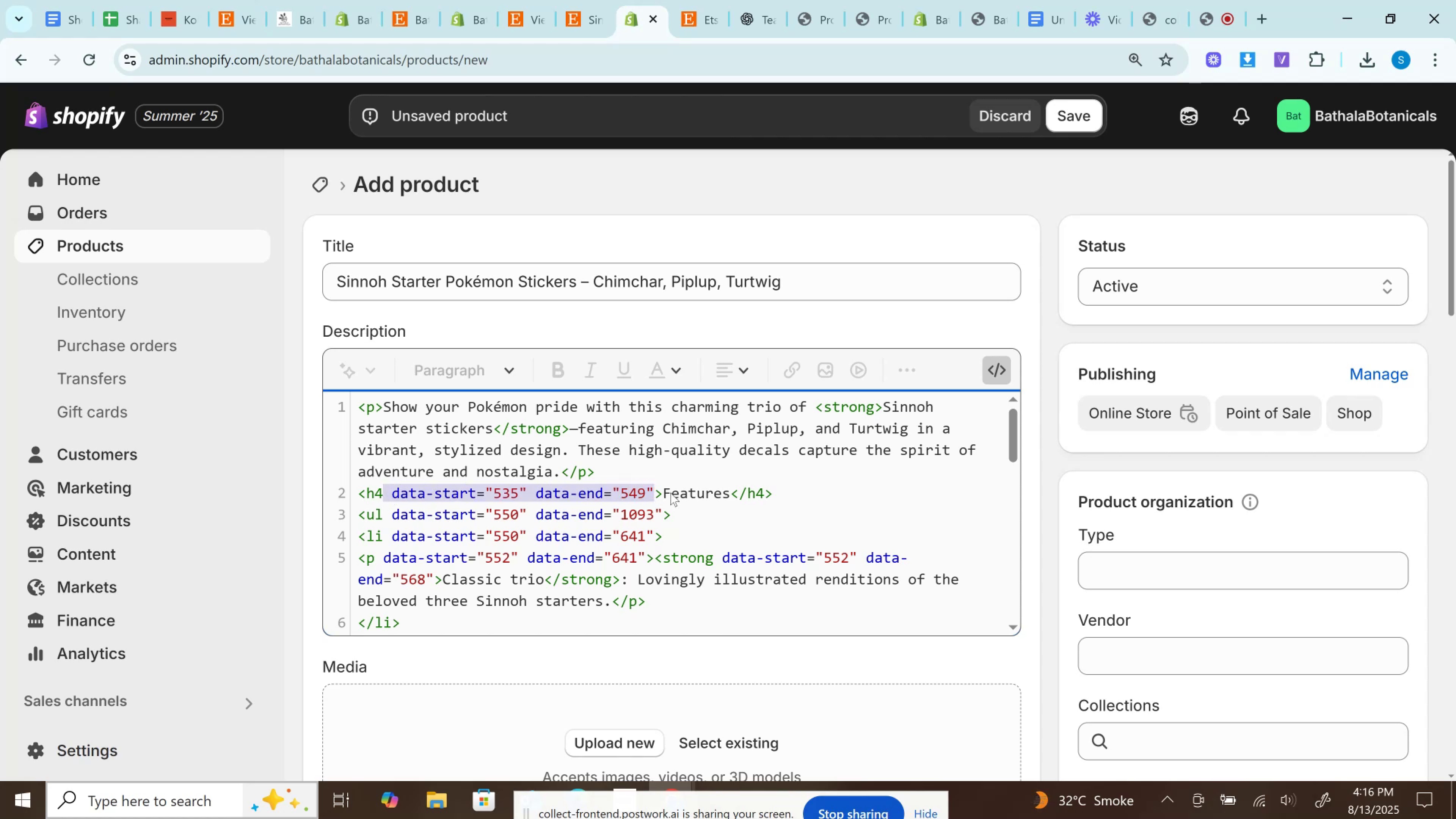 
key(Backspace)
 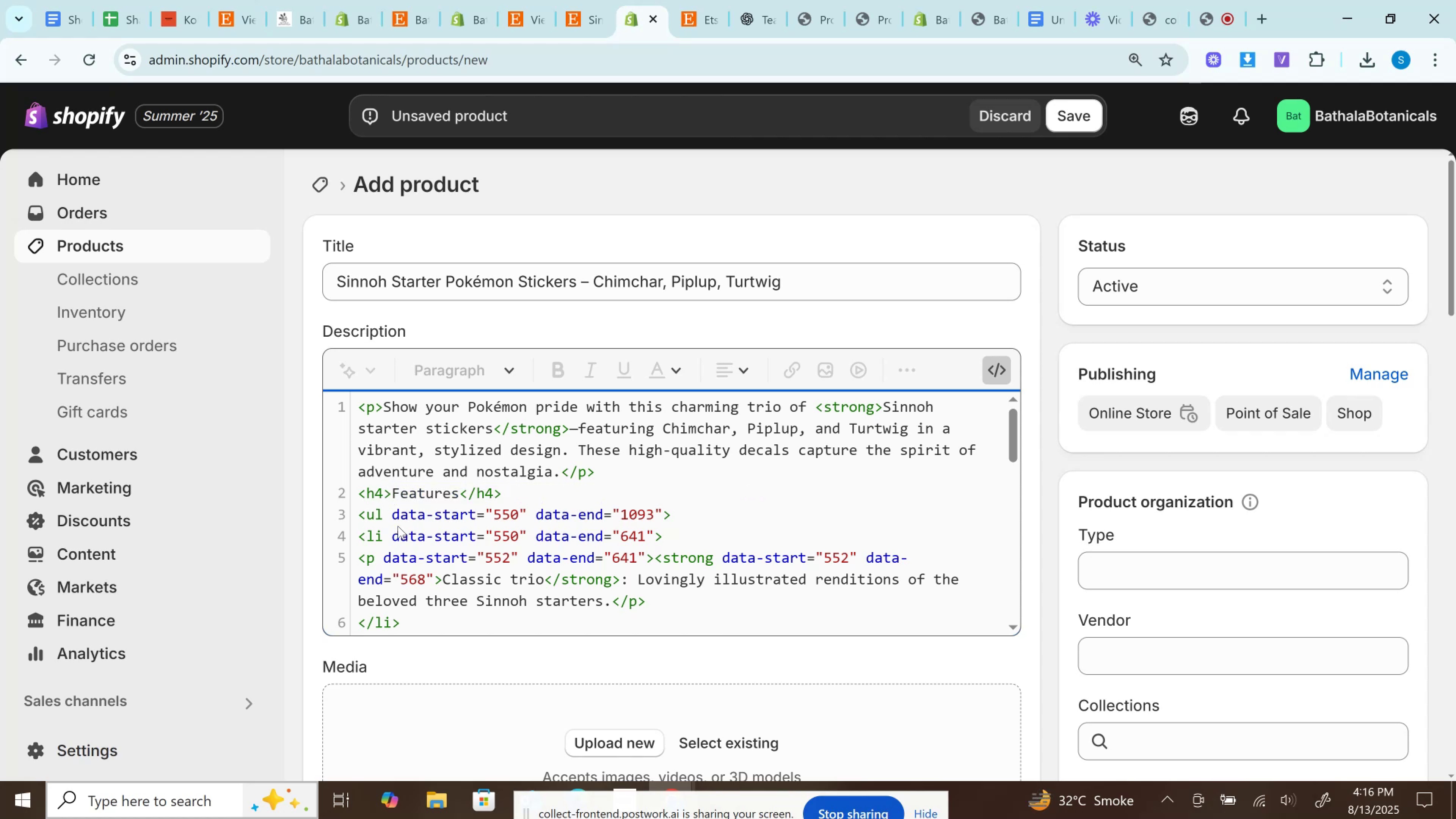 
left_click_drag(start_coordinate=[386, 519], to_coordinate=[661, 513])
 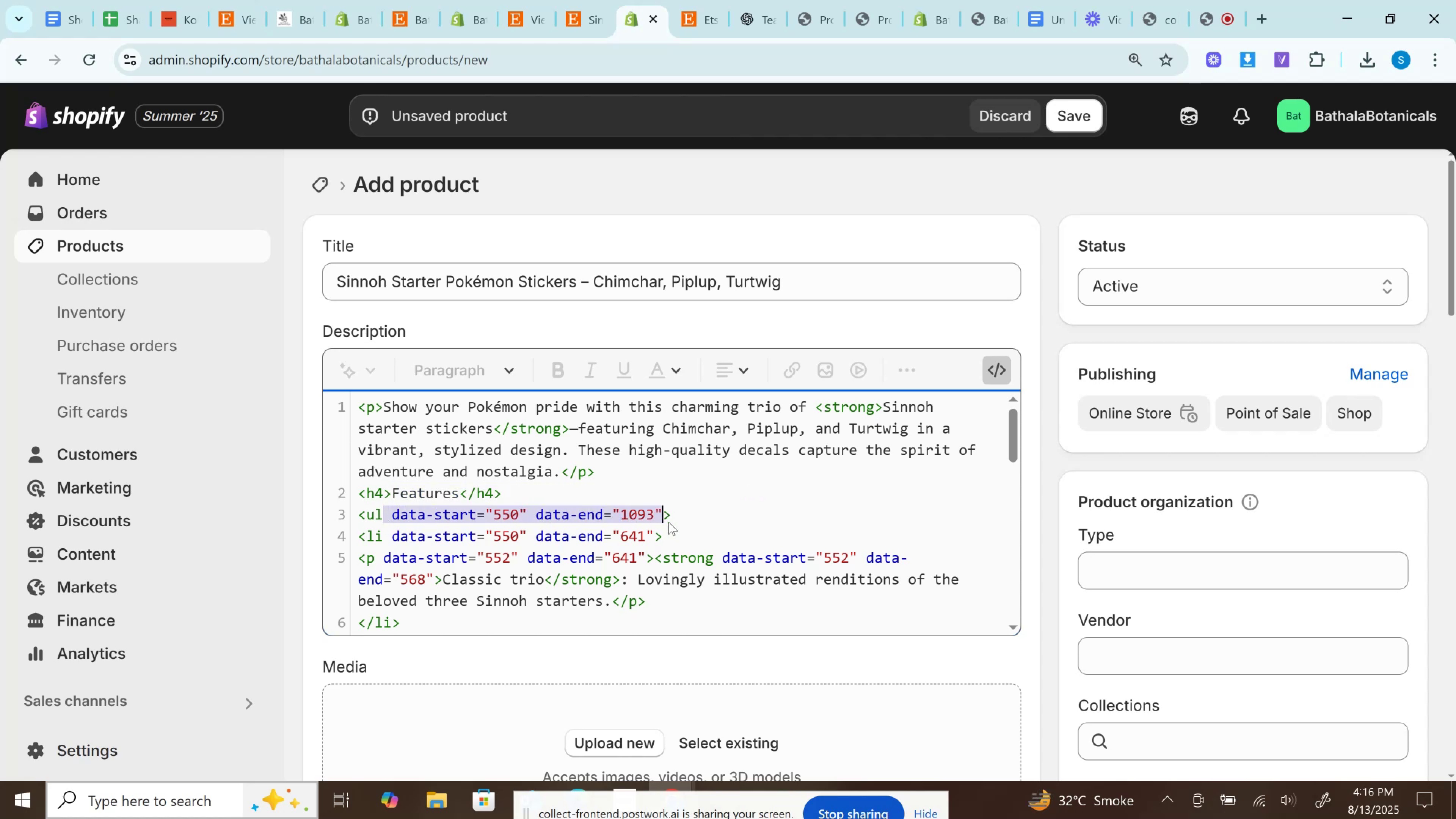 
key(Backspace)
 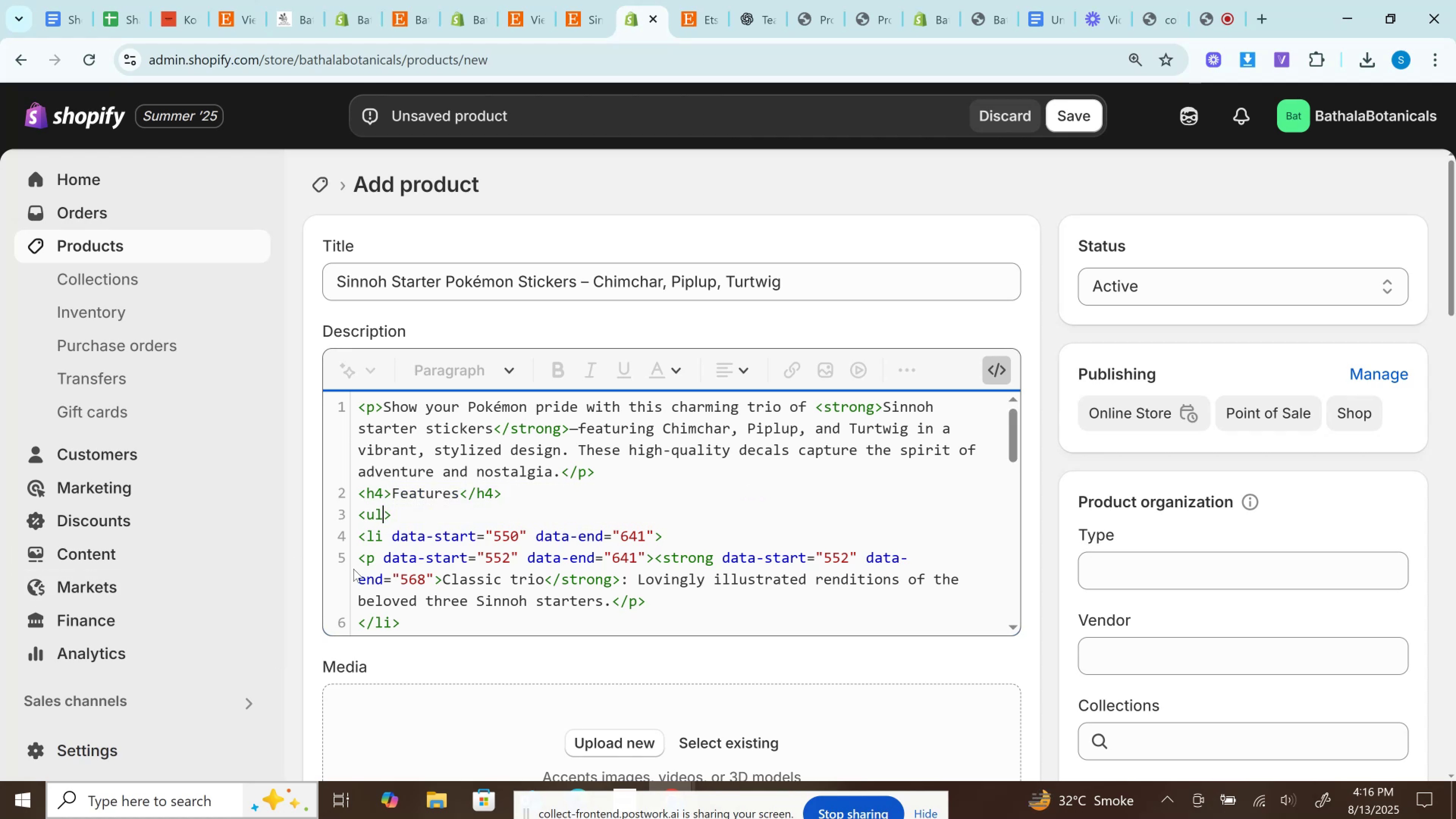 
left_click_drag(start_coordinate=[387, 534], to_coordinate=[654, 540])
 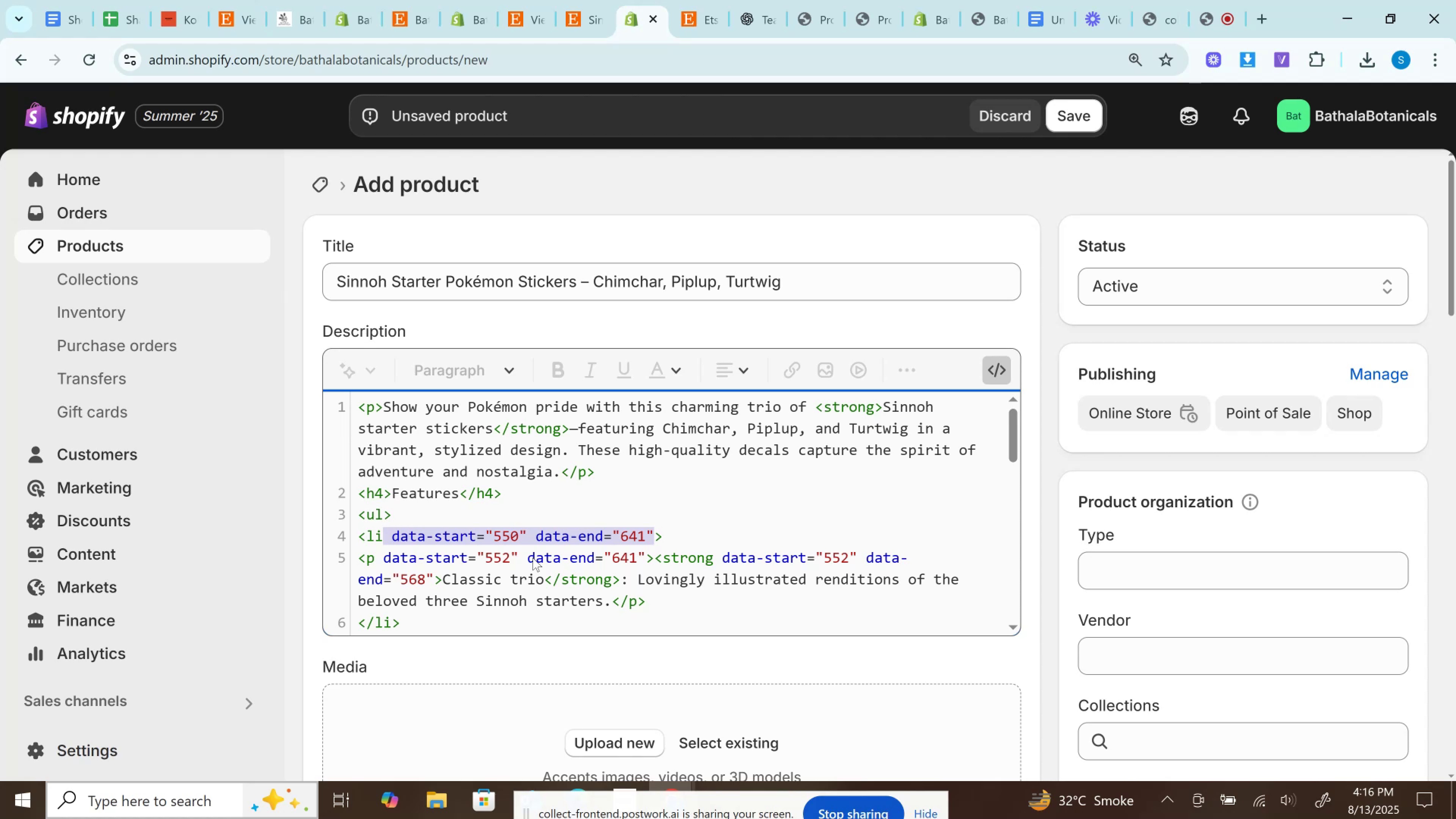 
key(Backspace)
 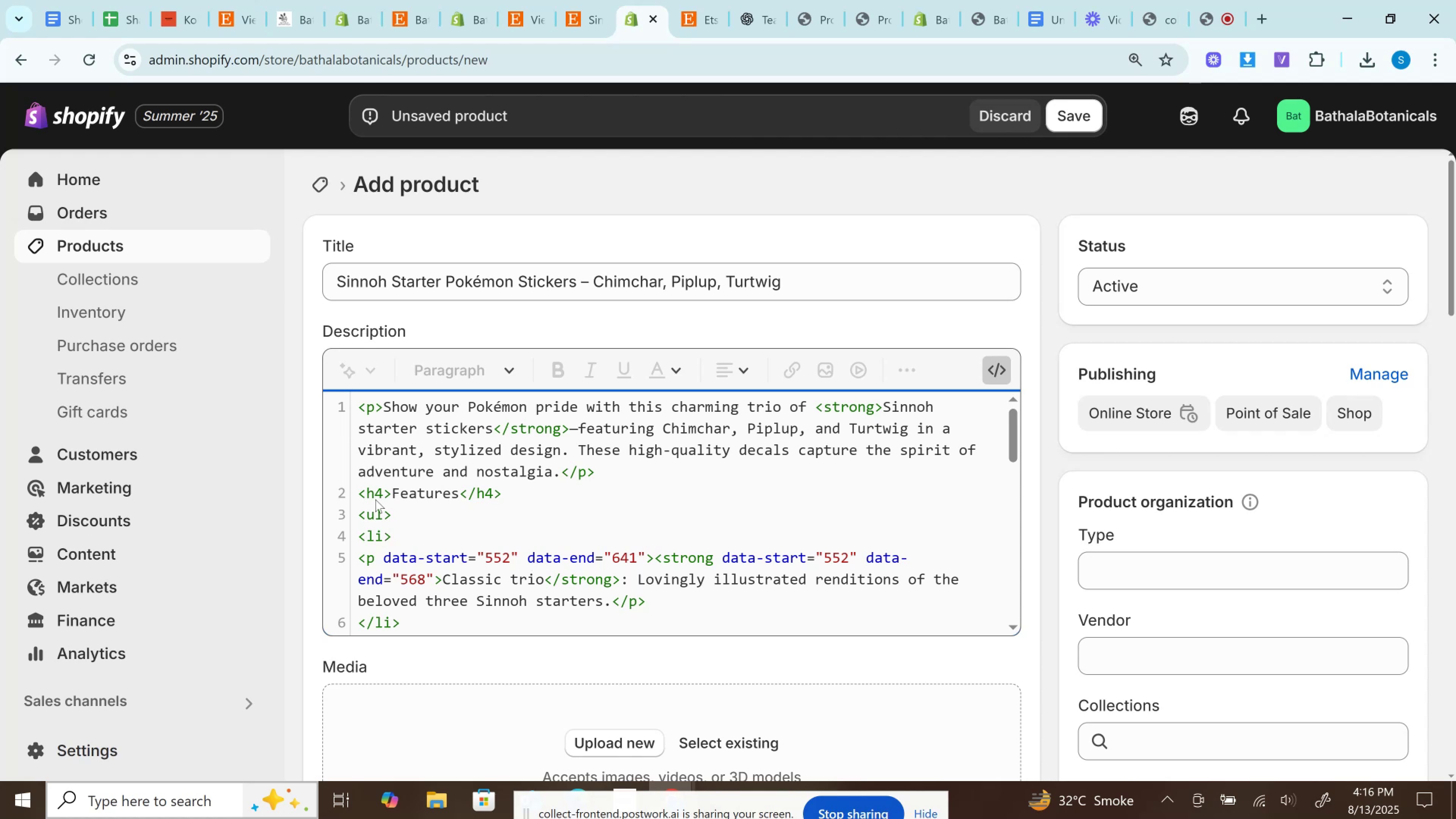 
left_click_drag(start_coordinate=[381, 554], to_coordinate=[646, 555])
 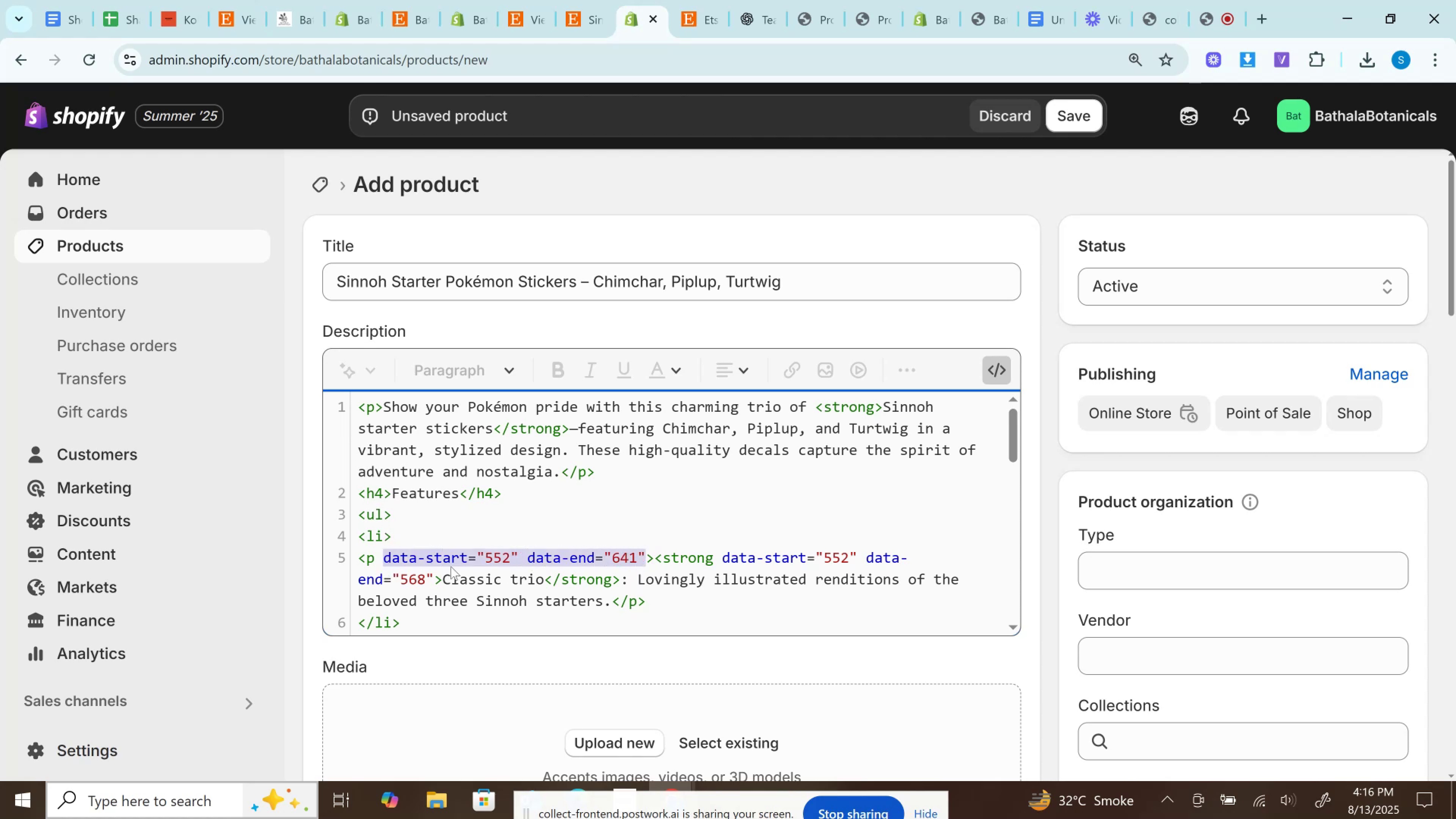 
key(Backspace)
 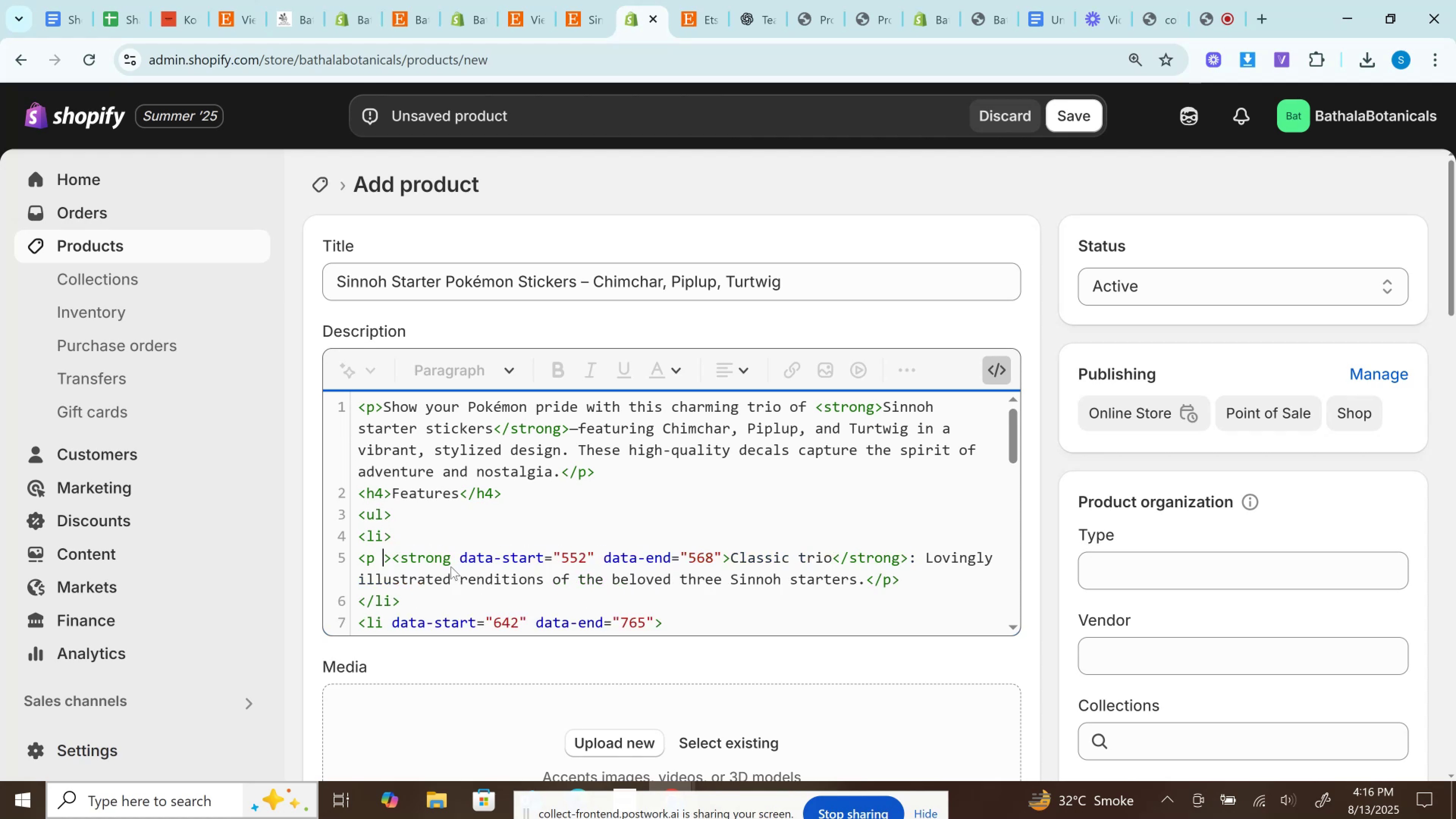 
key(Backspace)
 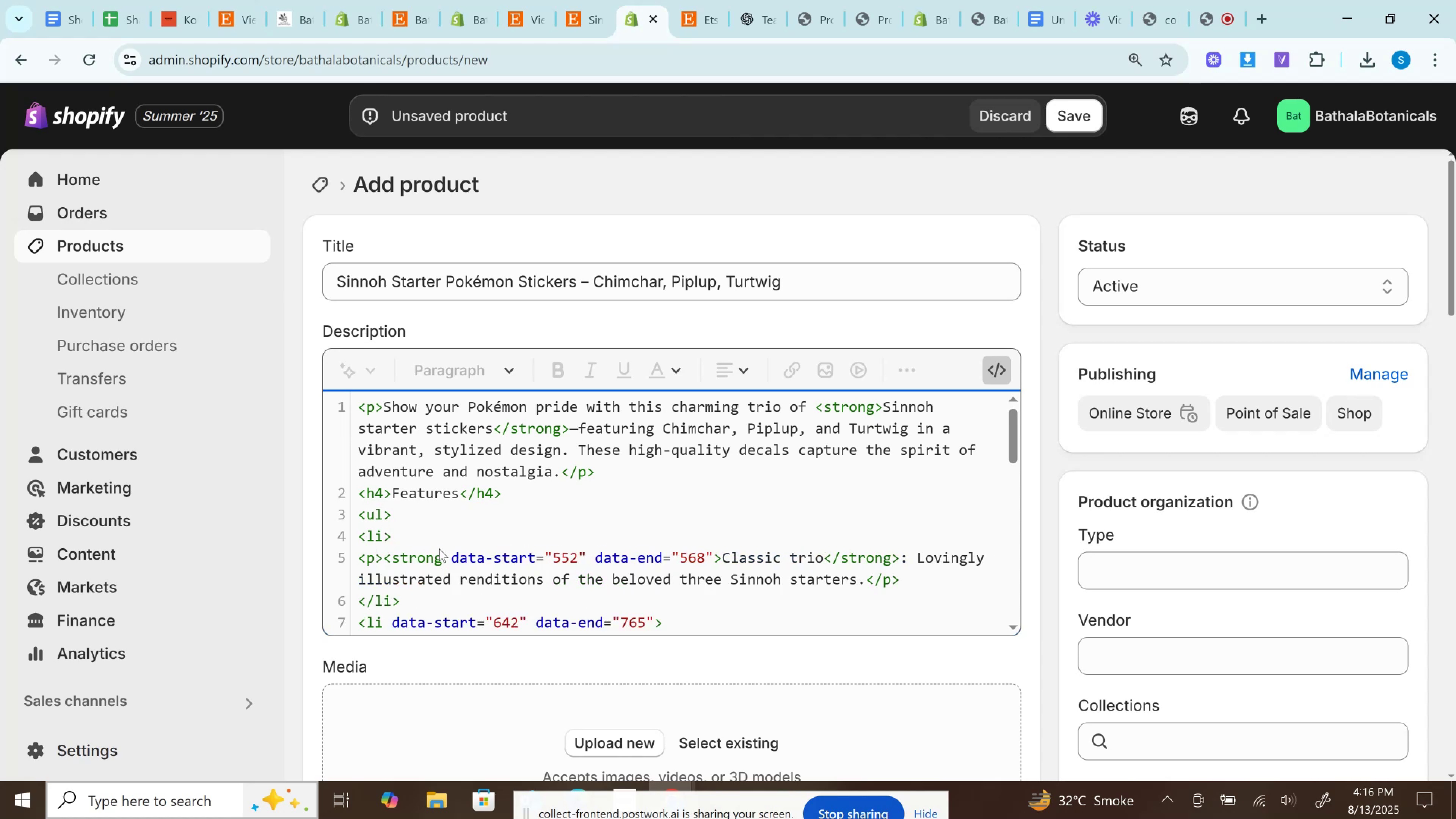 
left_click_drag(start_coordinate=[450, 559], to_coordinate=[712, 552])
 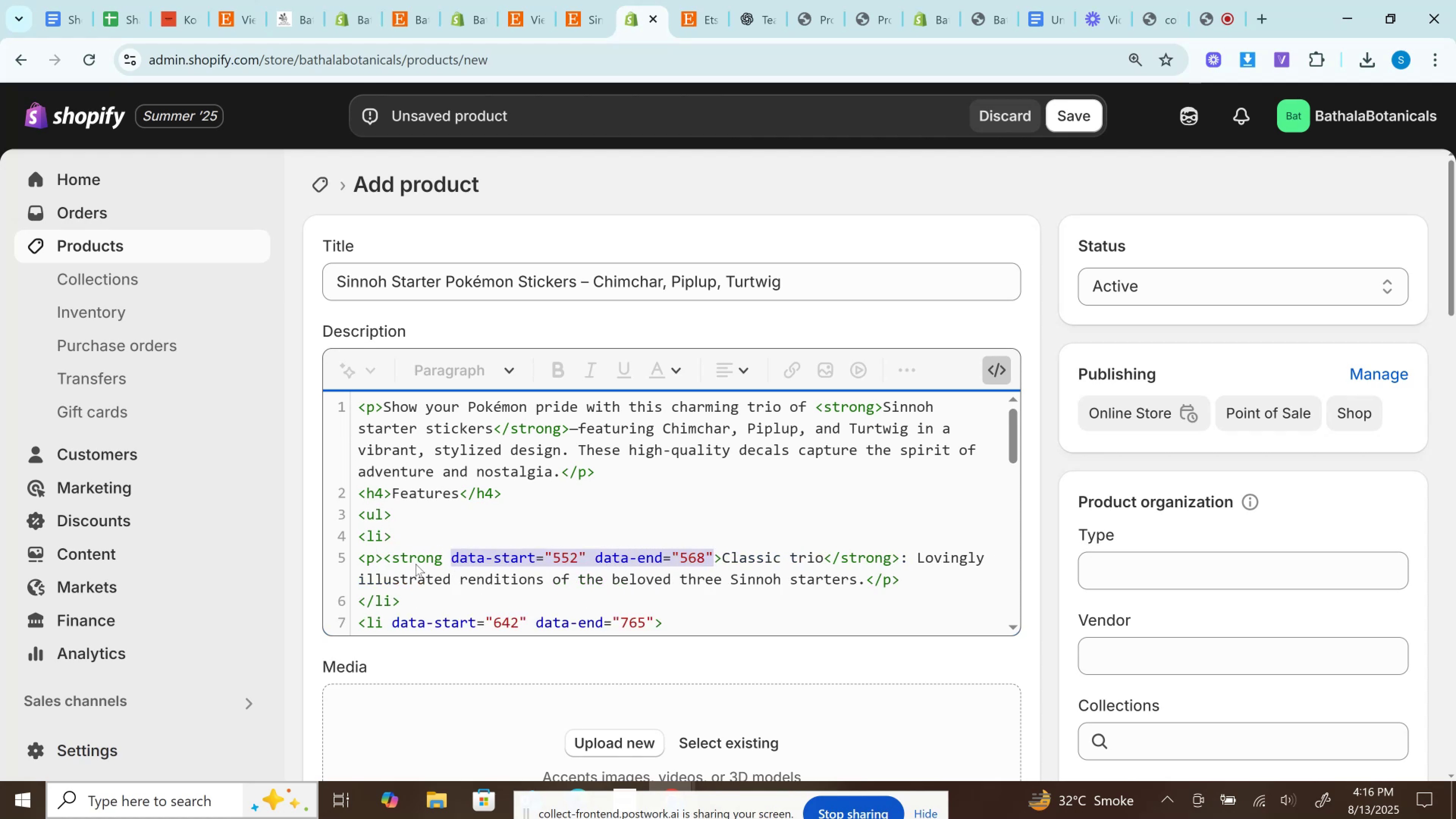 
key(Backspace)
 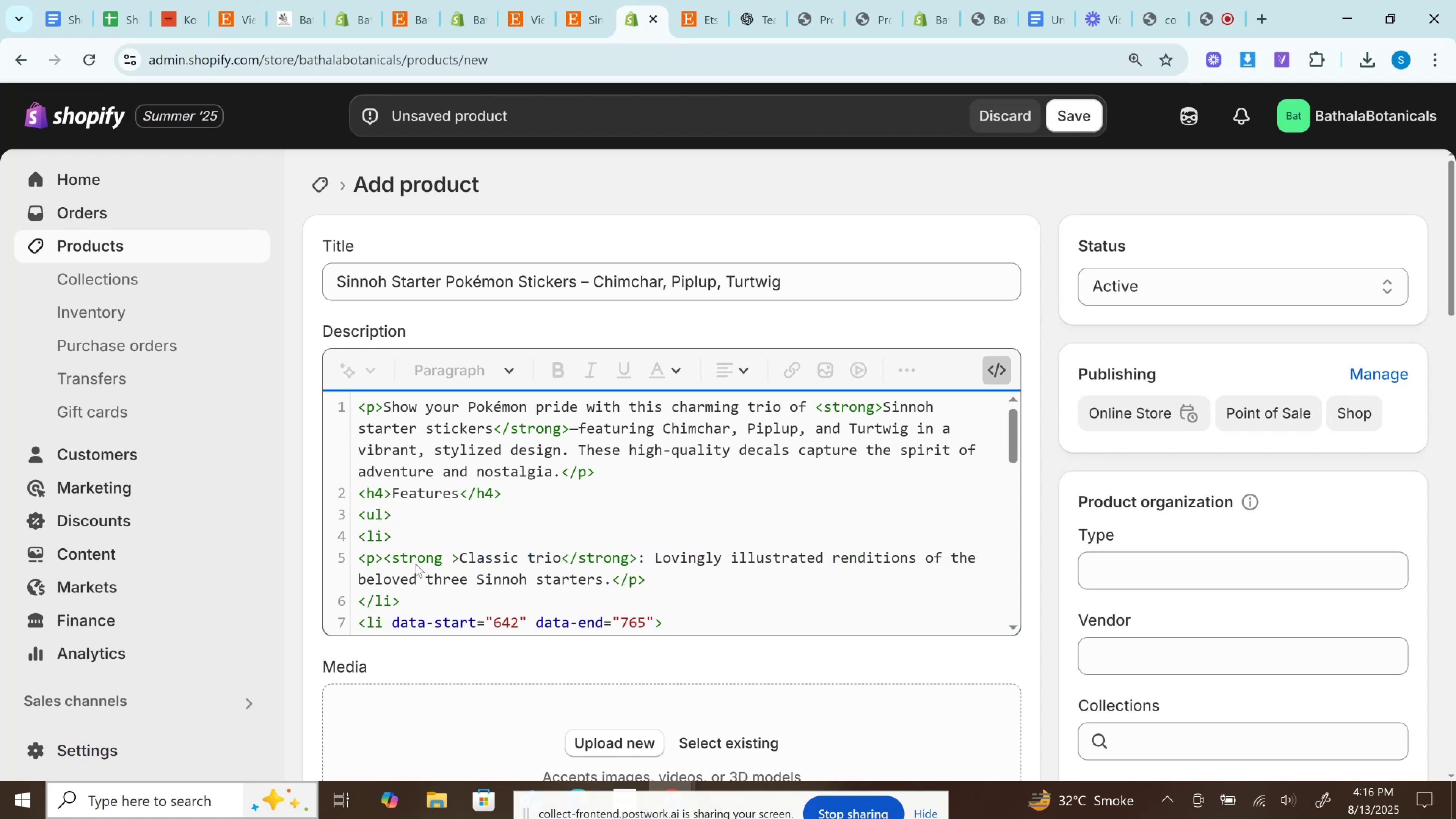 
key(Backspace)
 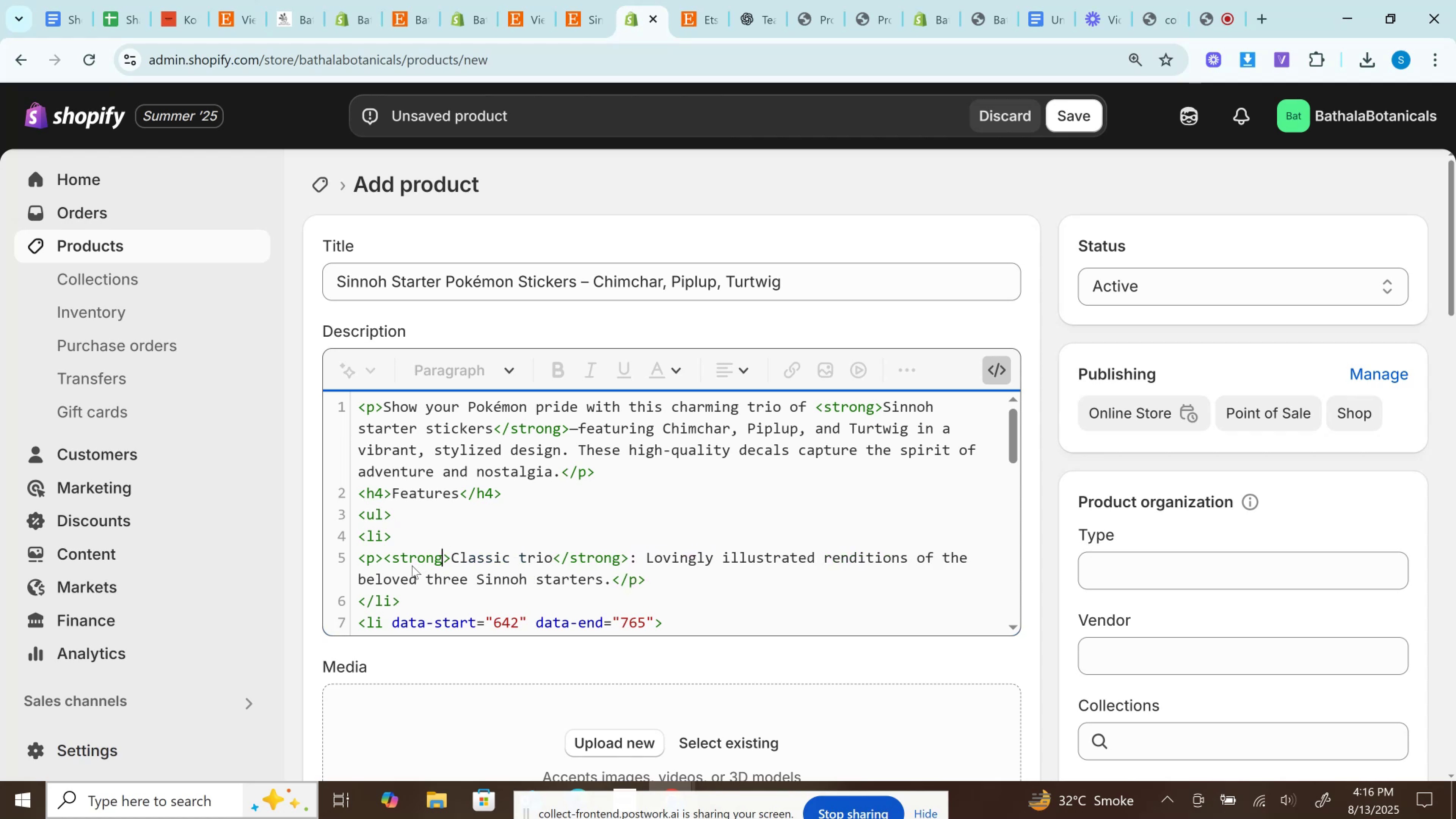 
scroll: coordinate [462, 531], scroll_direction: down, amount: 1.0
 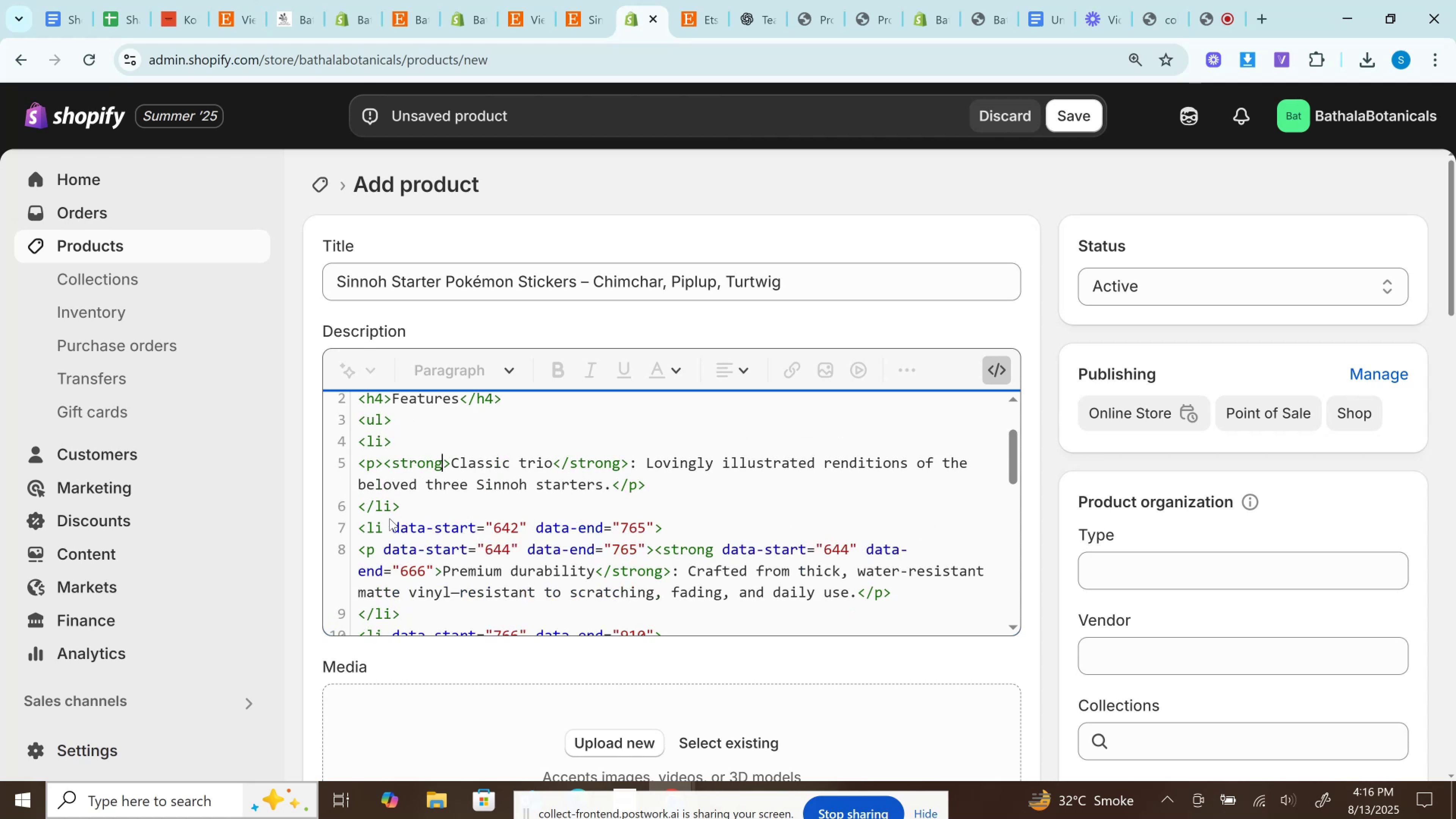 
left_click_drag(start_coordinate=[384, 522], to_coordinate=[653, 526])
 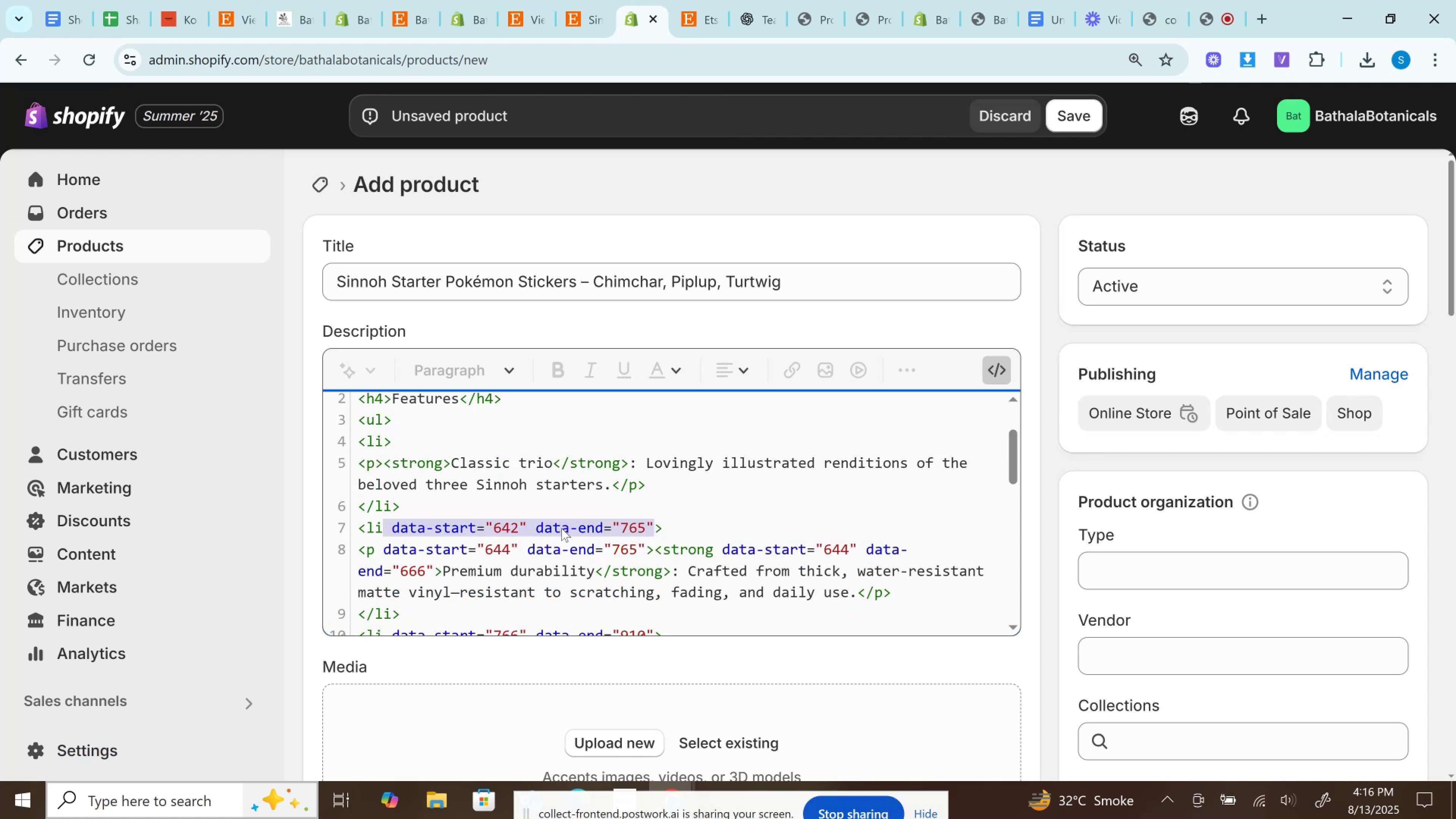 
key(Backspace)
 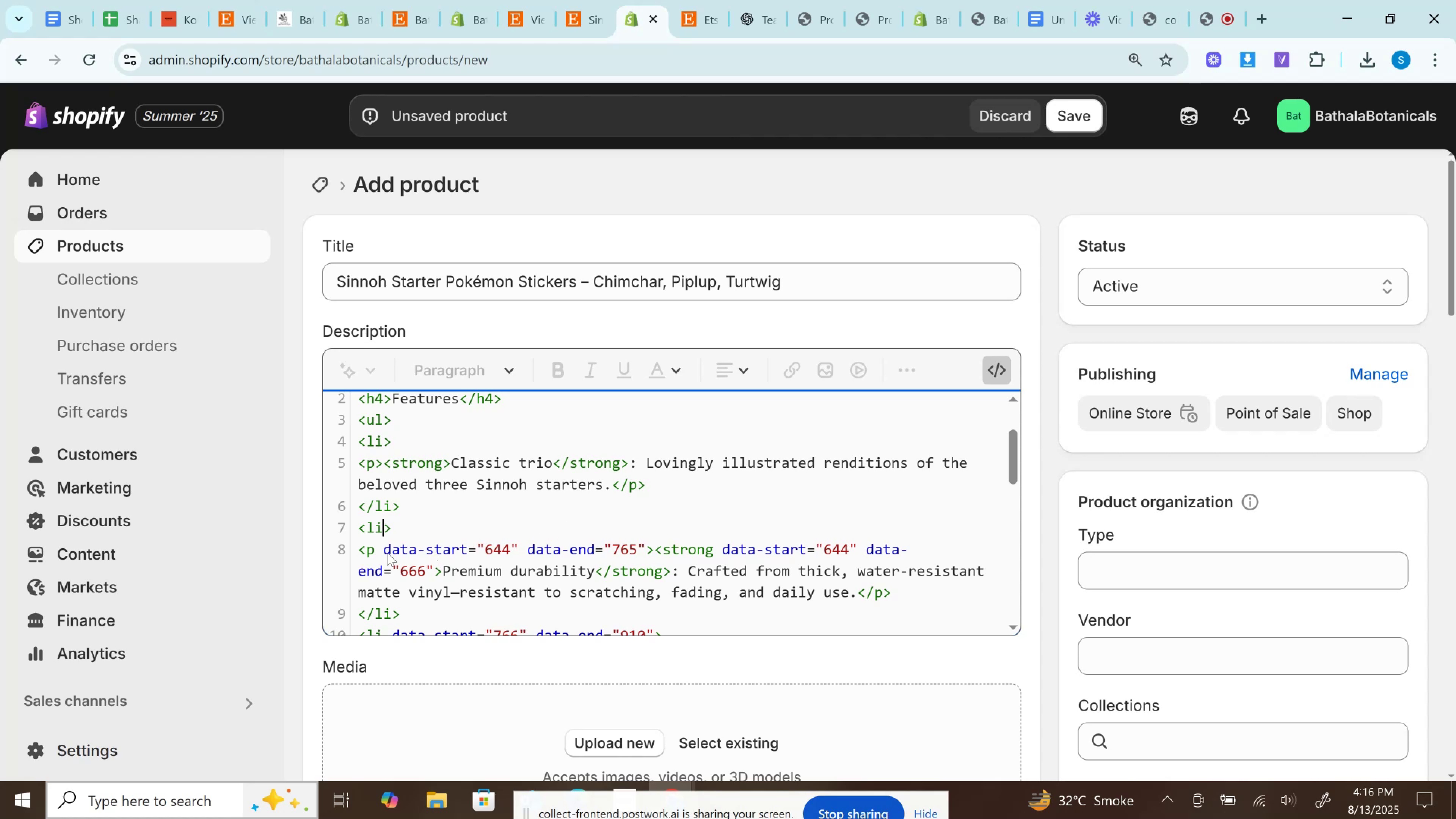 
left_click_drag(start_coordinate=[381, 549], to_coordinate=[642, 547])
 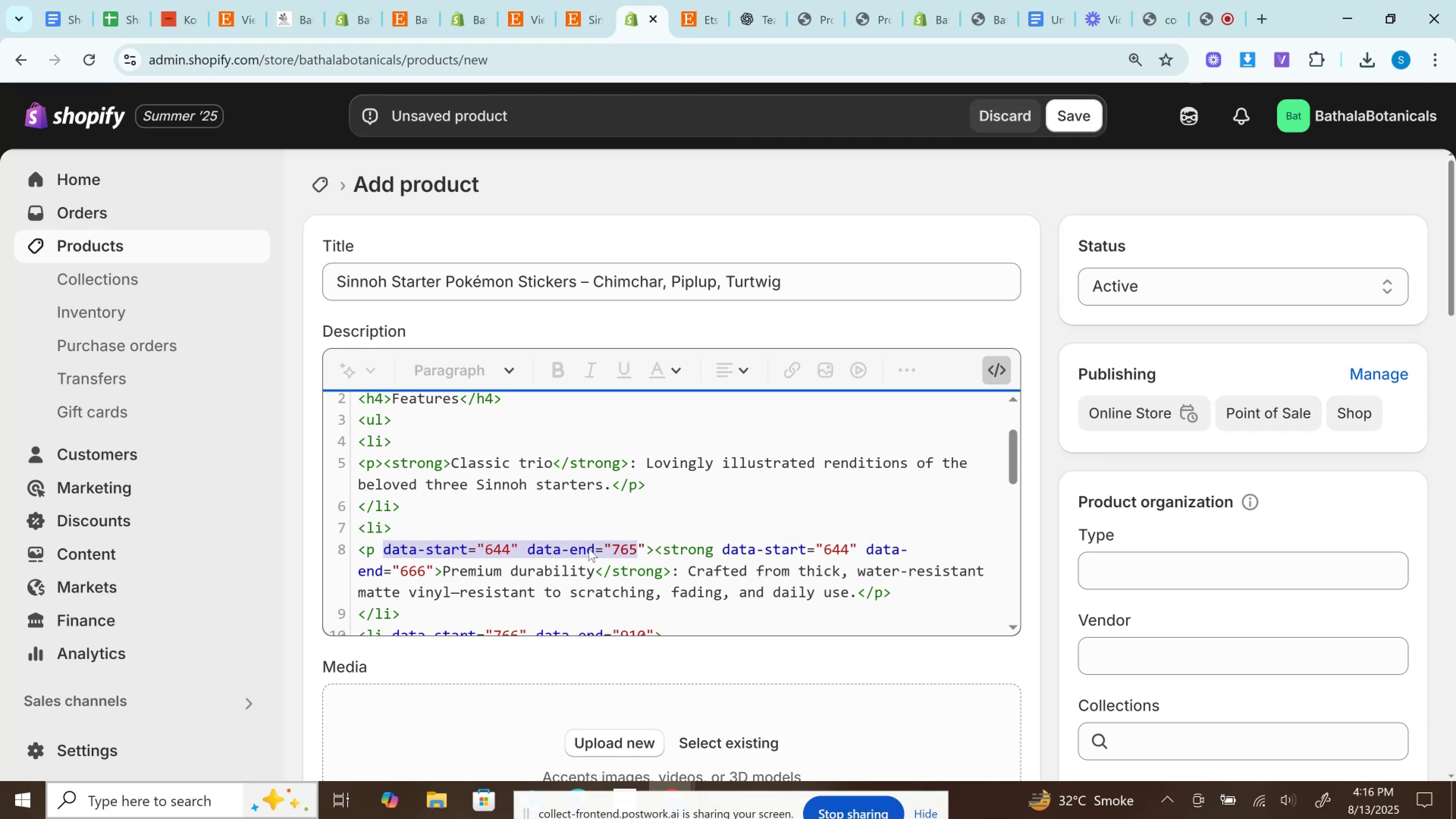 
key(Backspace)
 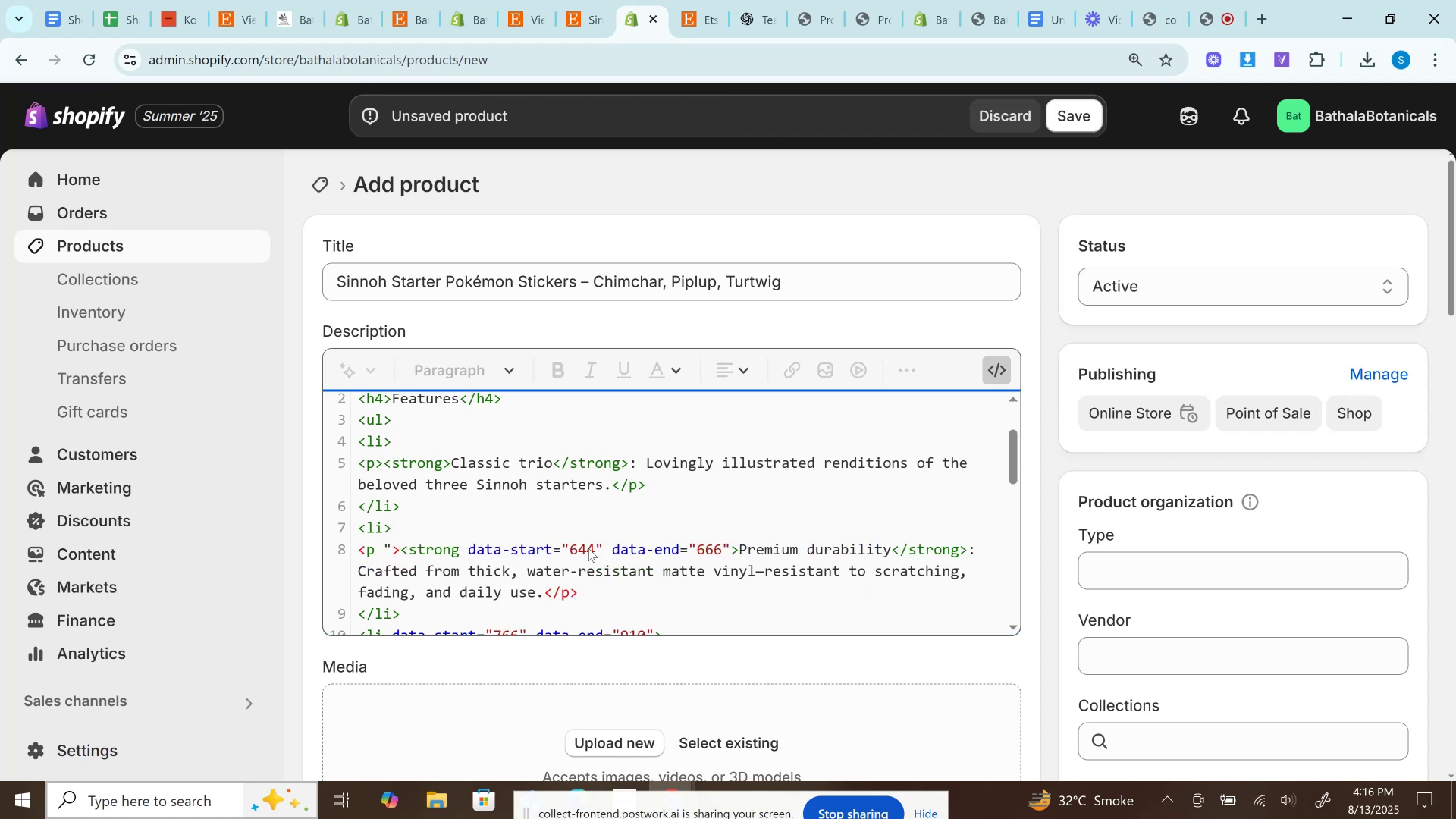 
key(ArrowRight)
 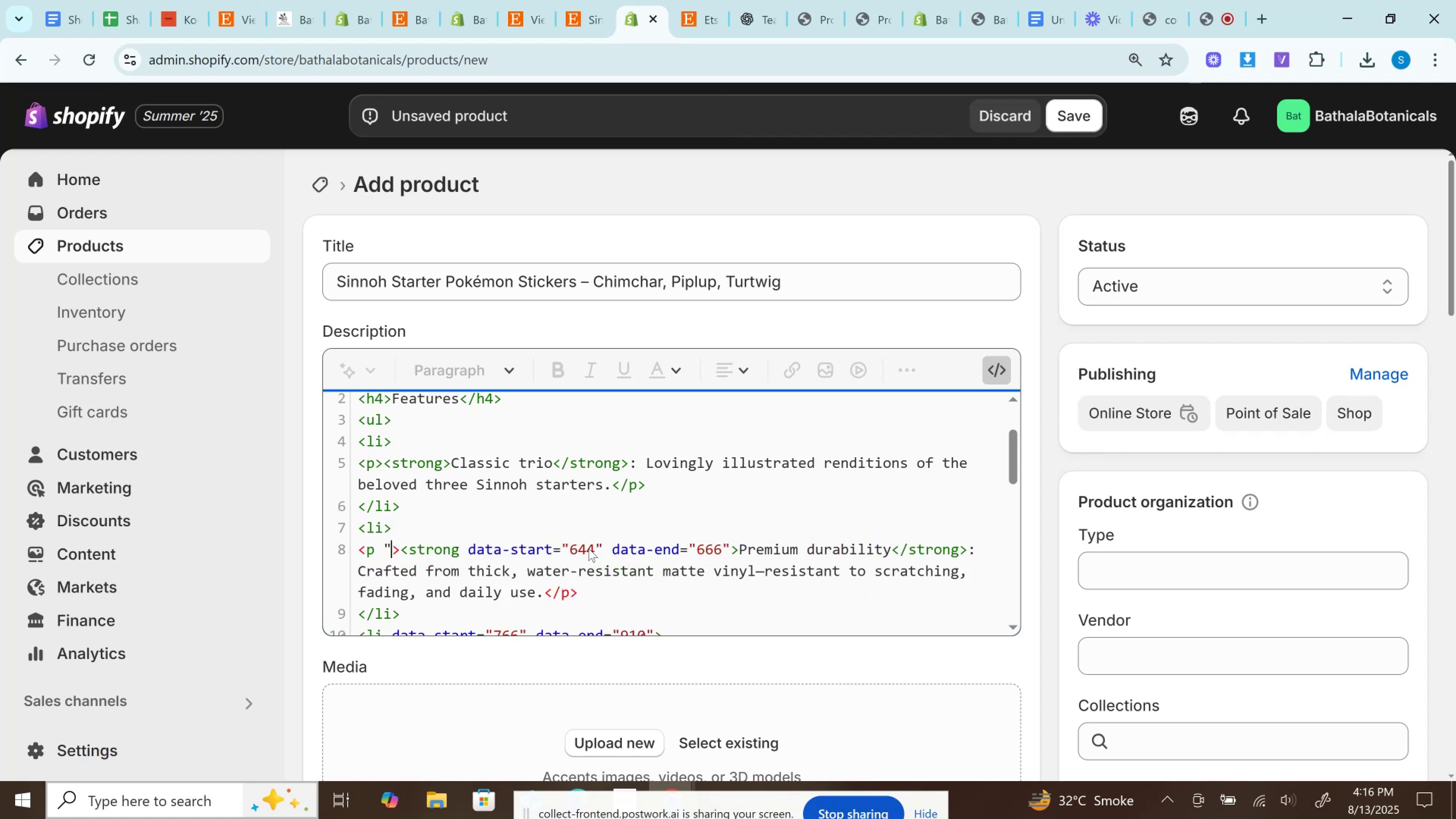 
key(Backspace)
 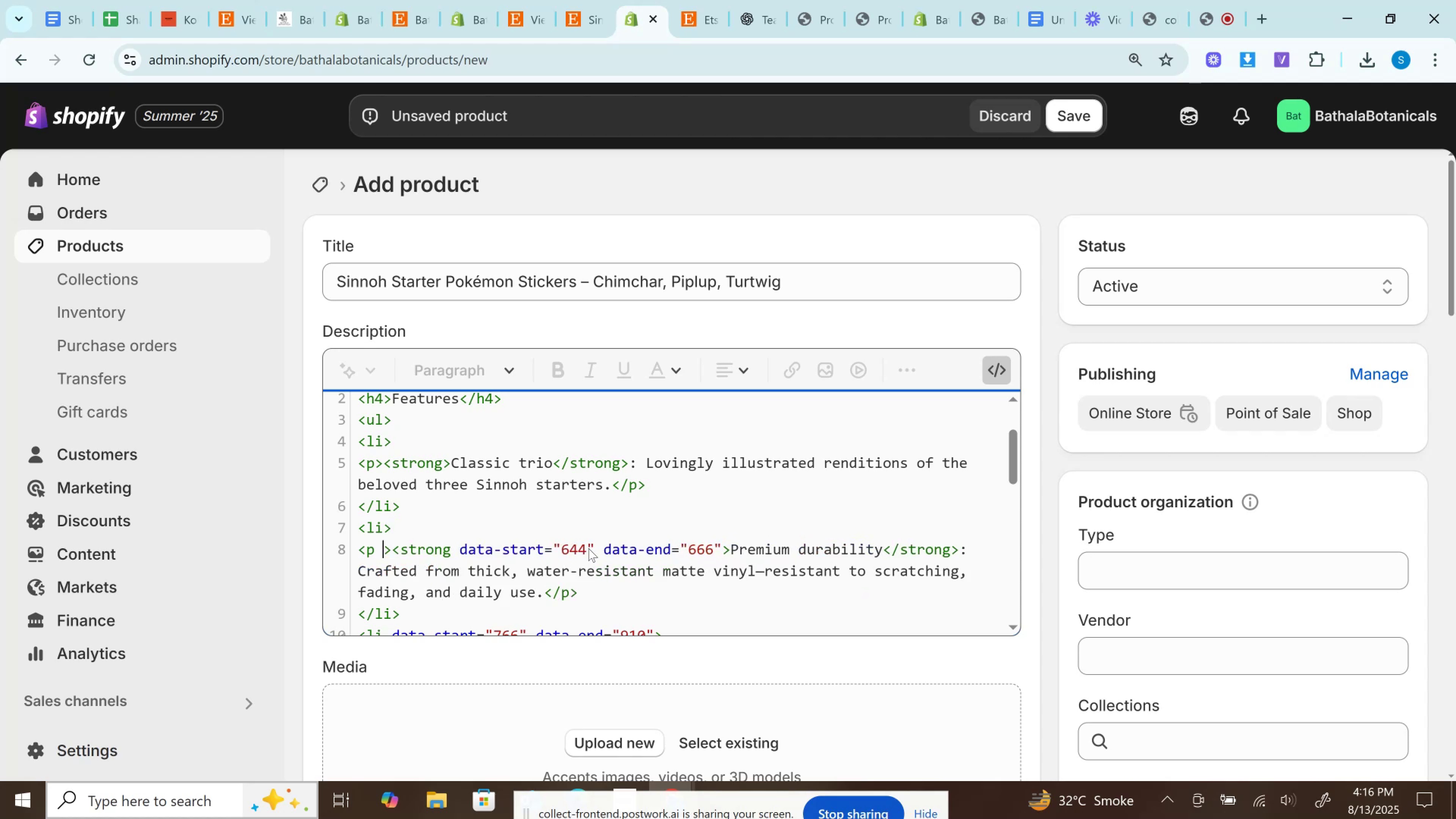 
key(Backspace)
 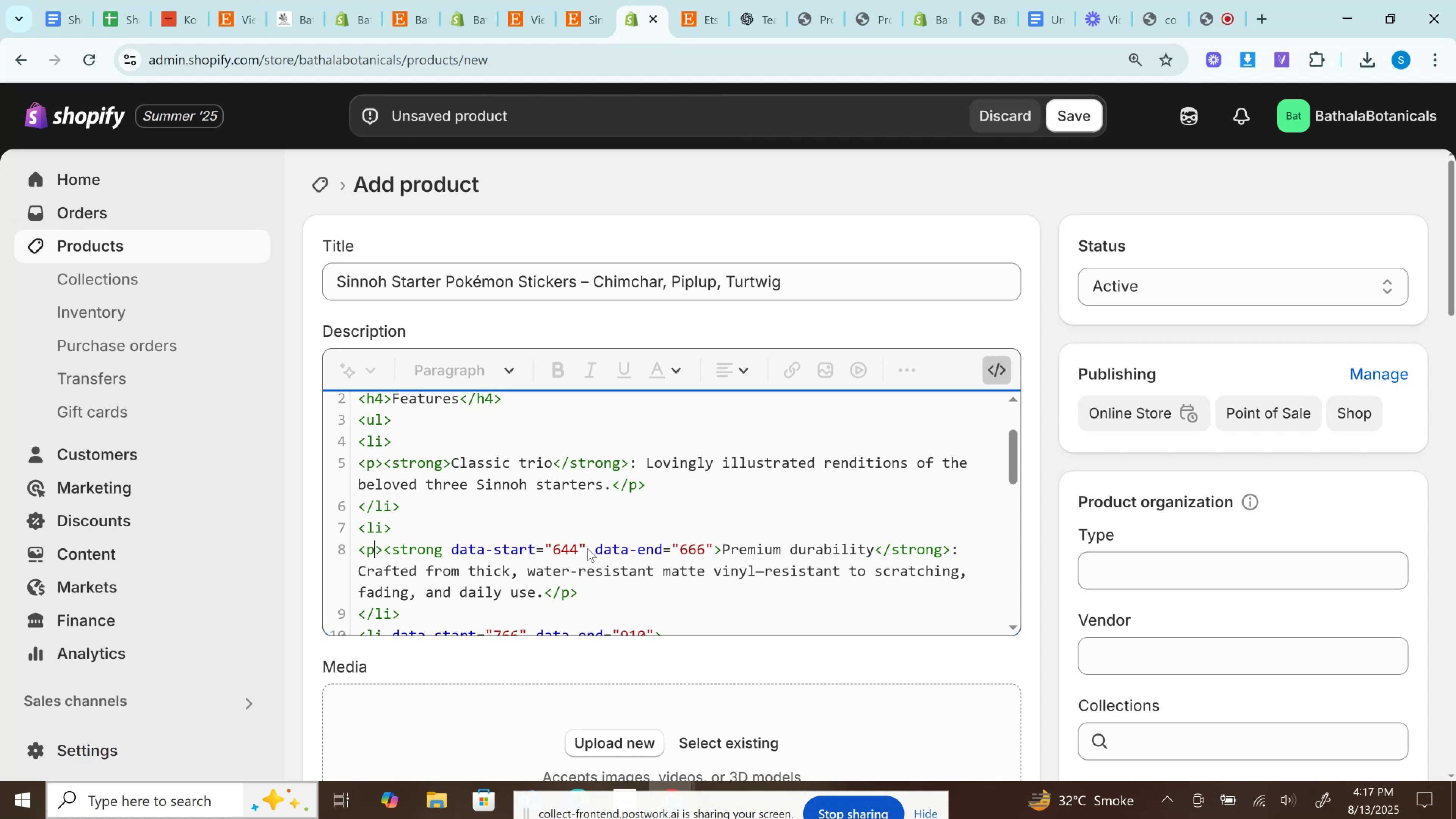 
left_click_drag(start_coordinate=[444, 548], to_coordinate=[712, 551])
 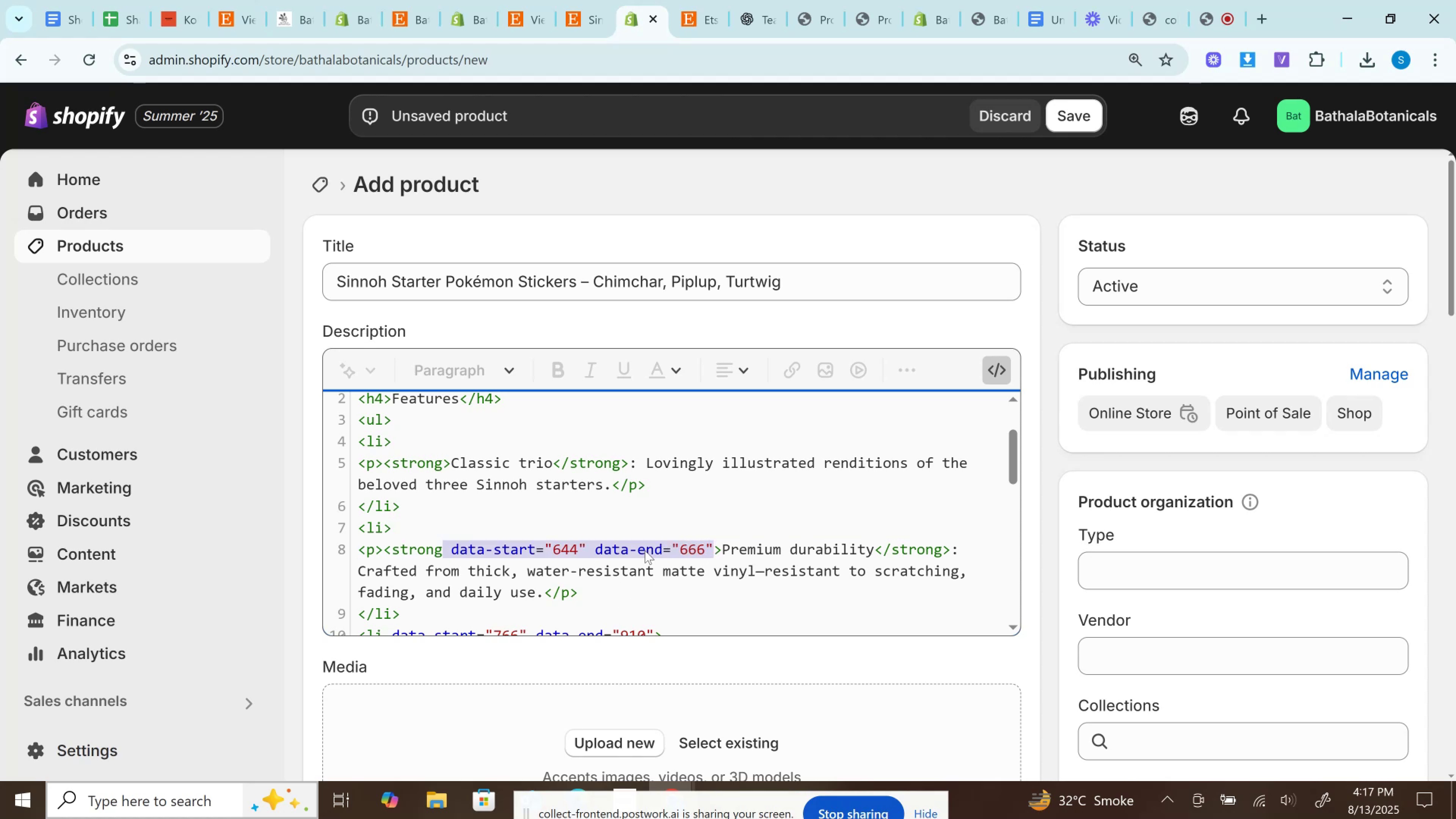 
key(Backspace)
 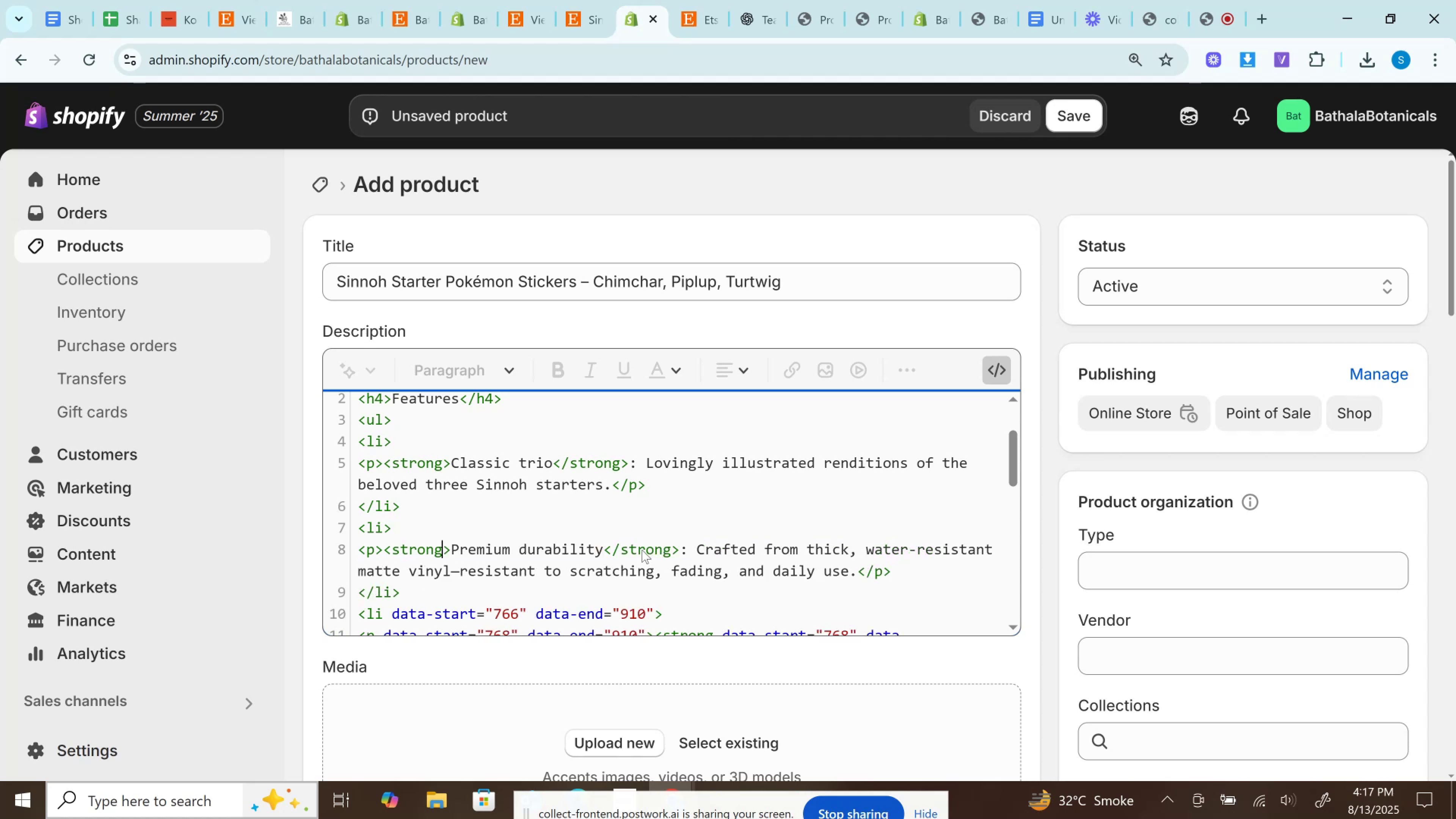 
scroll: coordinate [612, 521], scroll_direction: down, amount: 1.0
 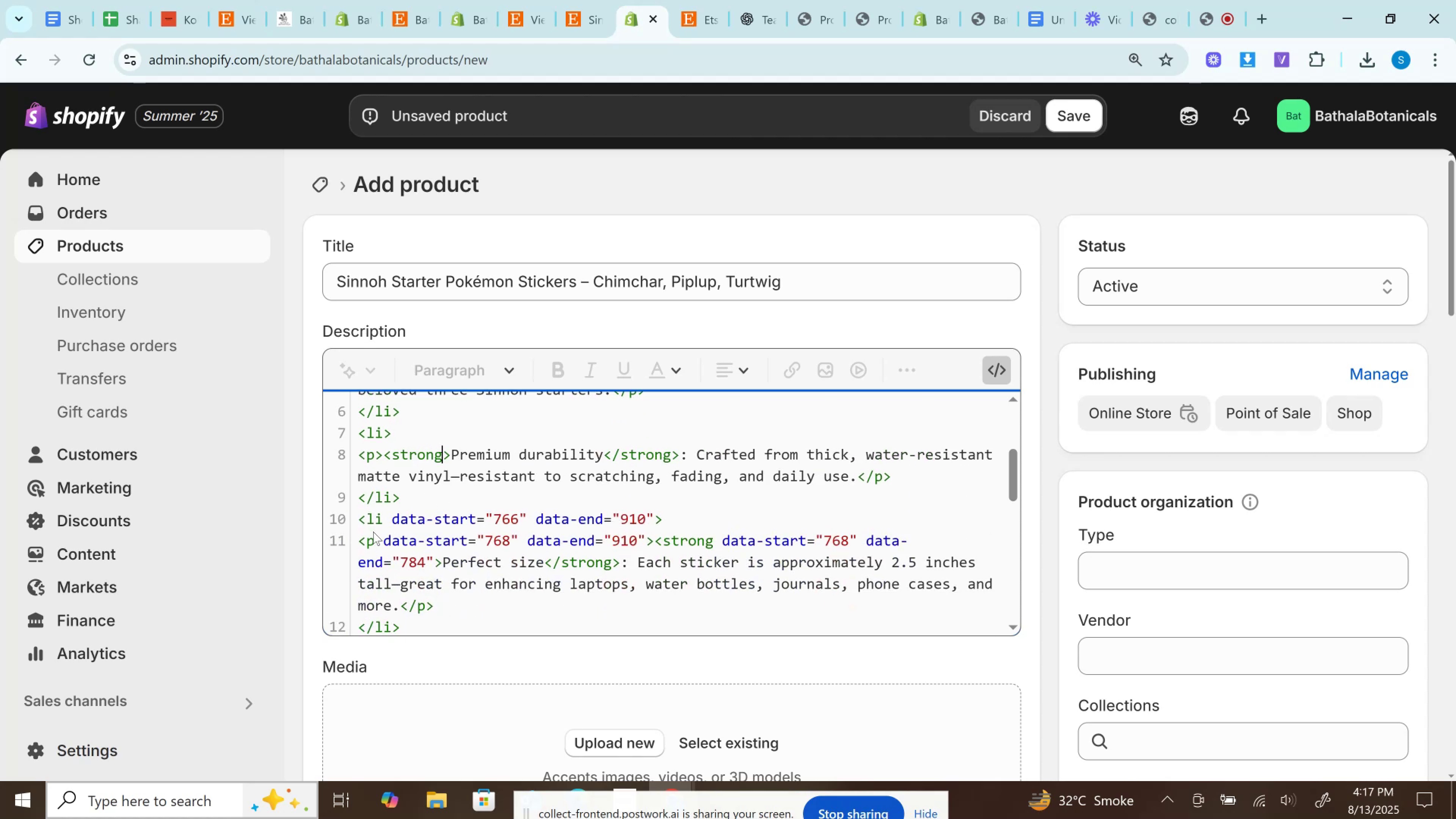 
left_click_drag(start_coordinate=[387, 512], to_coordinate=[654, 515])
 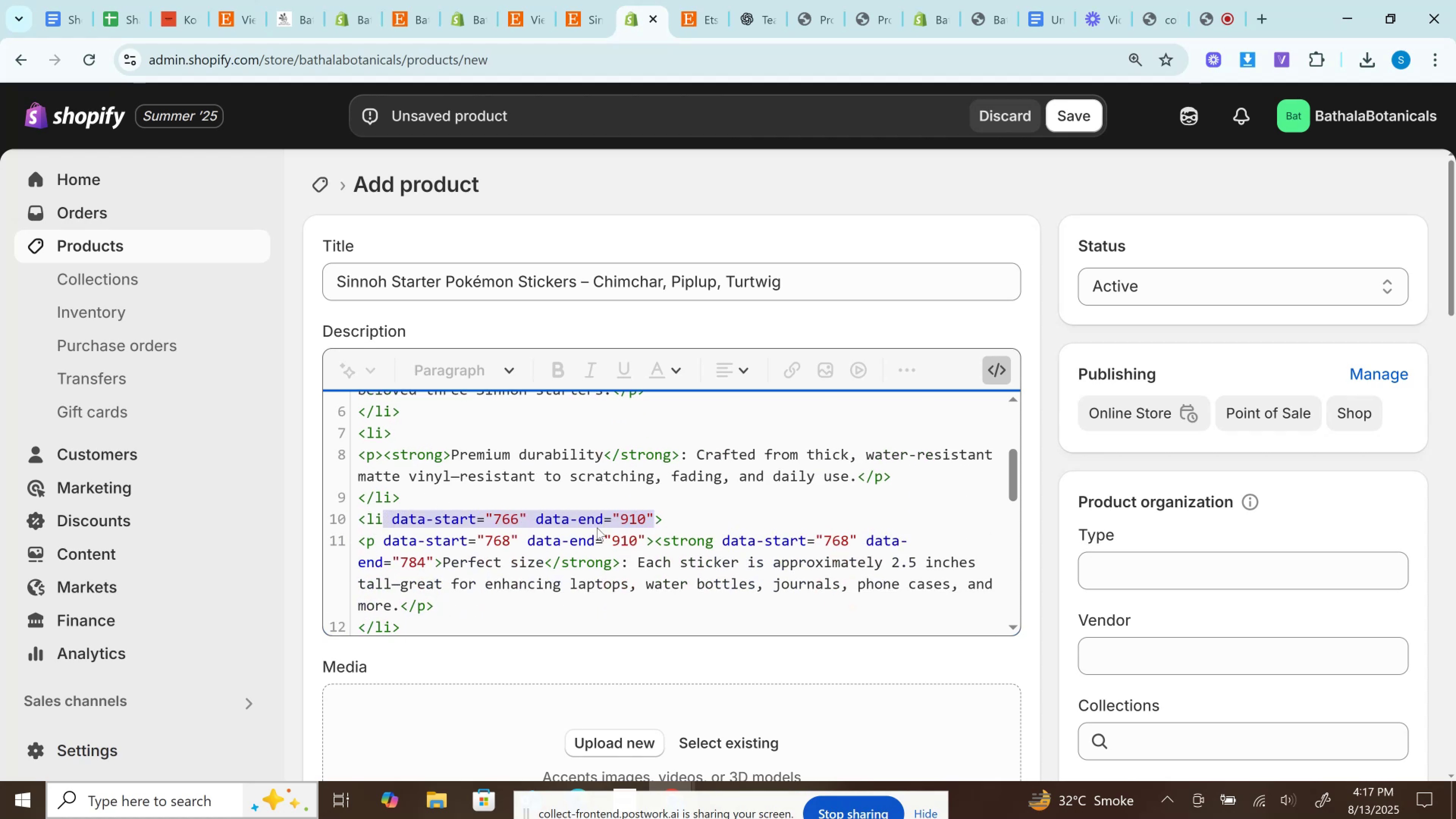 
key(Backspace)
 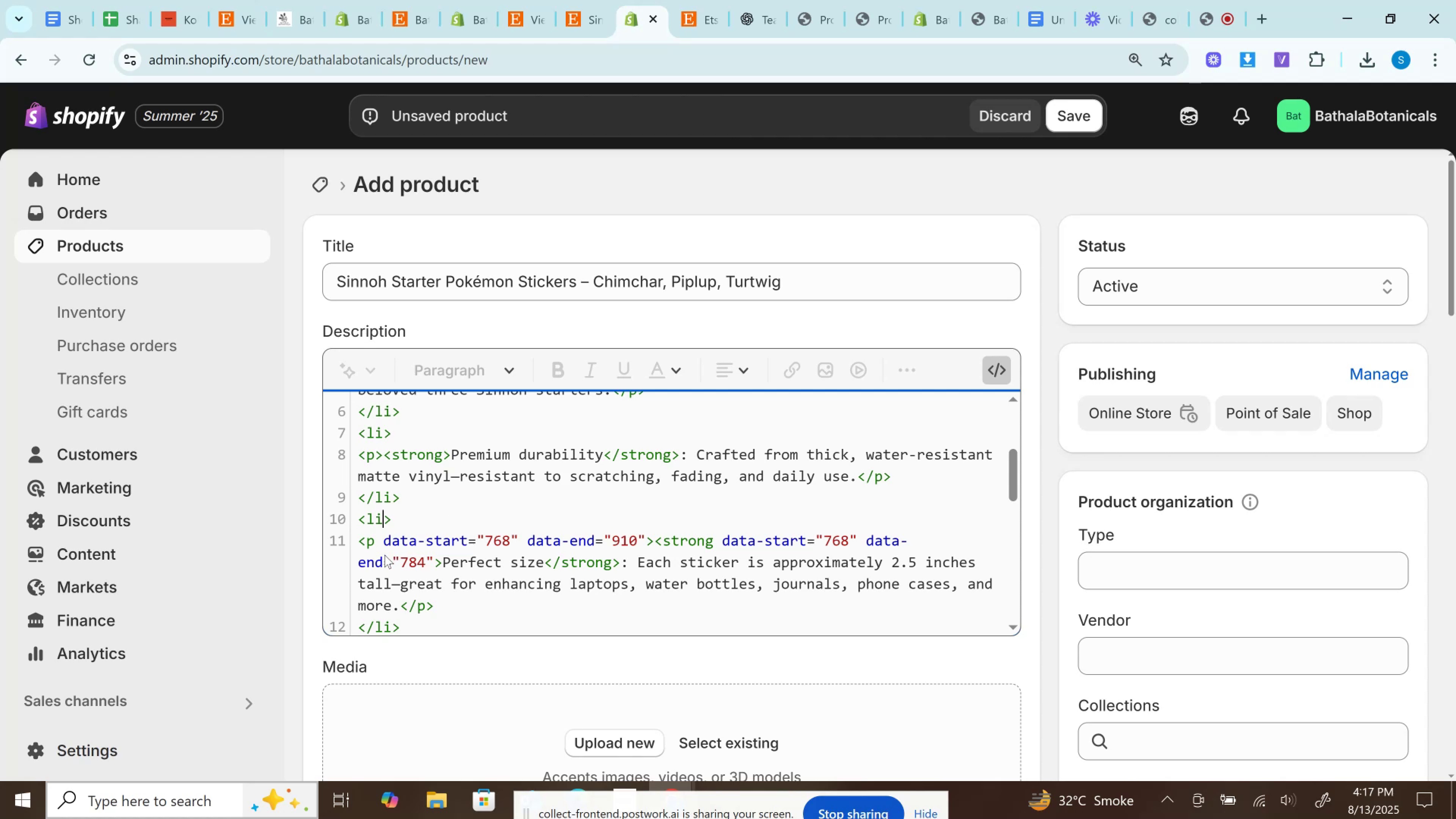 
left_click_drag(start_coordinate=[380, 539], to_coordinate=[649, 532])
 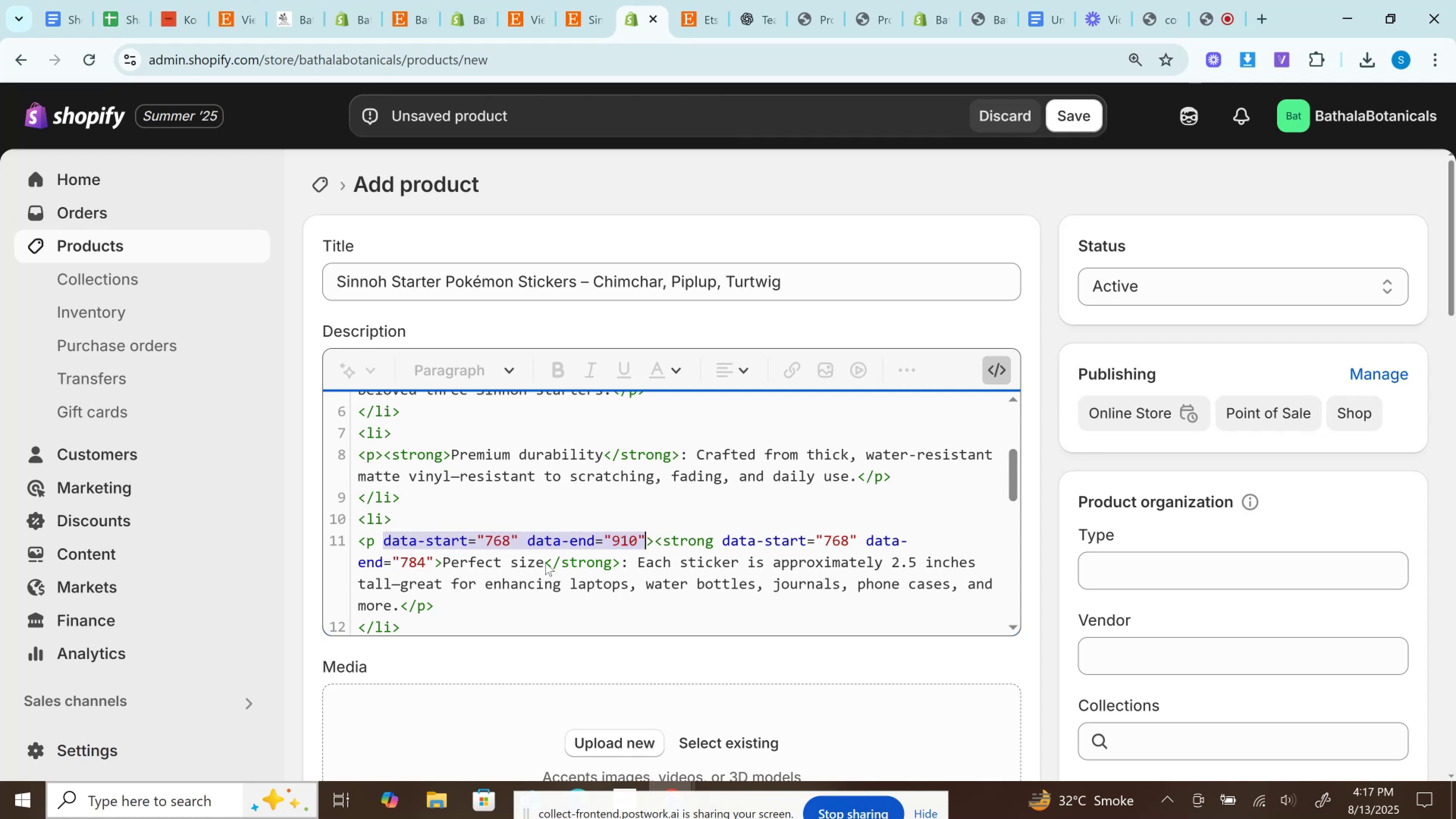 
wait(7.87)
 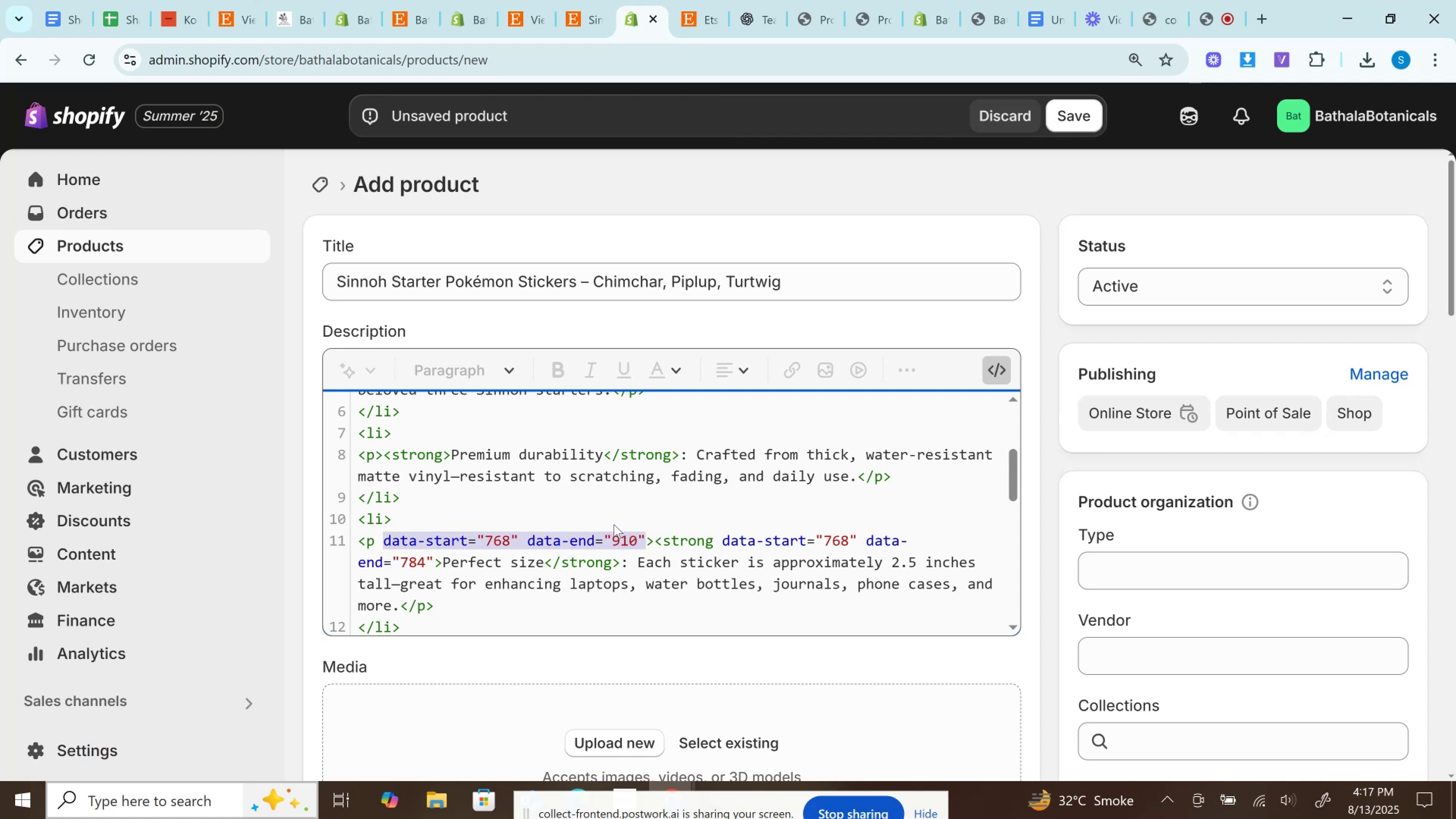 
key(Backspace)
 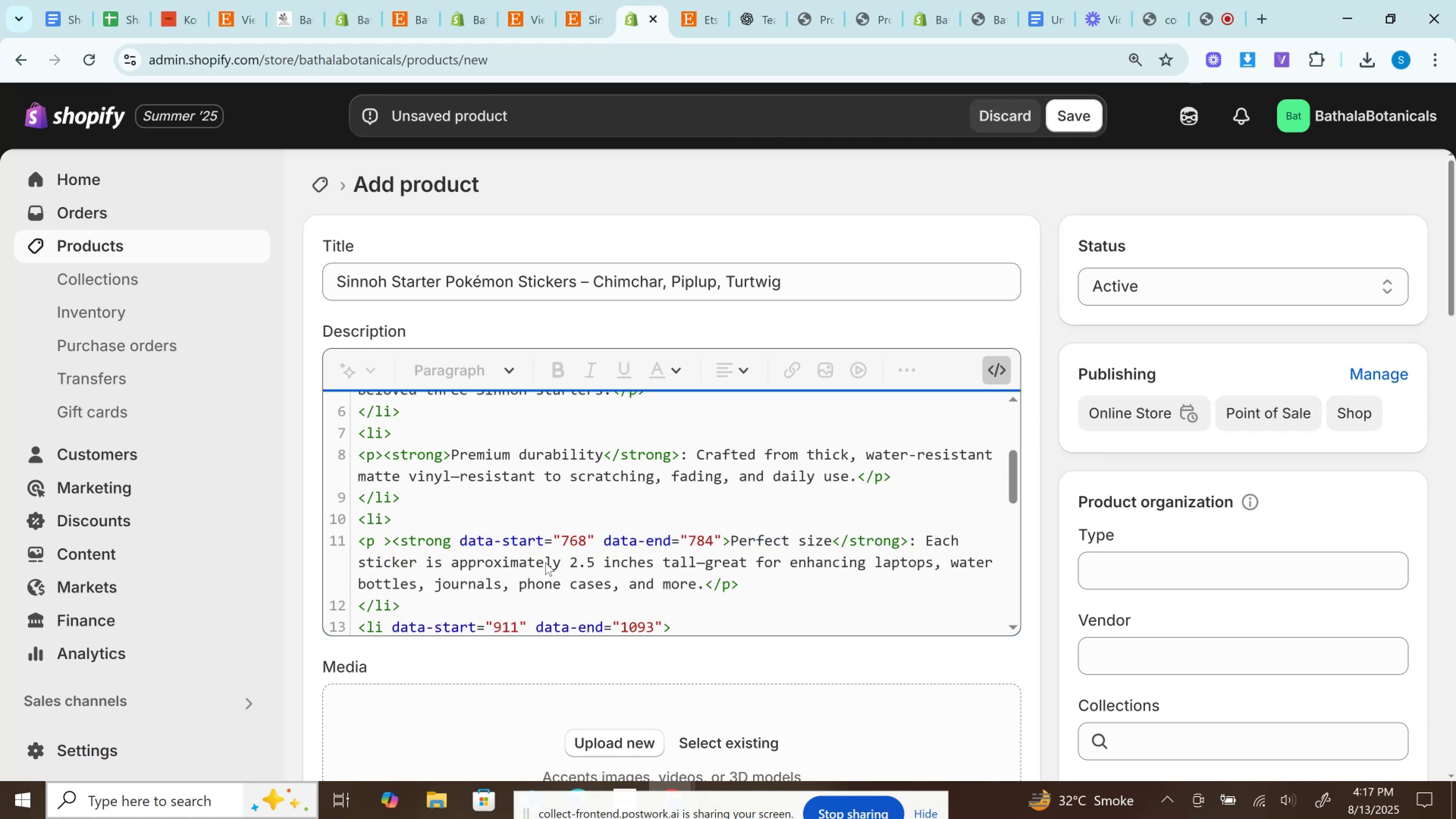 
key(Backspace)
 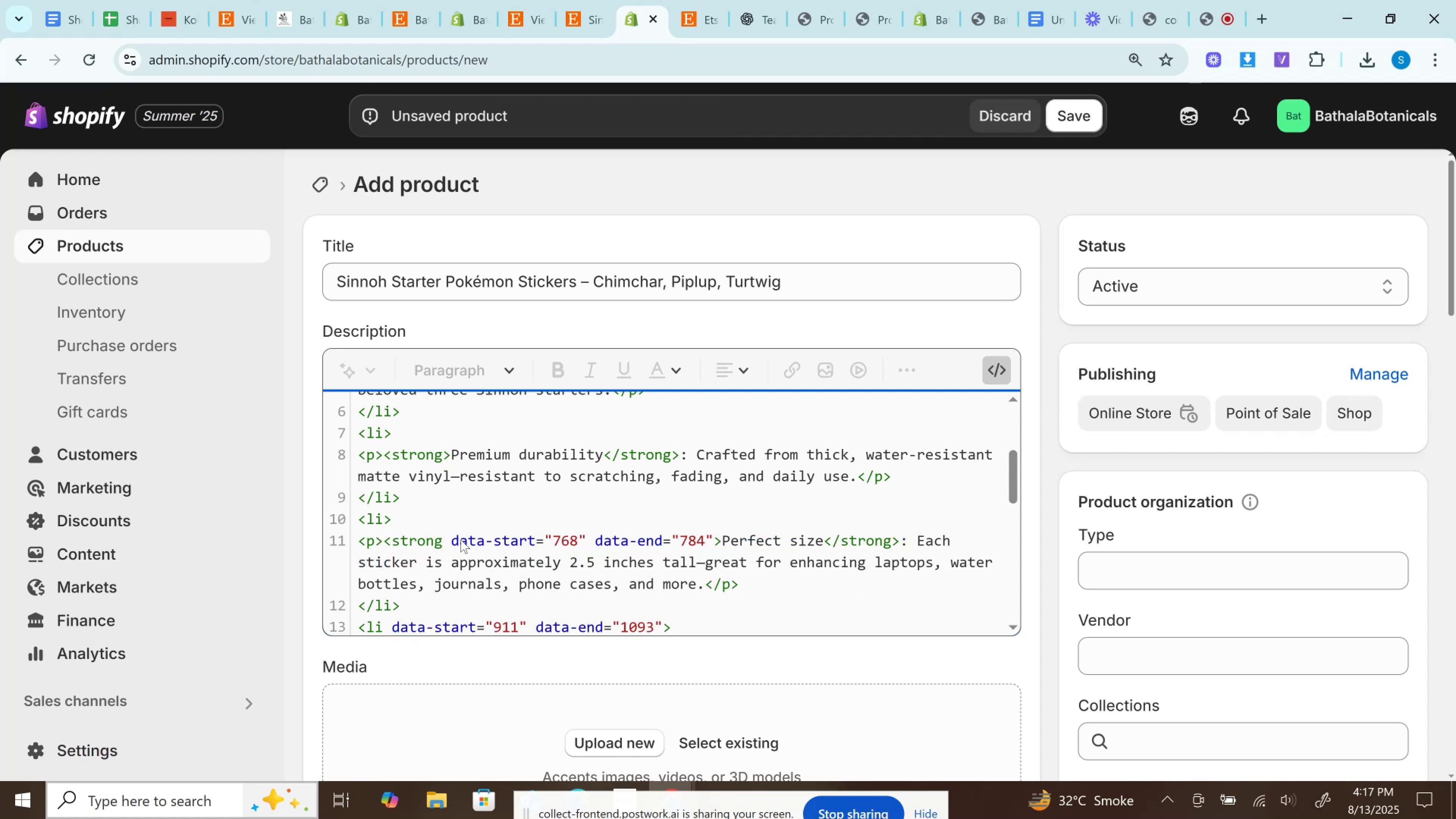 
left_click_drag(start_coordinate=[452, 538], to_coordinate=[710, 538])
 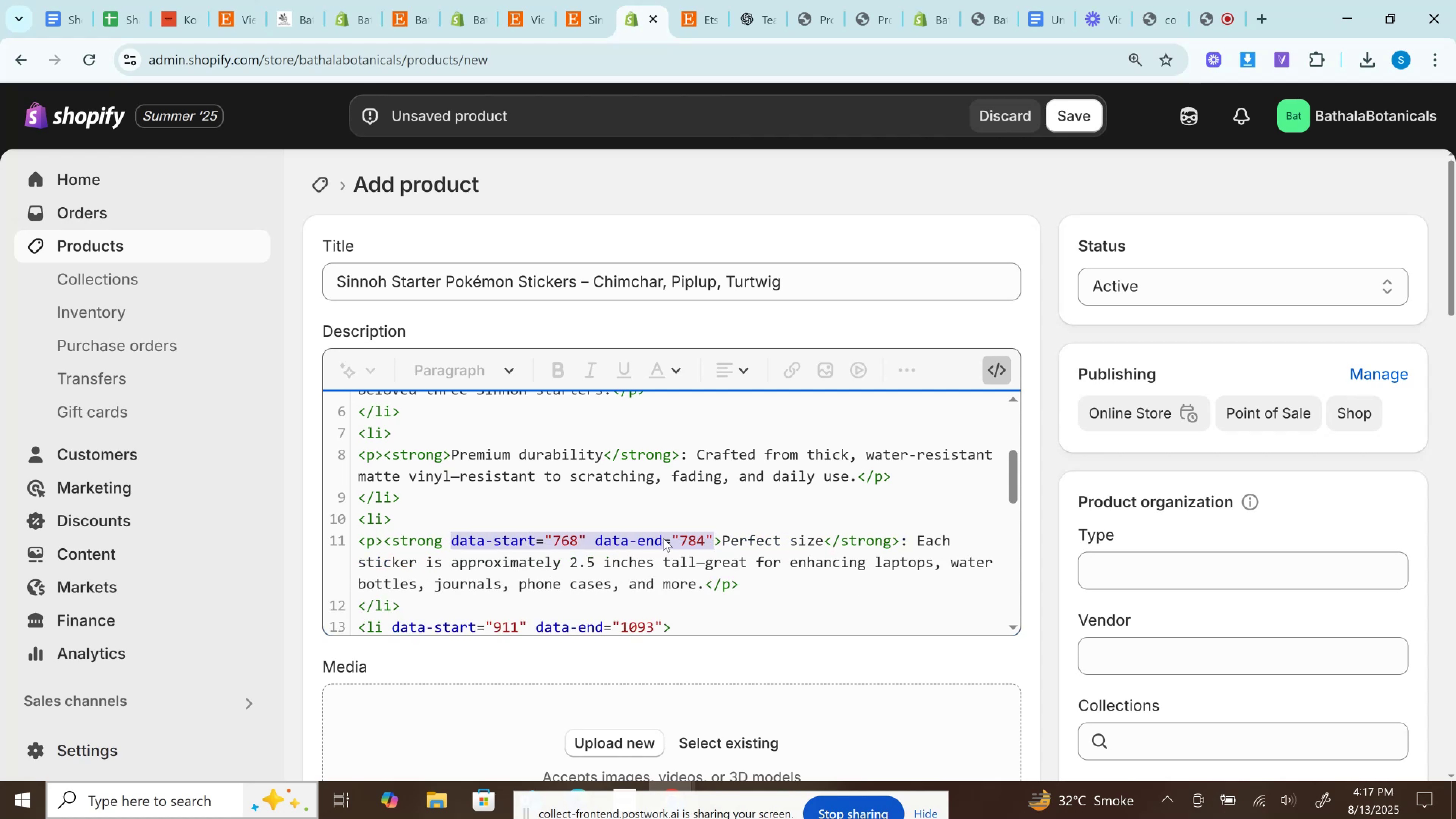 
key(Backspace)
 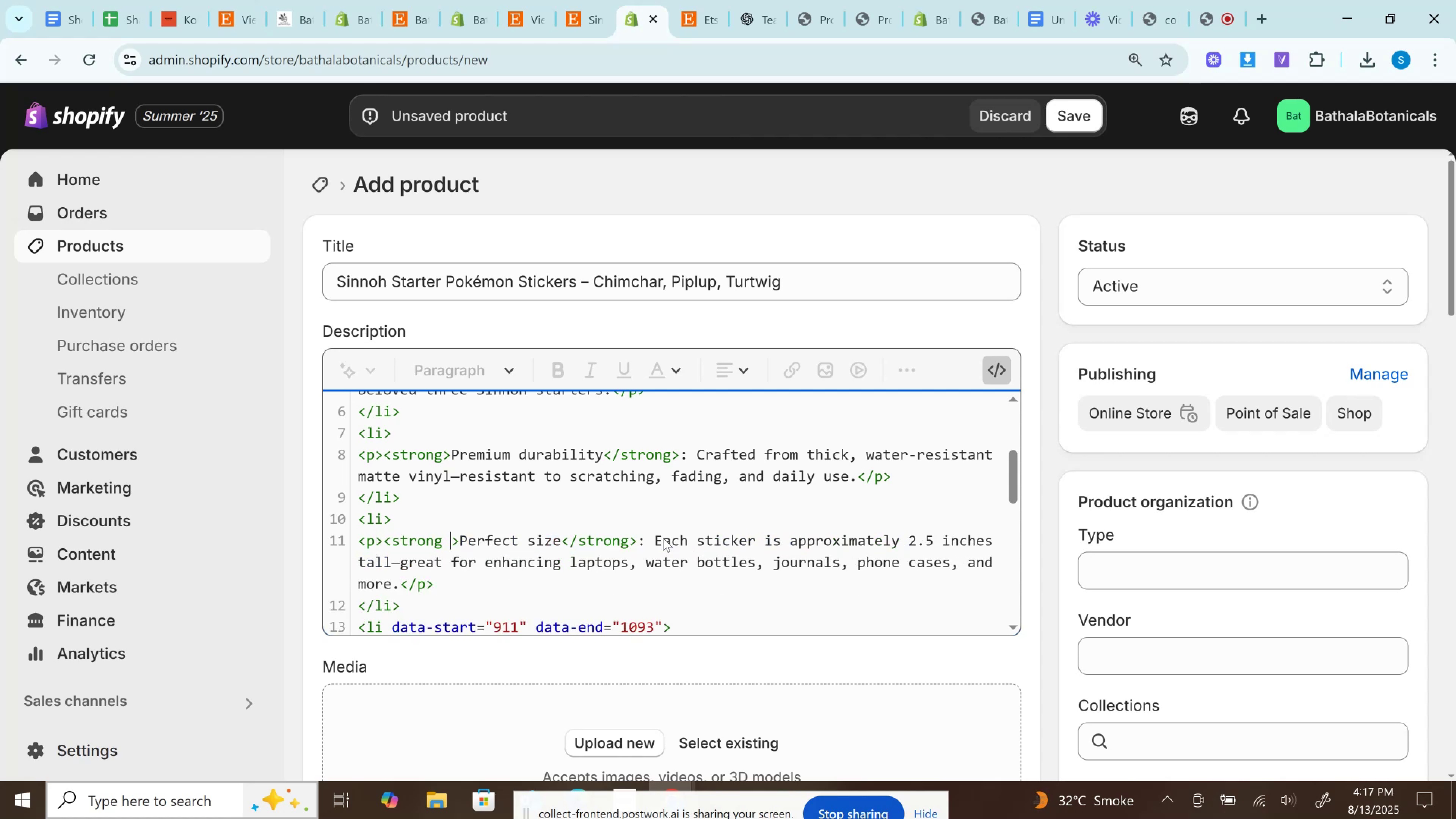 
key(Backspace)
 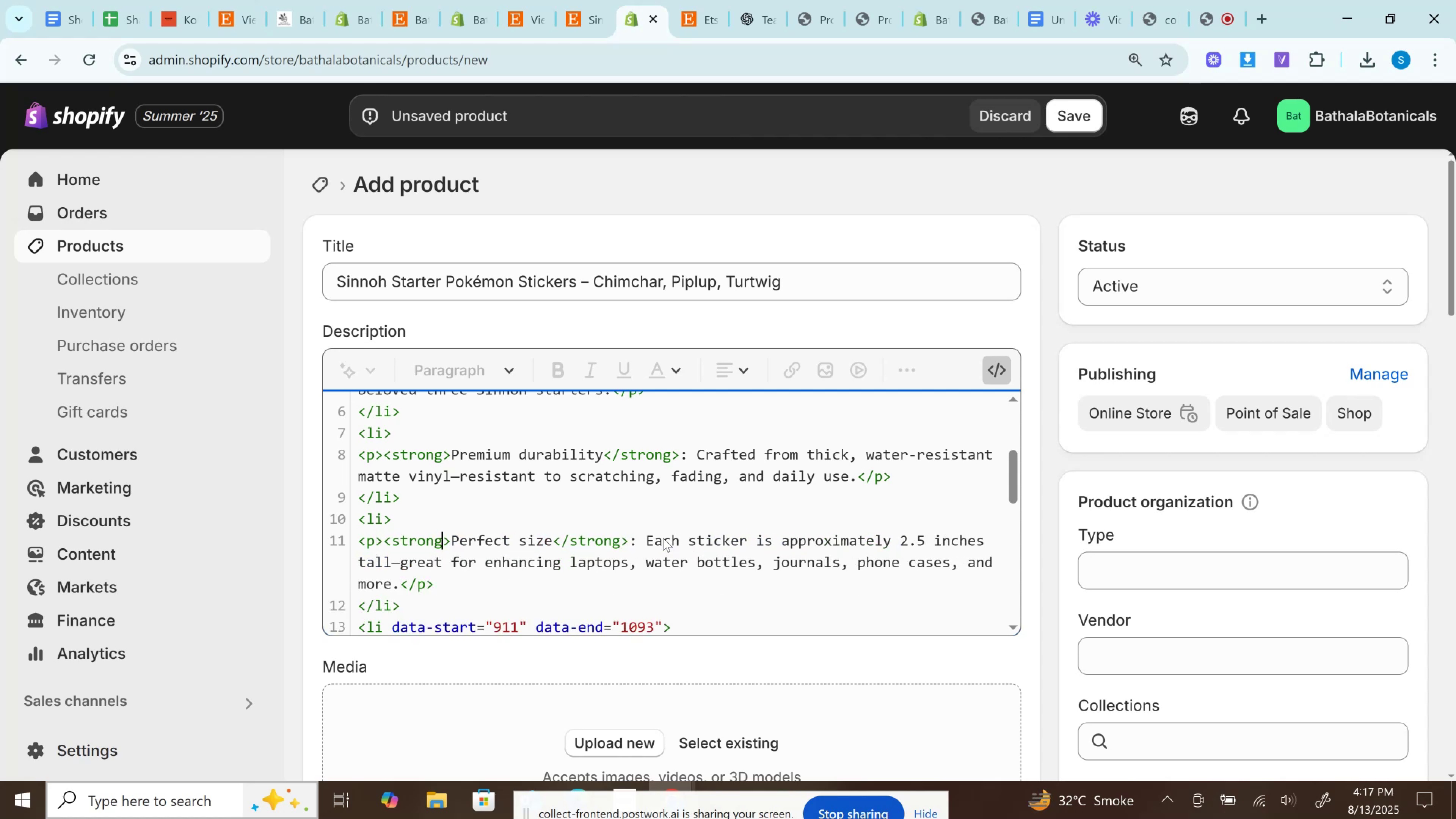 
scroll: coordinate [677, 519], scroll_direction: down, amount: 2.0
 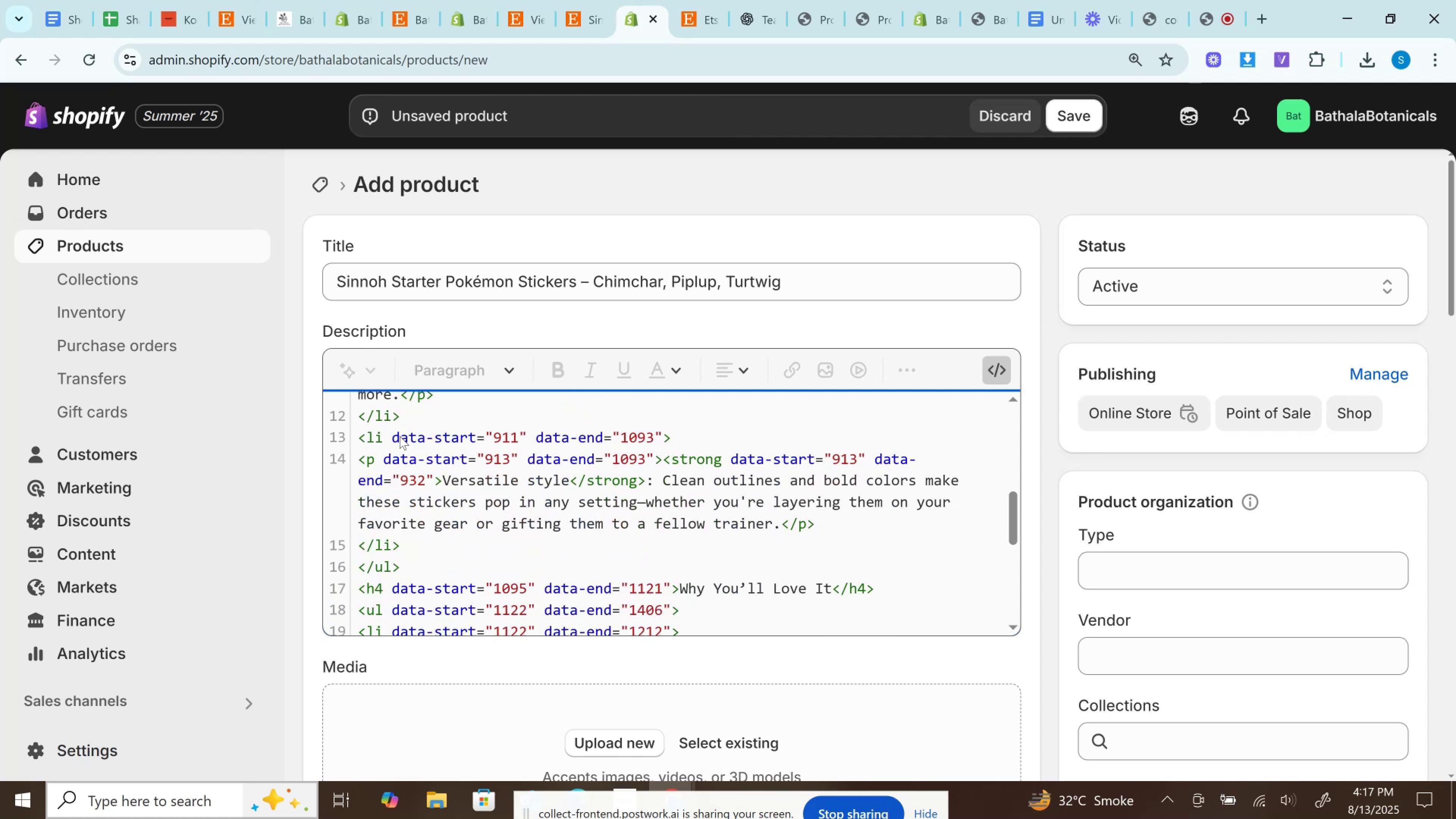 
left_click_drag(start_coordinate=[389, 432], to_coordinate=[664, 430])
 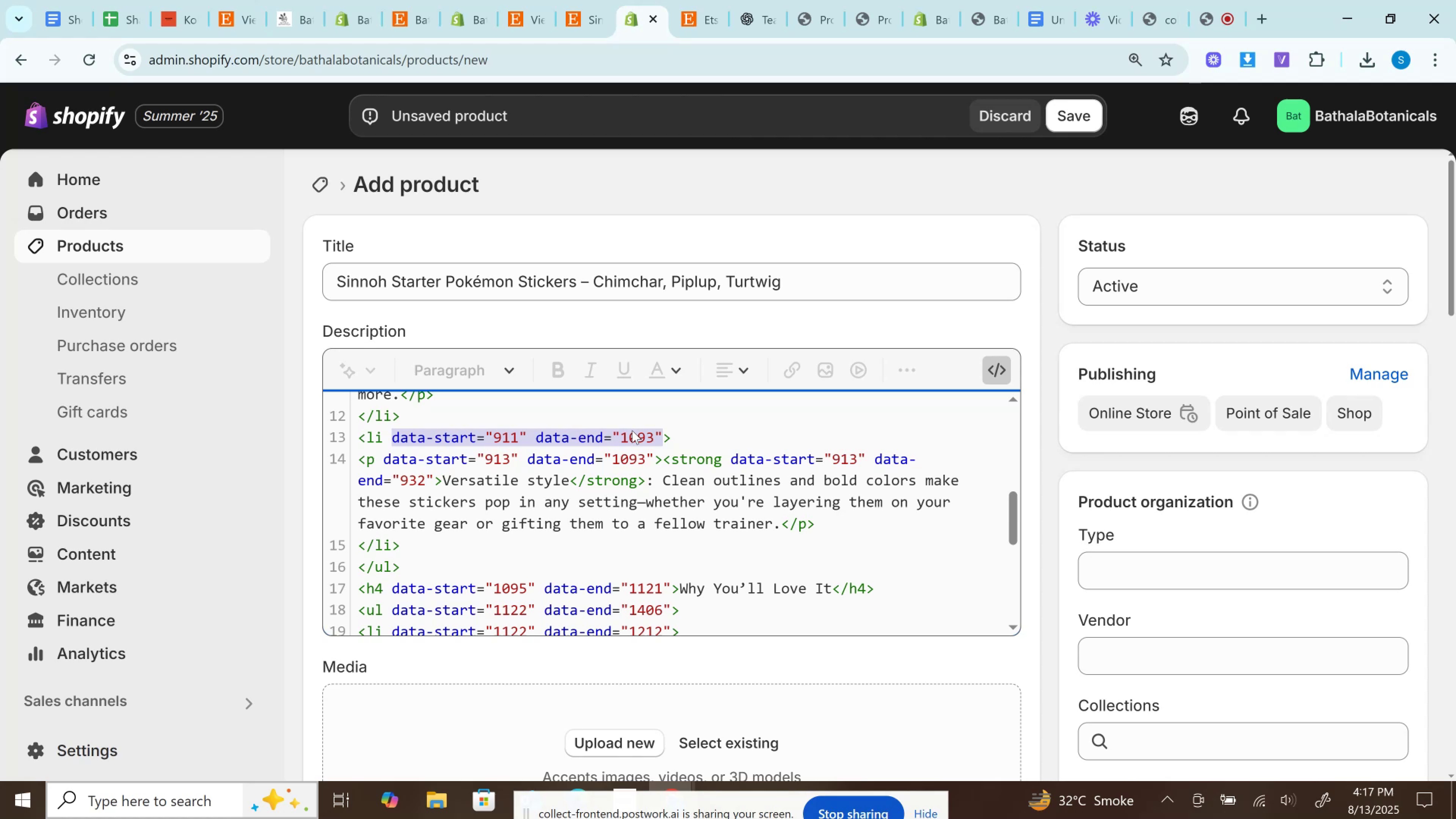 
key(Backspace)
 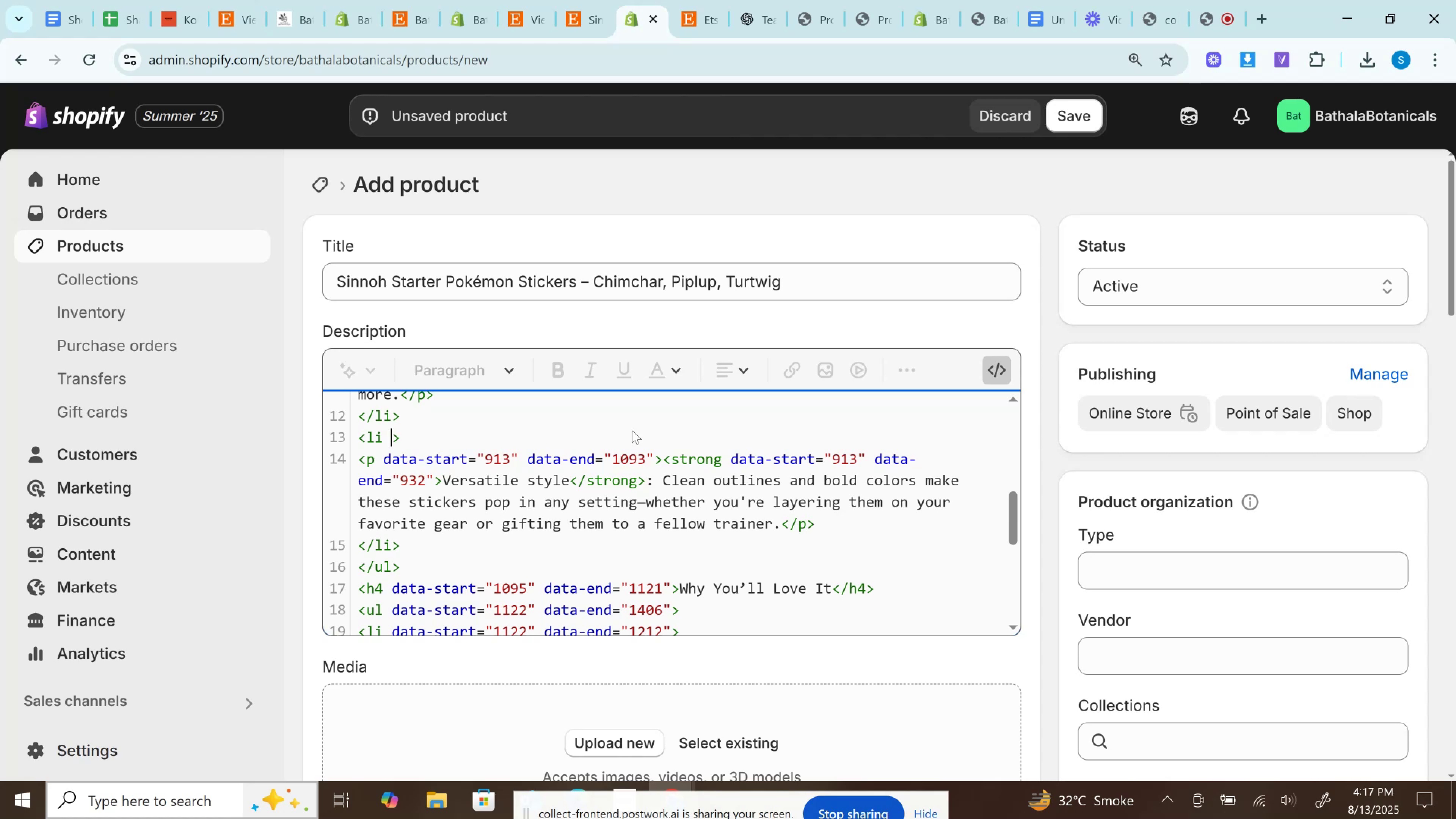 
key(Backspace)
 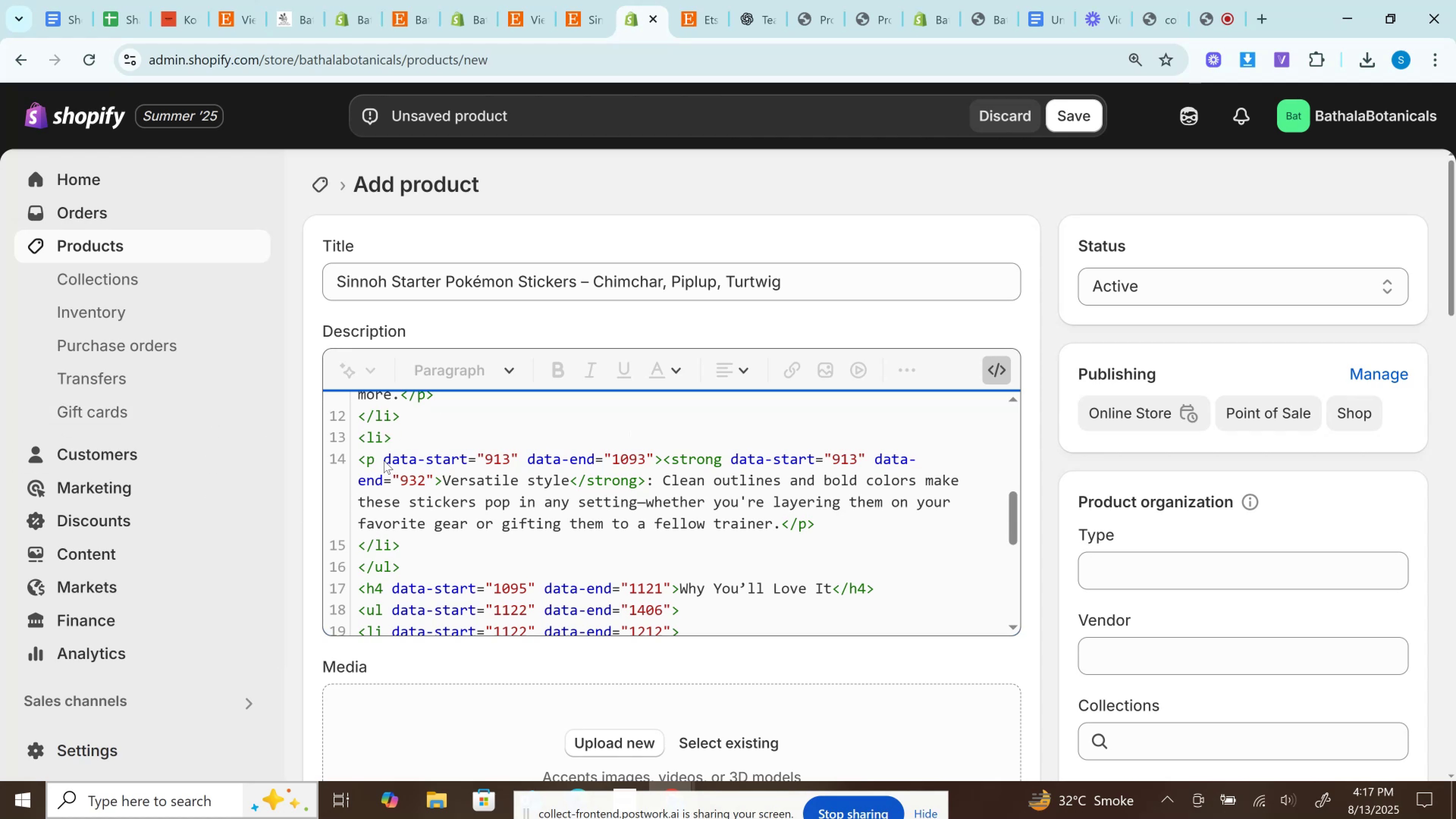 
left_click_drag(start_coordinate=[379, 458], to_coordinate=[653, 450])
 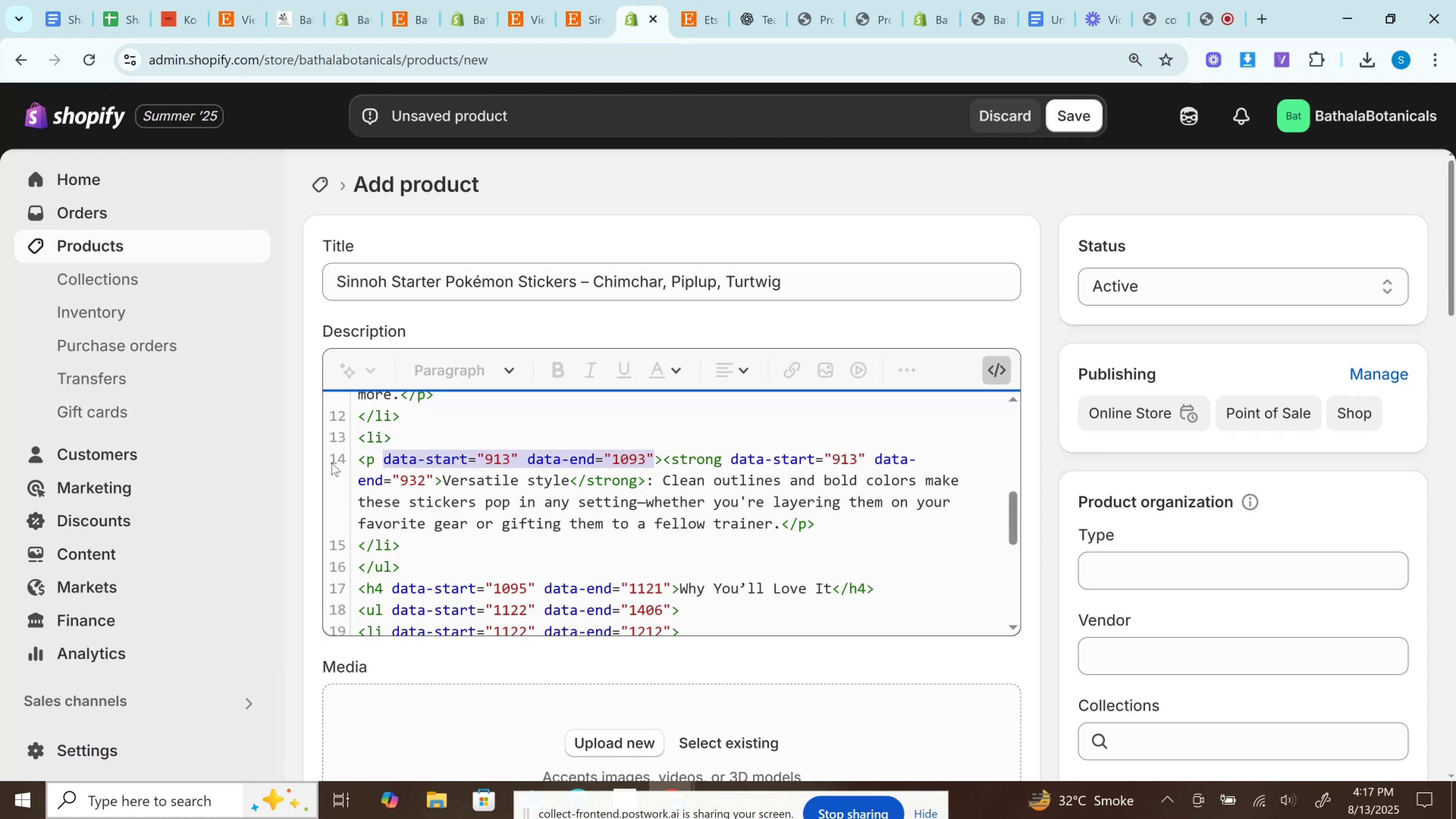 
key(Backspace)
 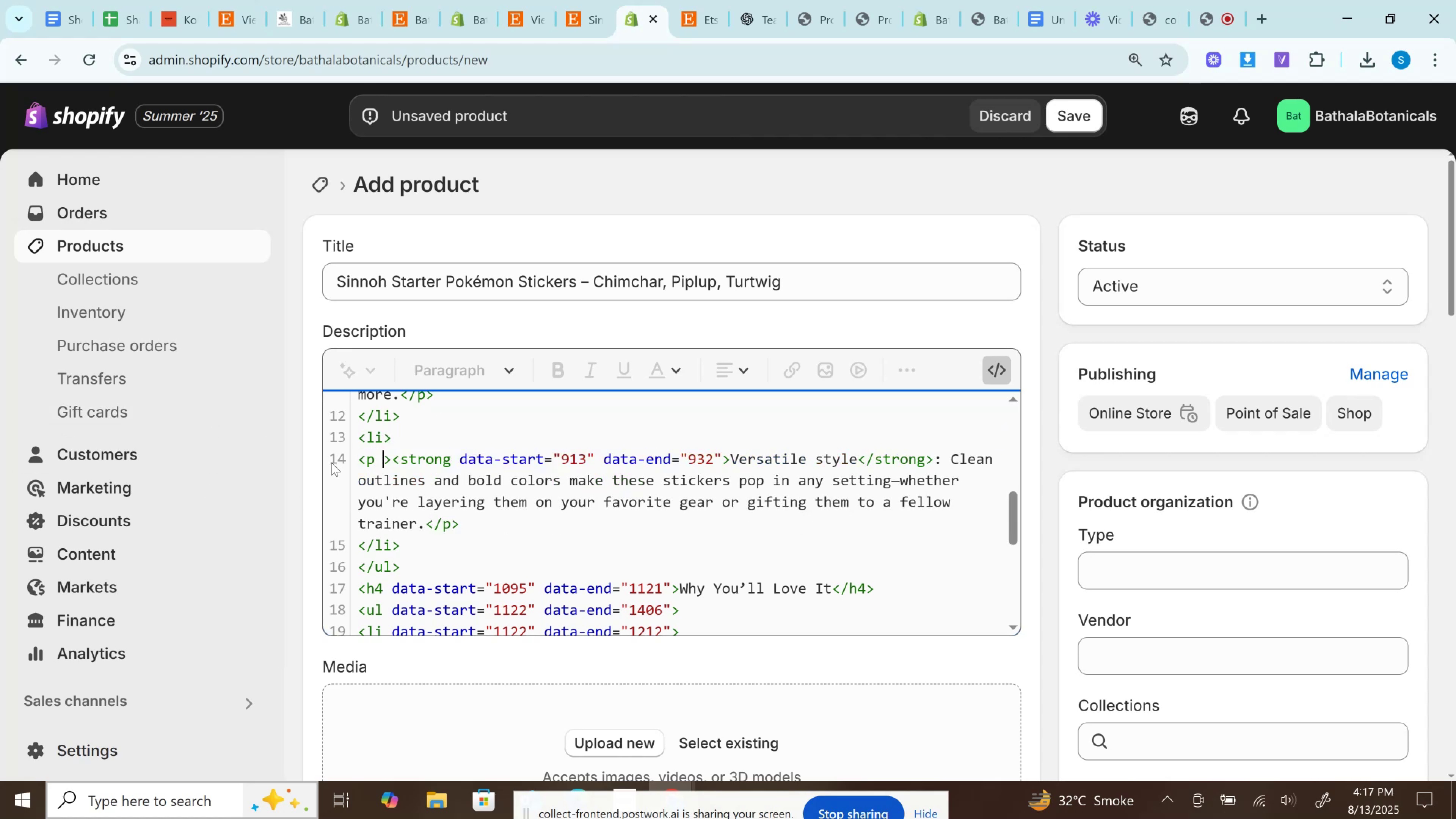 
key(Backspace)
 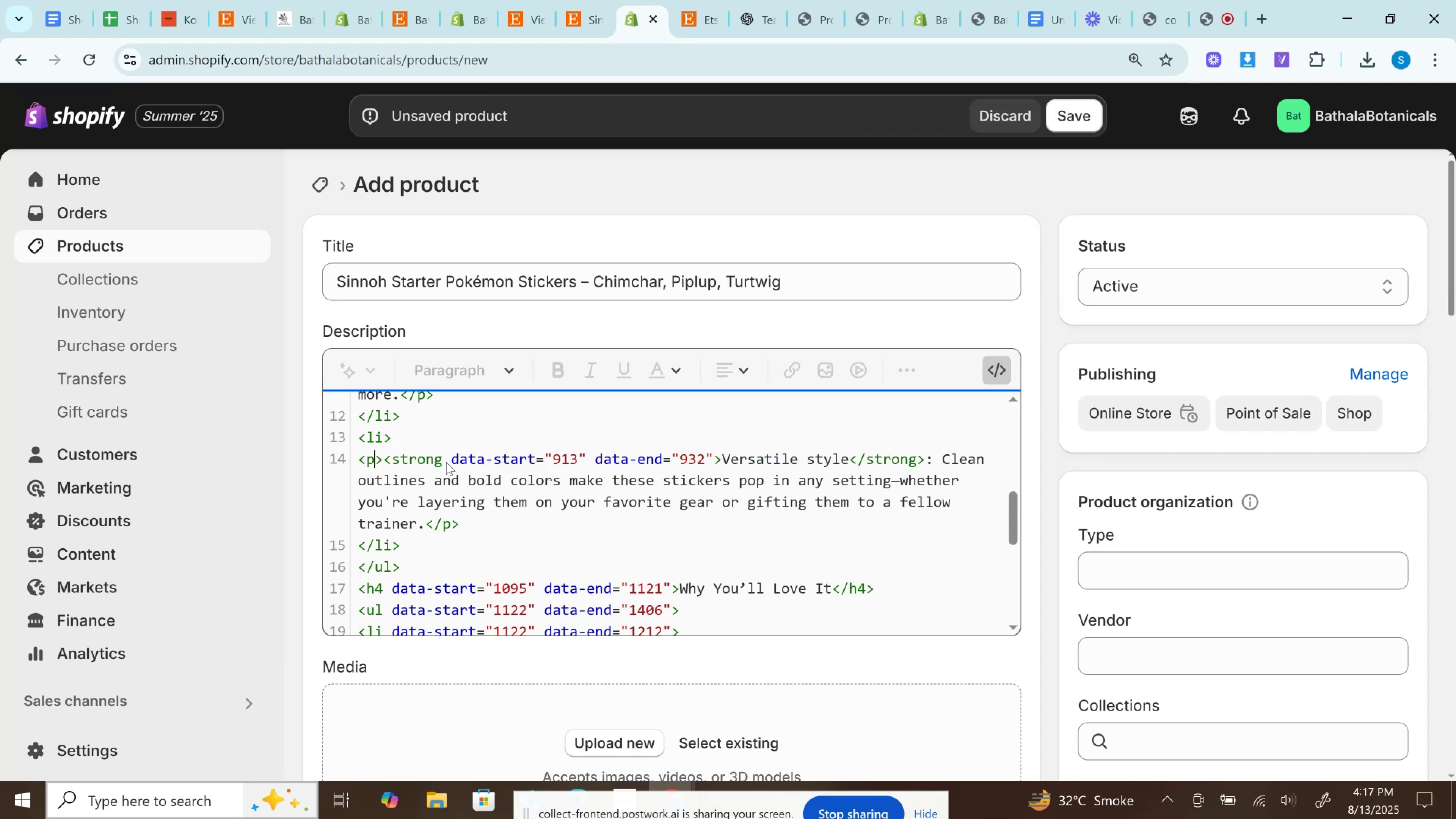 
left_click_drag(start_coordinate=[444, 456], to_coordinate=[714, 465])
 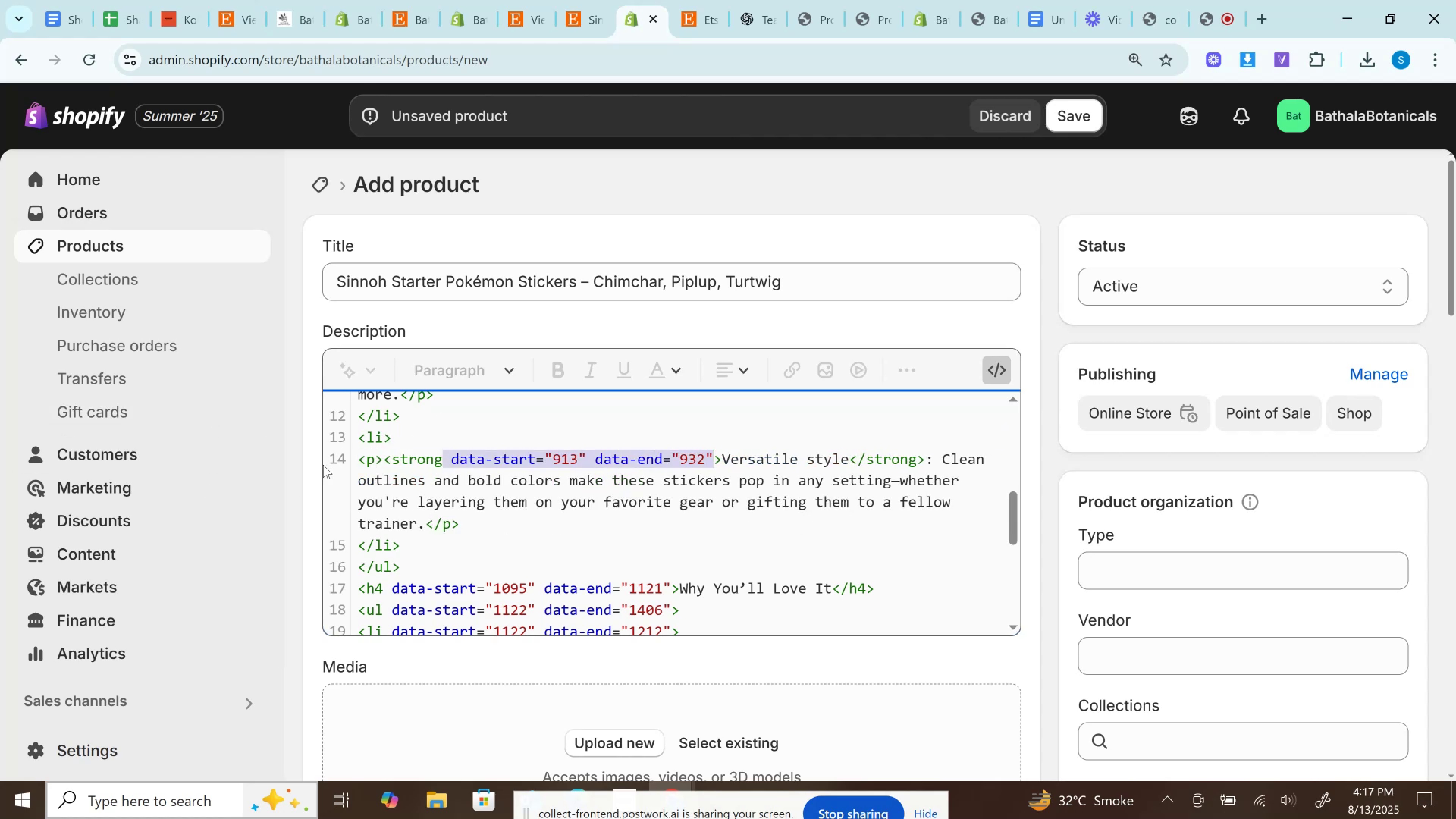 
key(Backspace)
 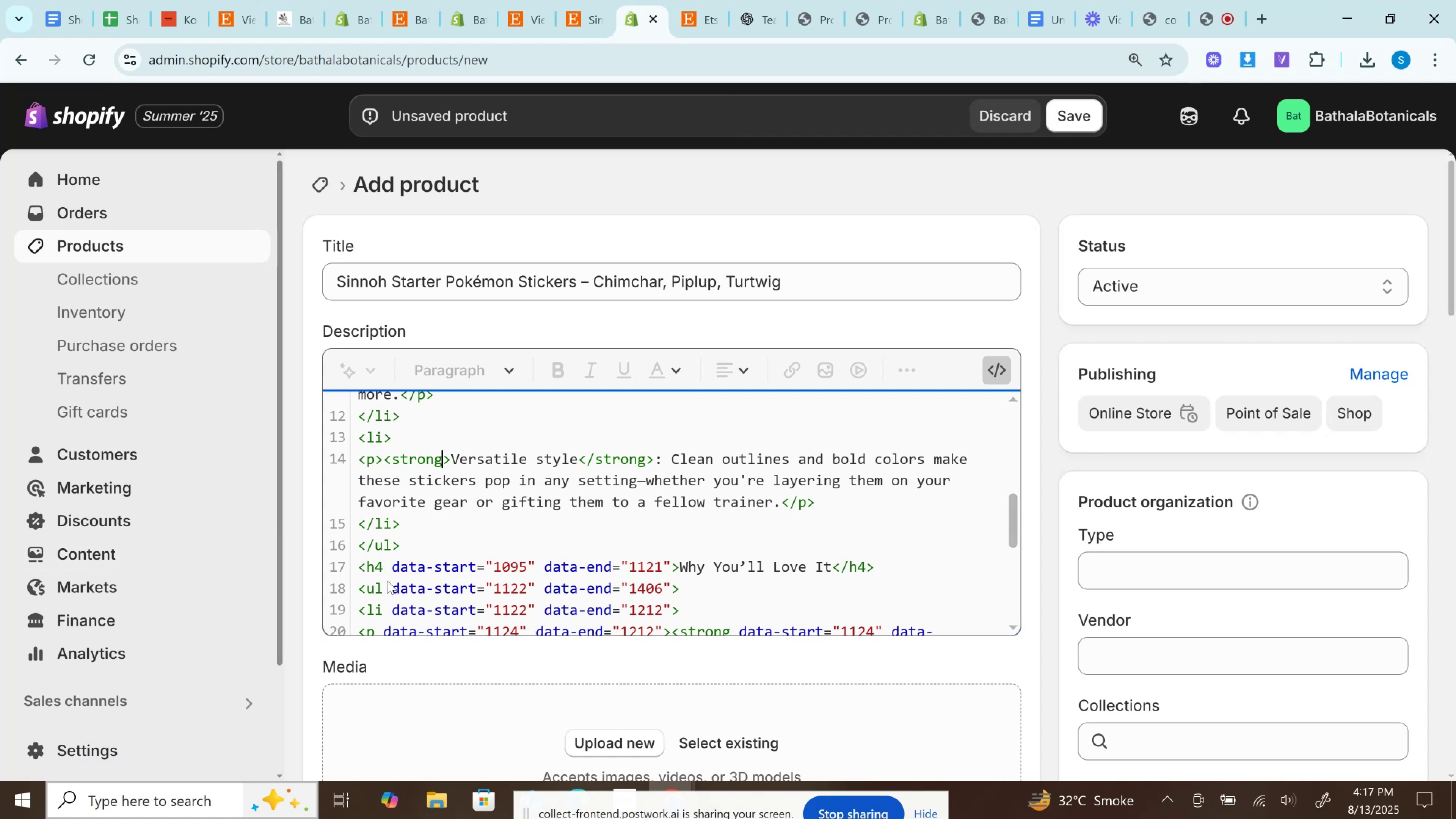 
left_click_drag(start_coordinate=[386, 565], to_coordinate=[669, 566])
 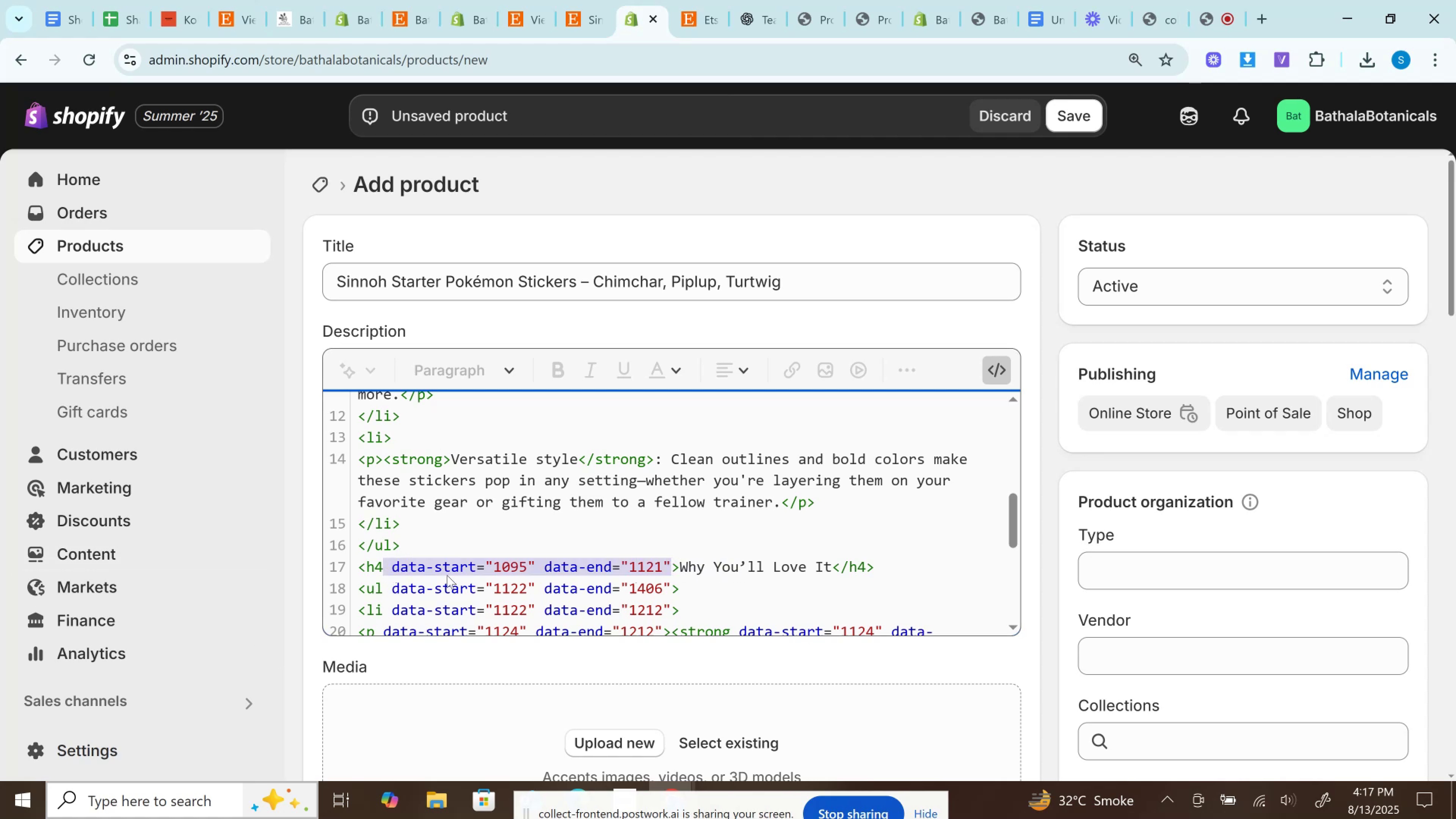 
key(Backspace)
 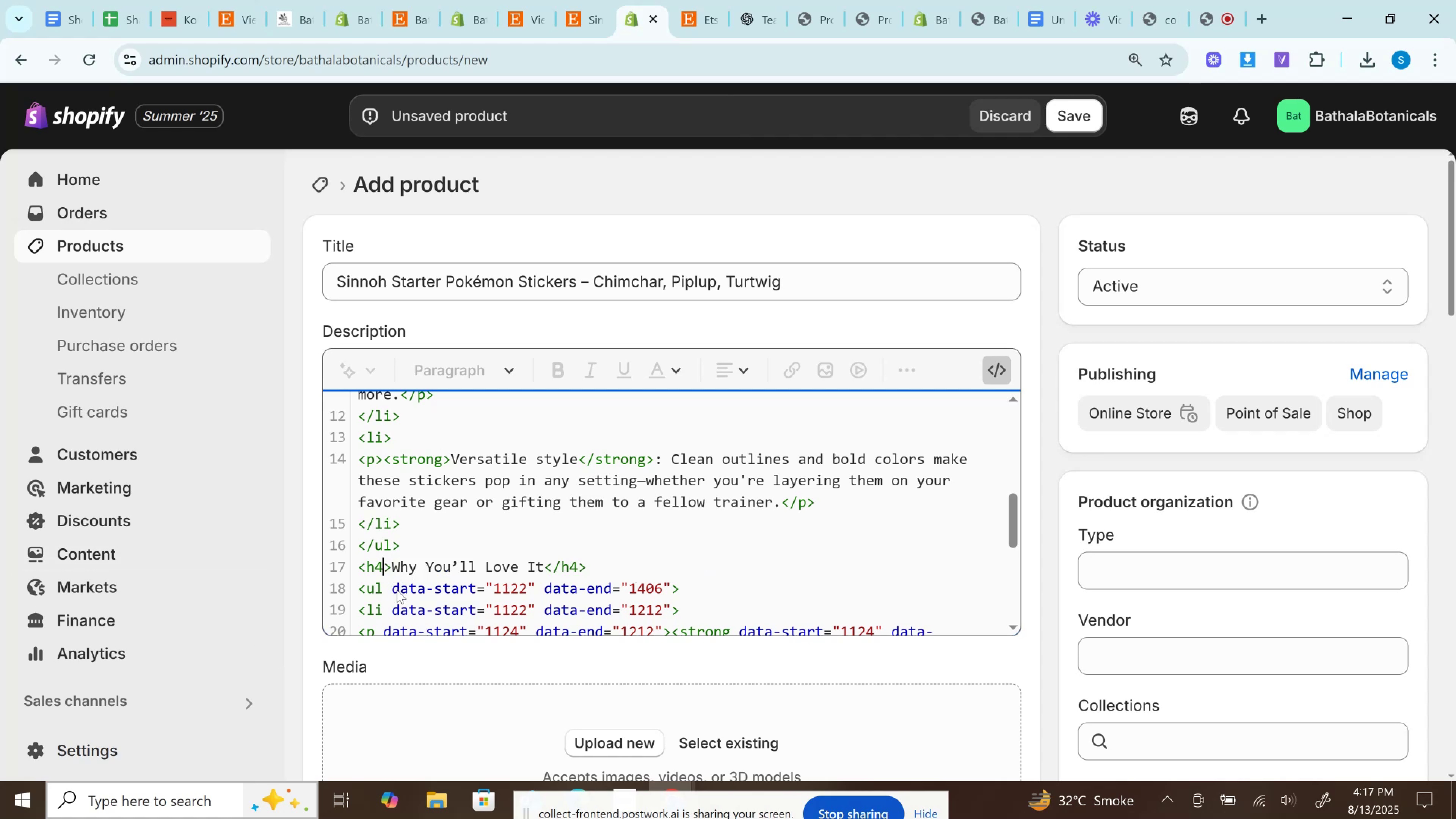 
left_click_drag(start_coordinate=[388, 586], to_coordinate=[675, 588])
 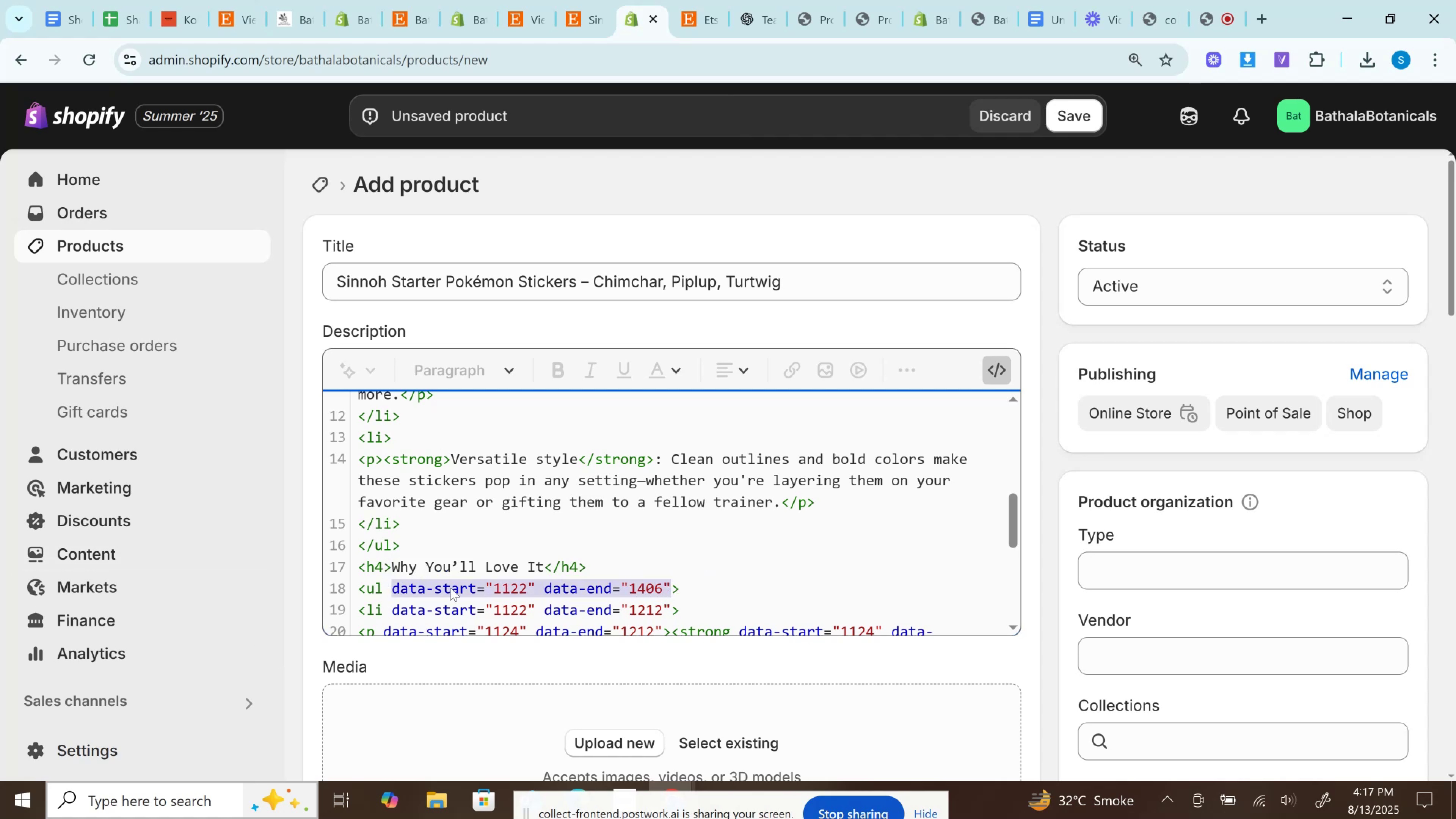 
key(Backspace)
 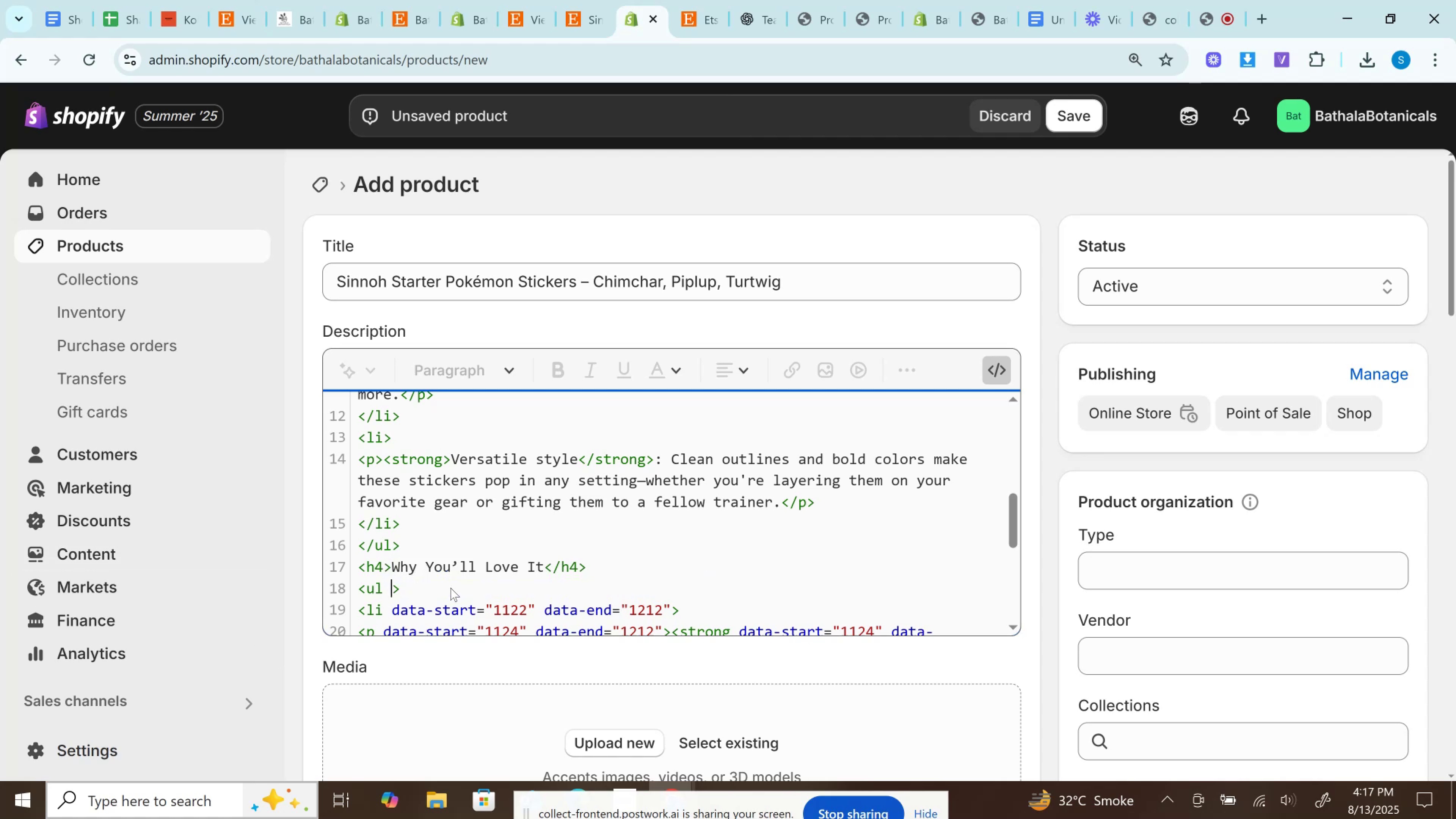 
key(Backspace)
 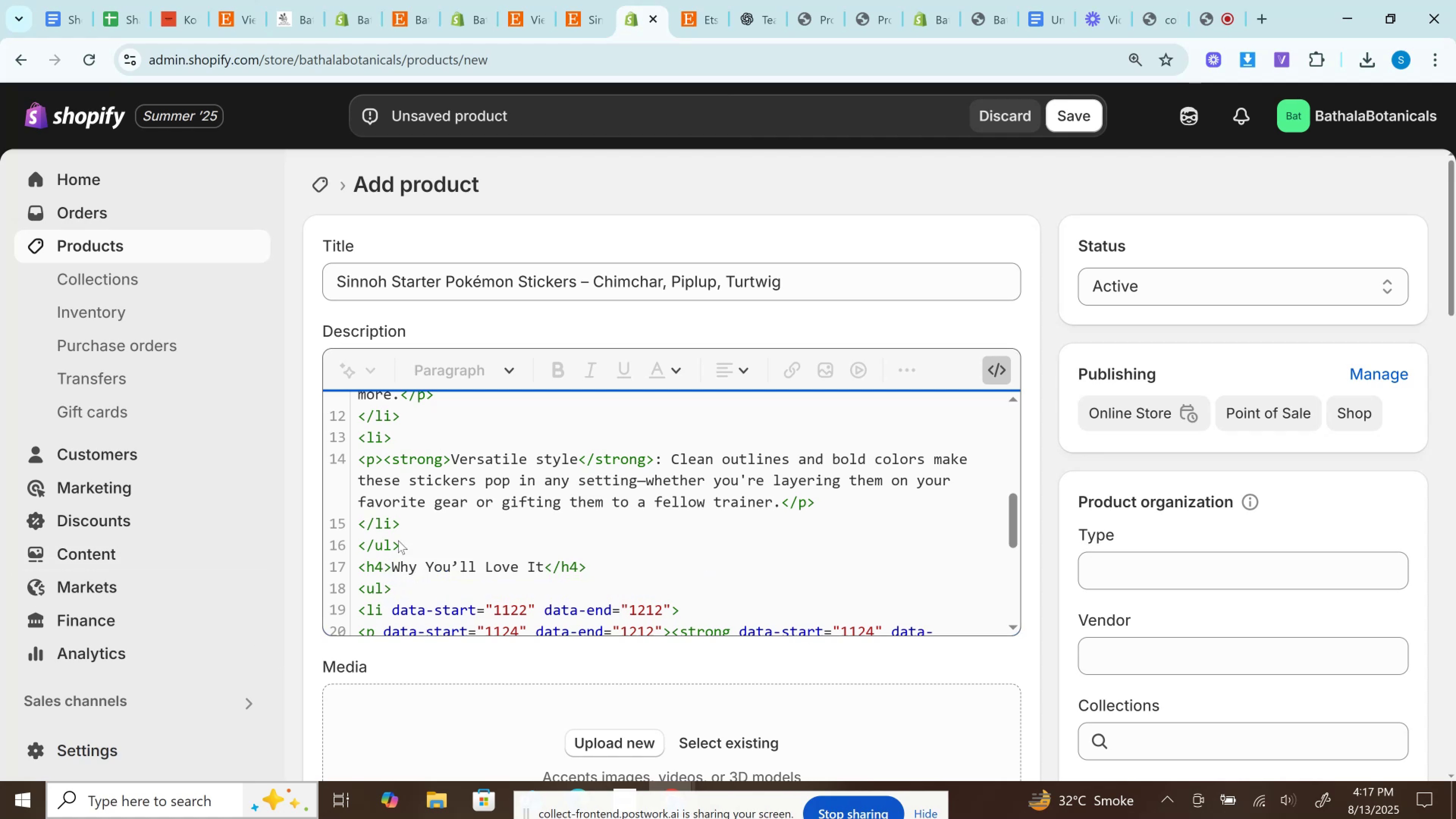 
scroll: coordinate [441, 541], scroll_direction: down, amount: 1.0
 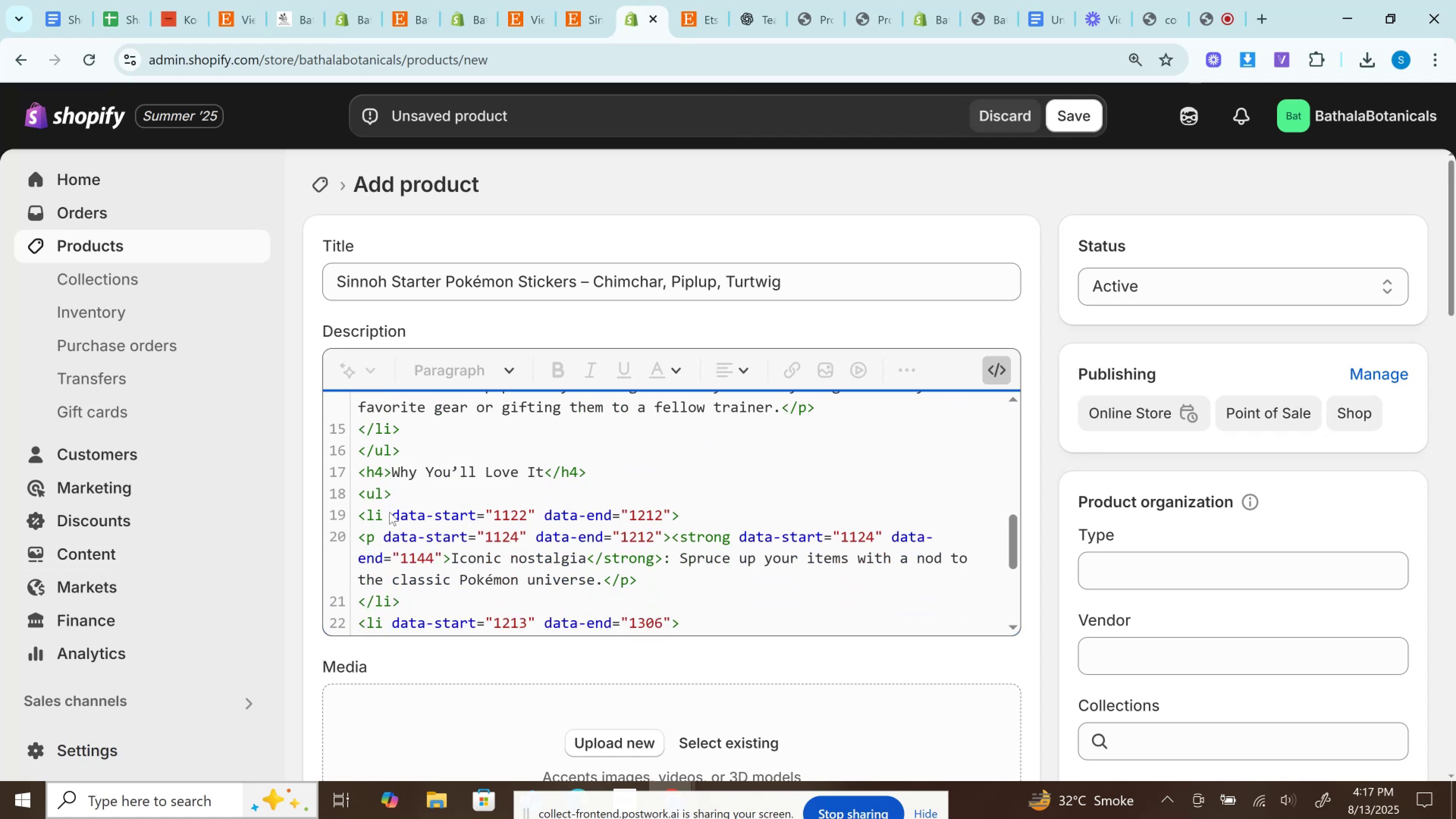 
left_click_drag(start_coordinate=[386, 509], to_coordinate=[671, 516])
 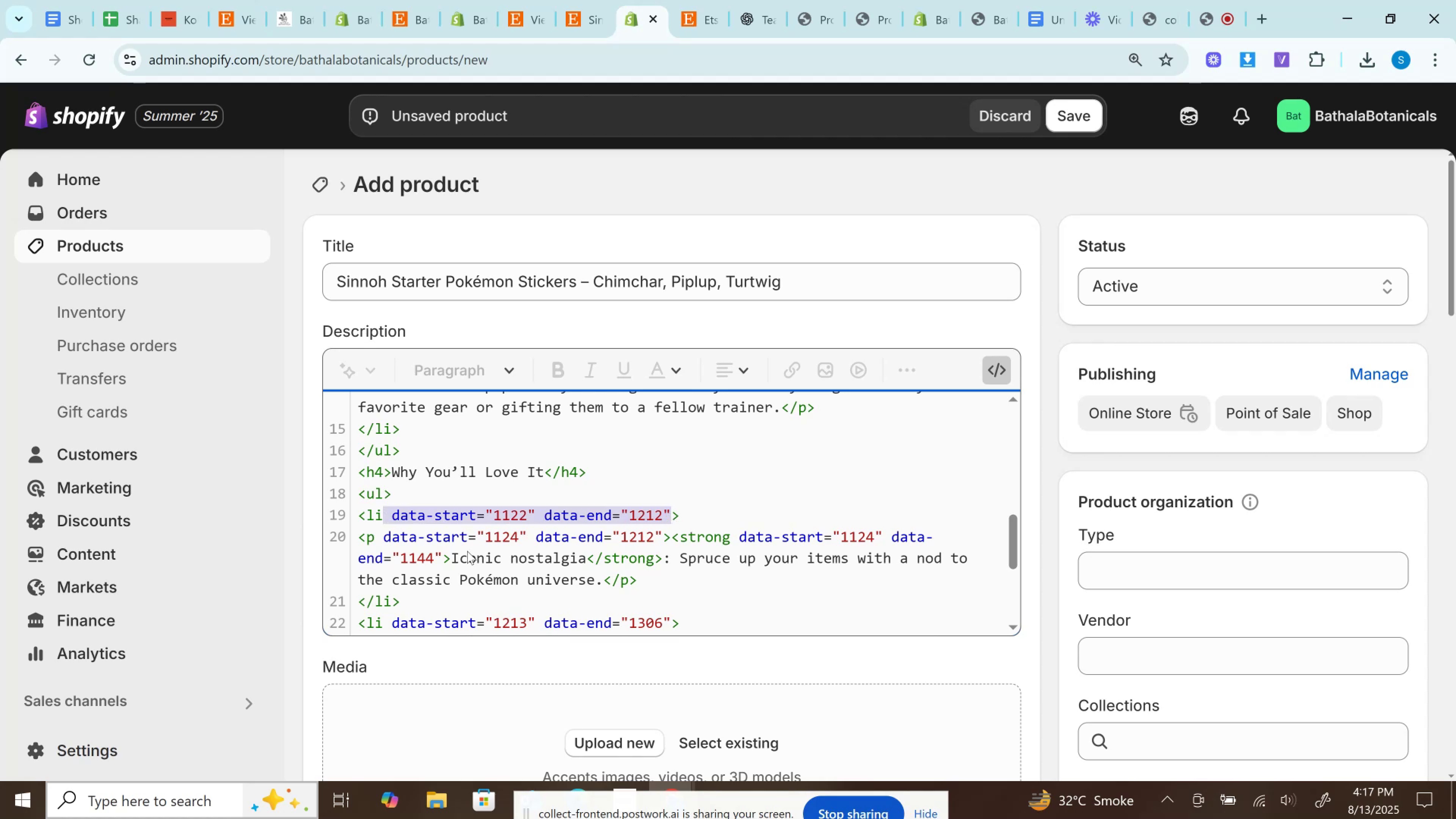 
key(Backspace)
 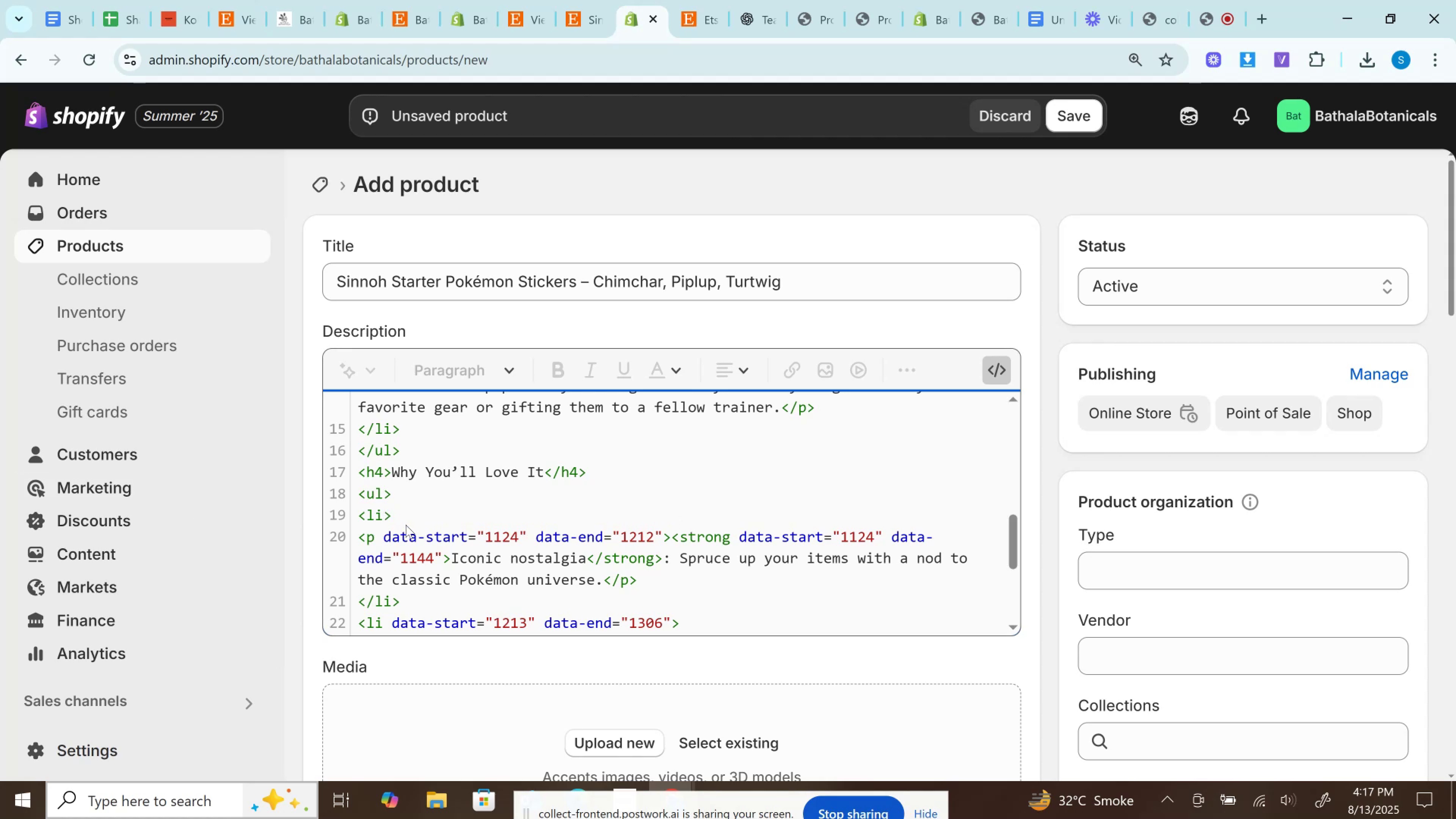 
left_click_drag(start_coordinate=[375, 528], to_coordinate=[660, 535])
 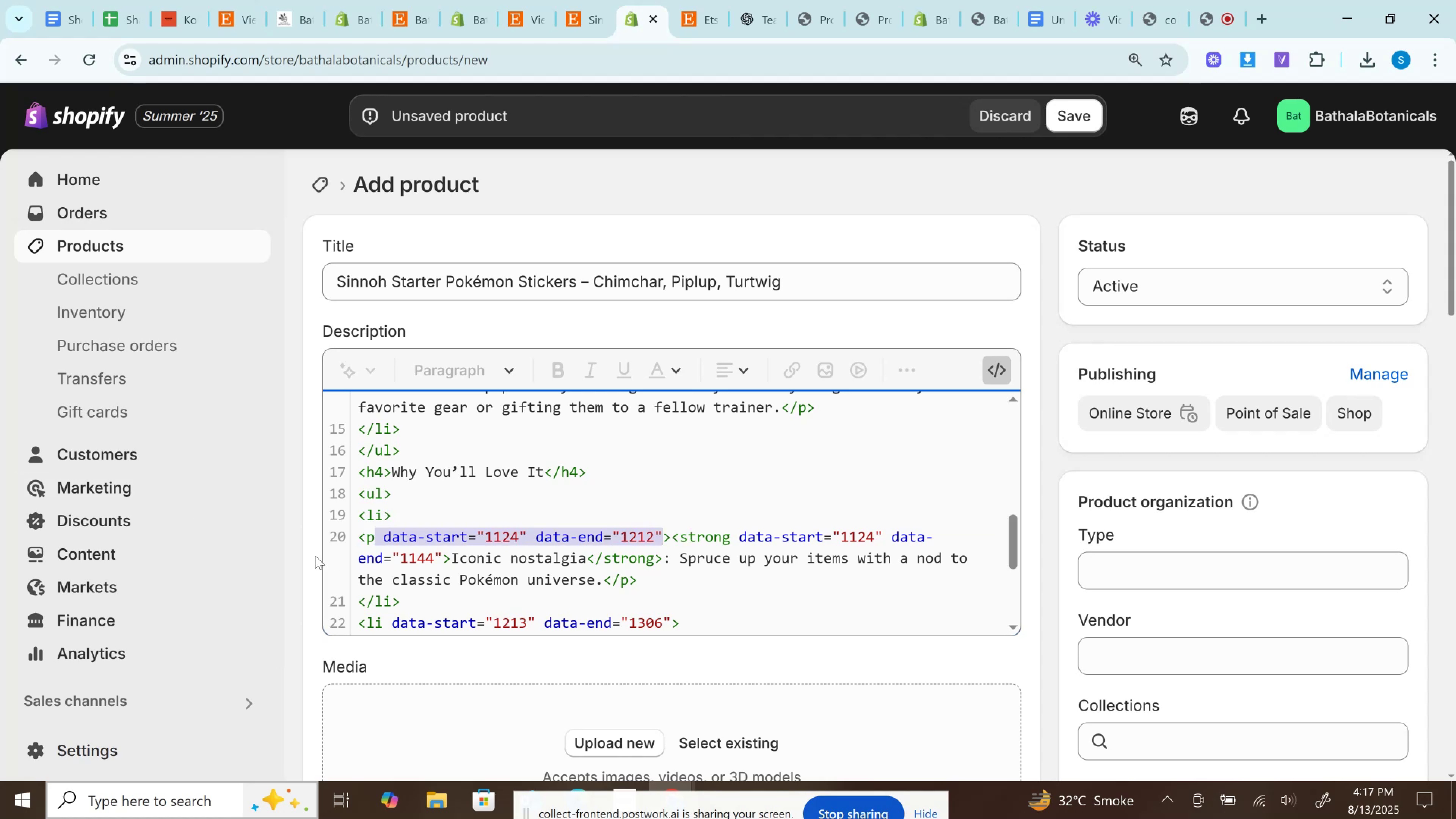 
key(Backspace)
 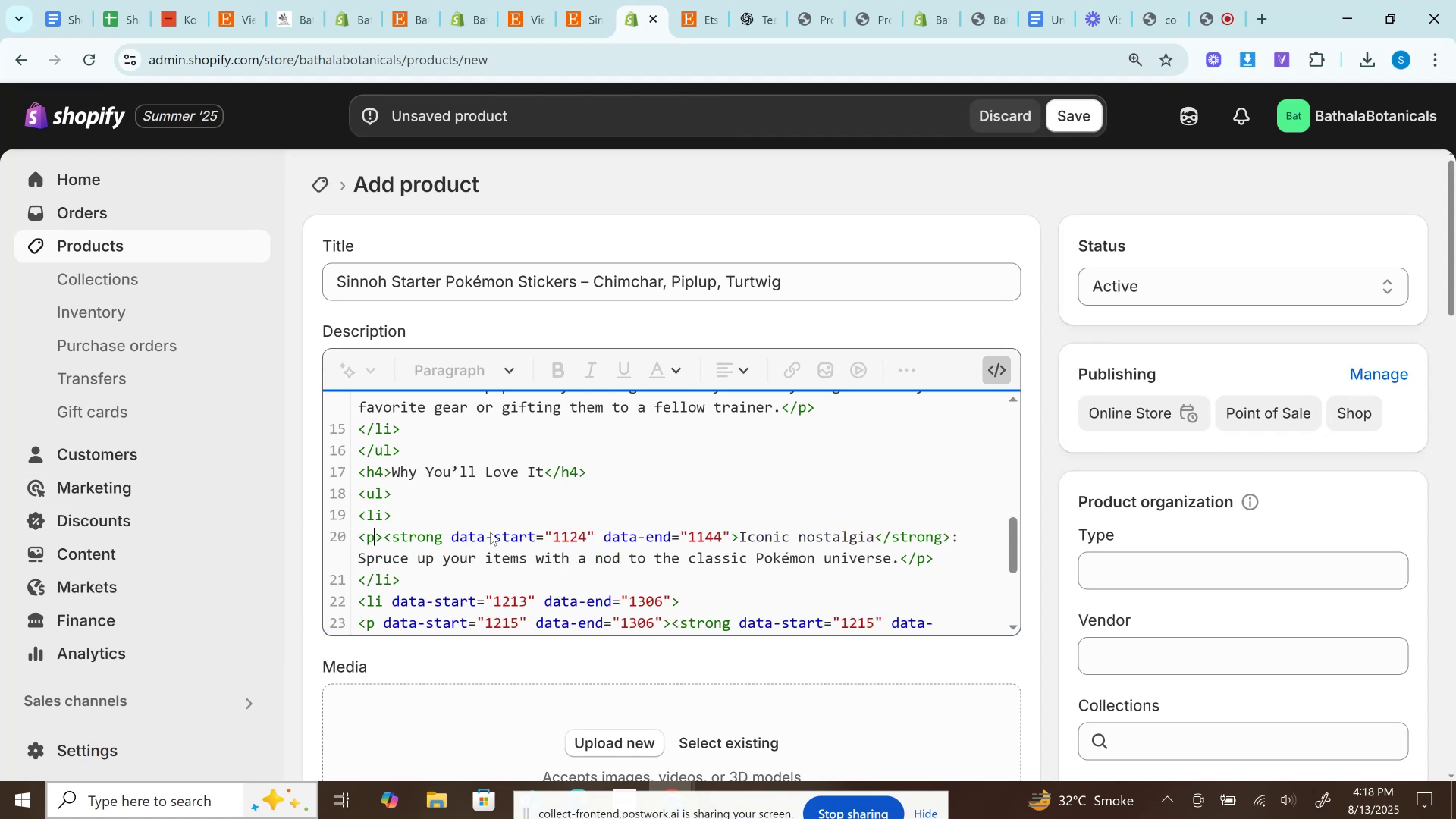 
left_click_drag(start_coordinate=[445, 534], to_coordinate=[733, 533])
 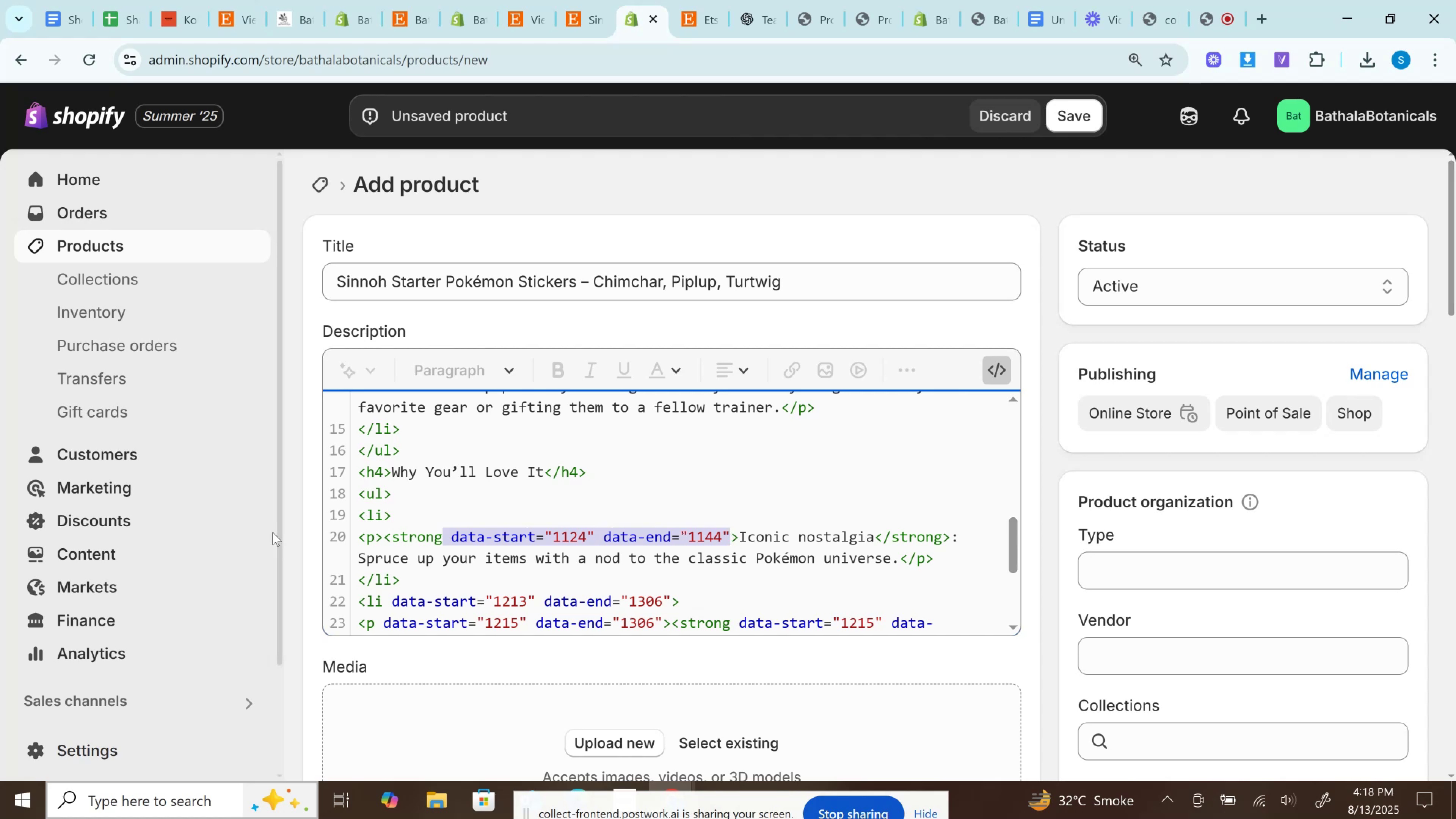 
key(Backspace)
 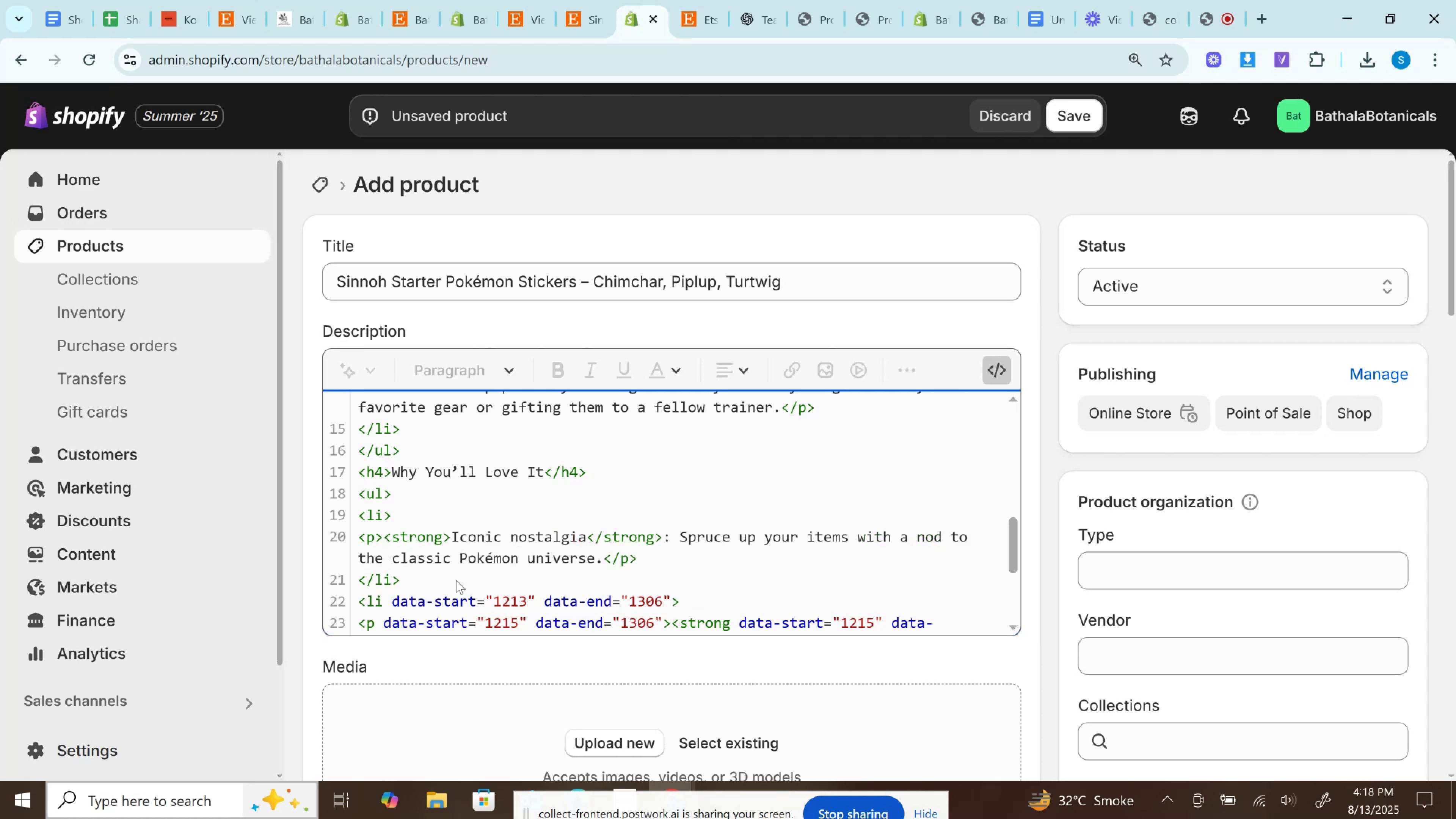 
scroll: coordinate [518, 519], scroll_direction: down, amount: 1.0
 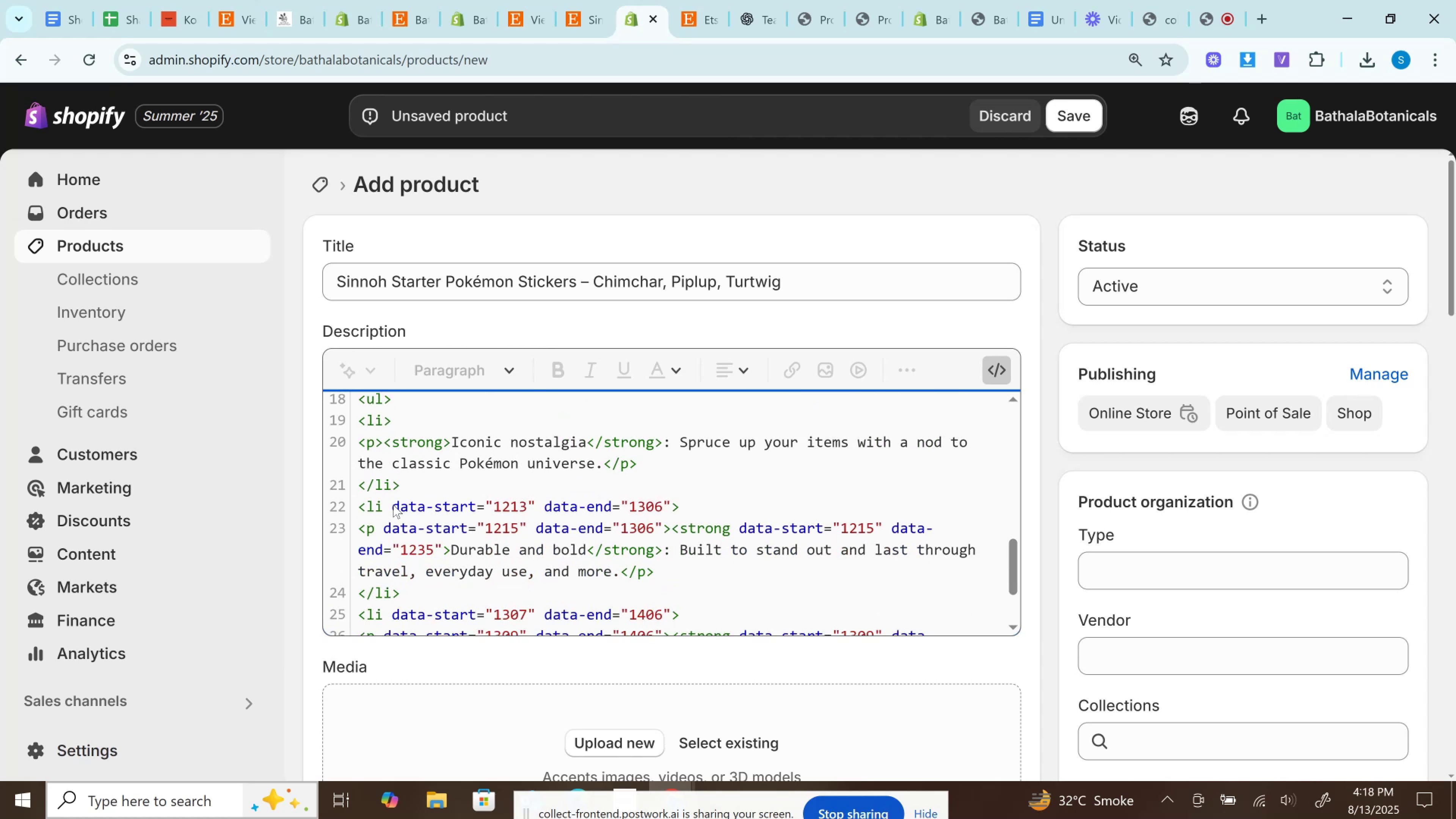 
left_click_drag(start_coordinate=[390, 505], to_coordinate=[670, 503])
 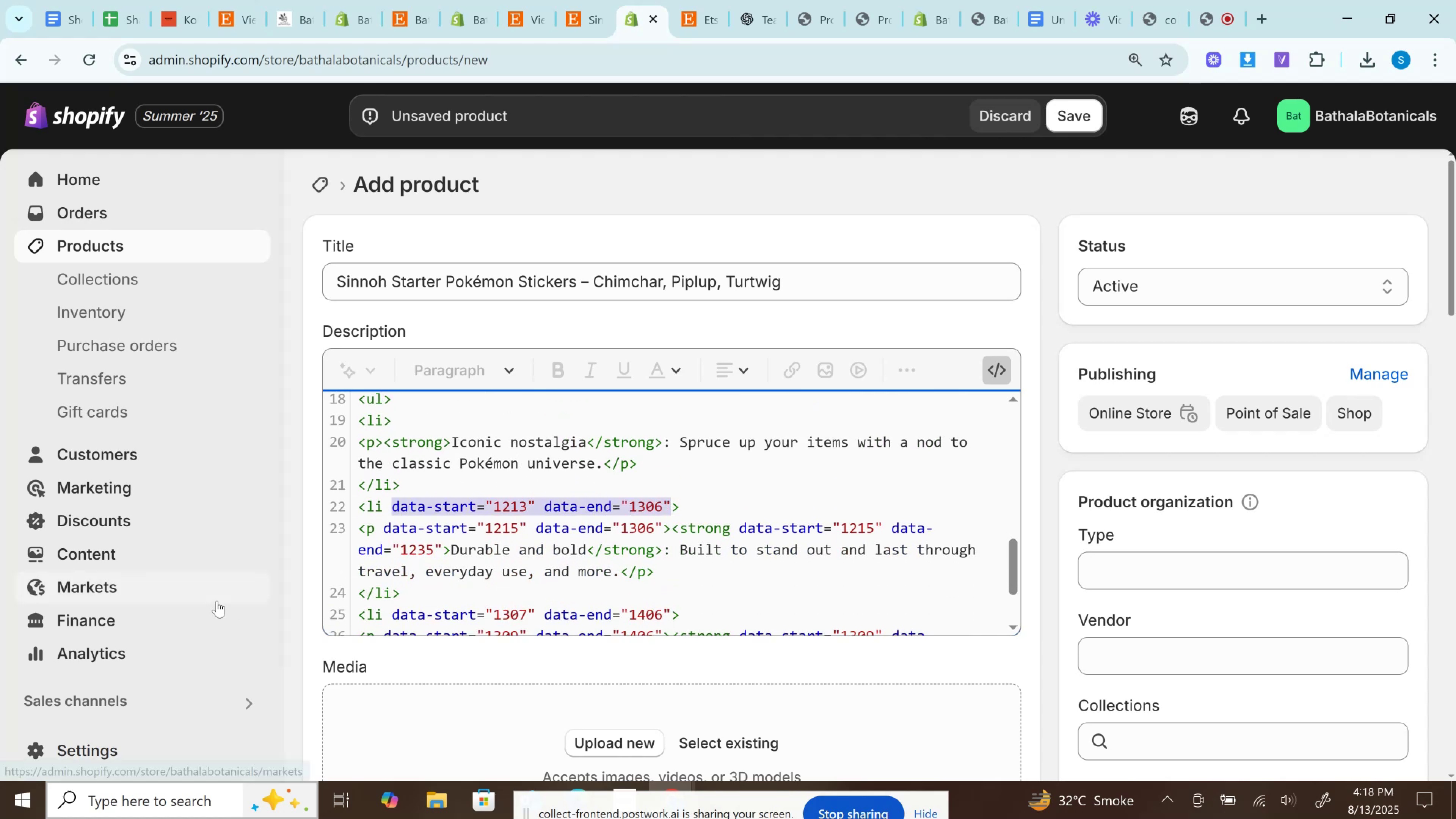 
key(Backspace)
 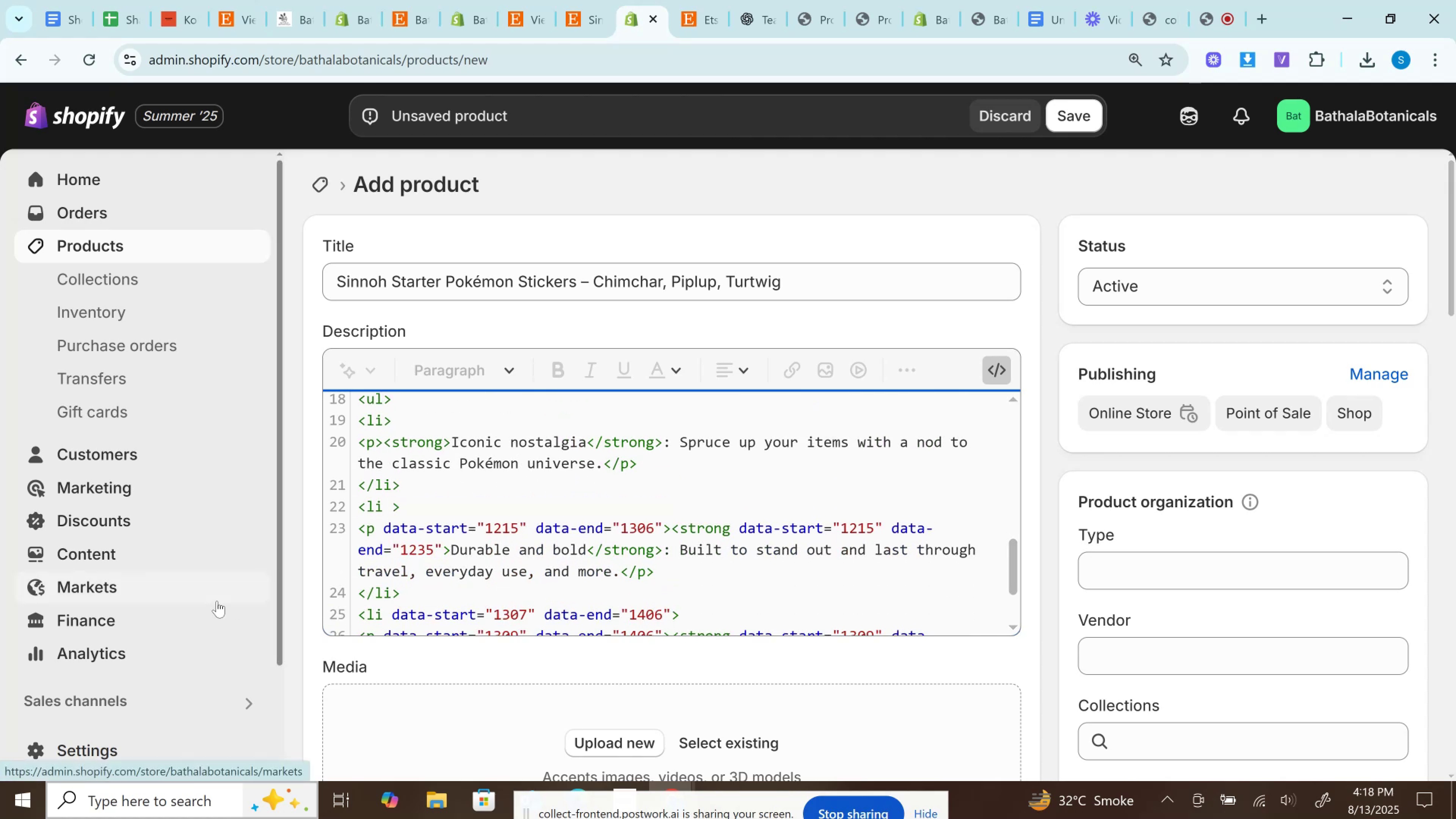 
key(Backspace)
 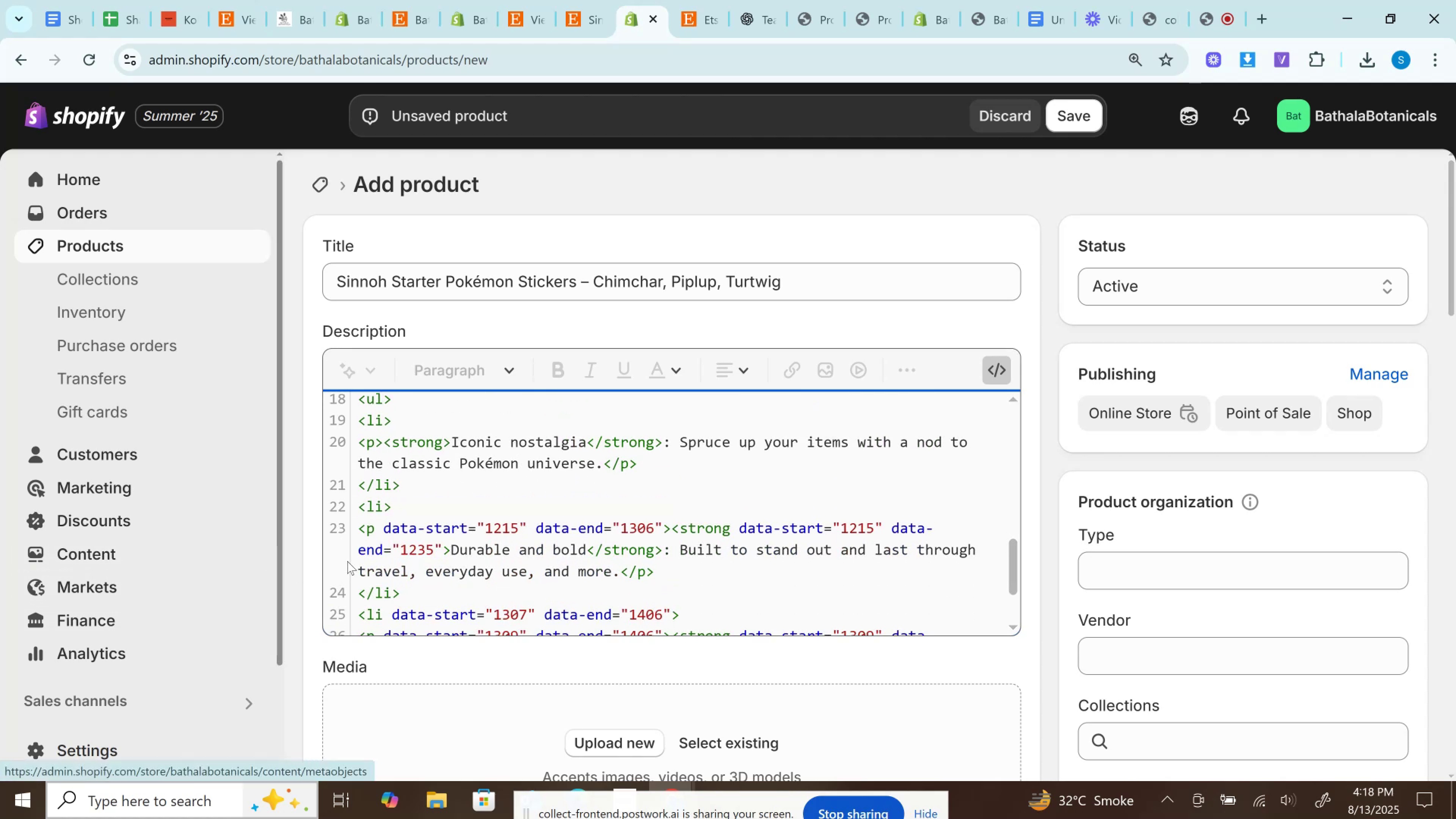 
left_click_drag(start_coordinate=[377, 522], to_coordinate=[664, 527])
 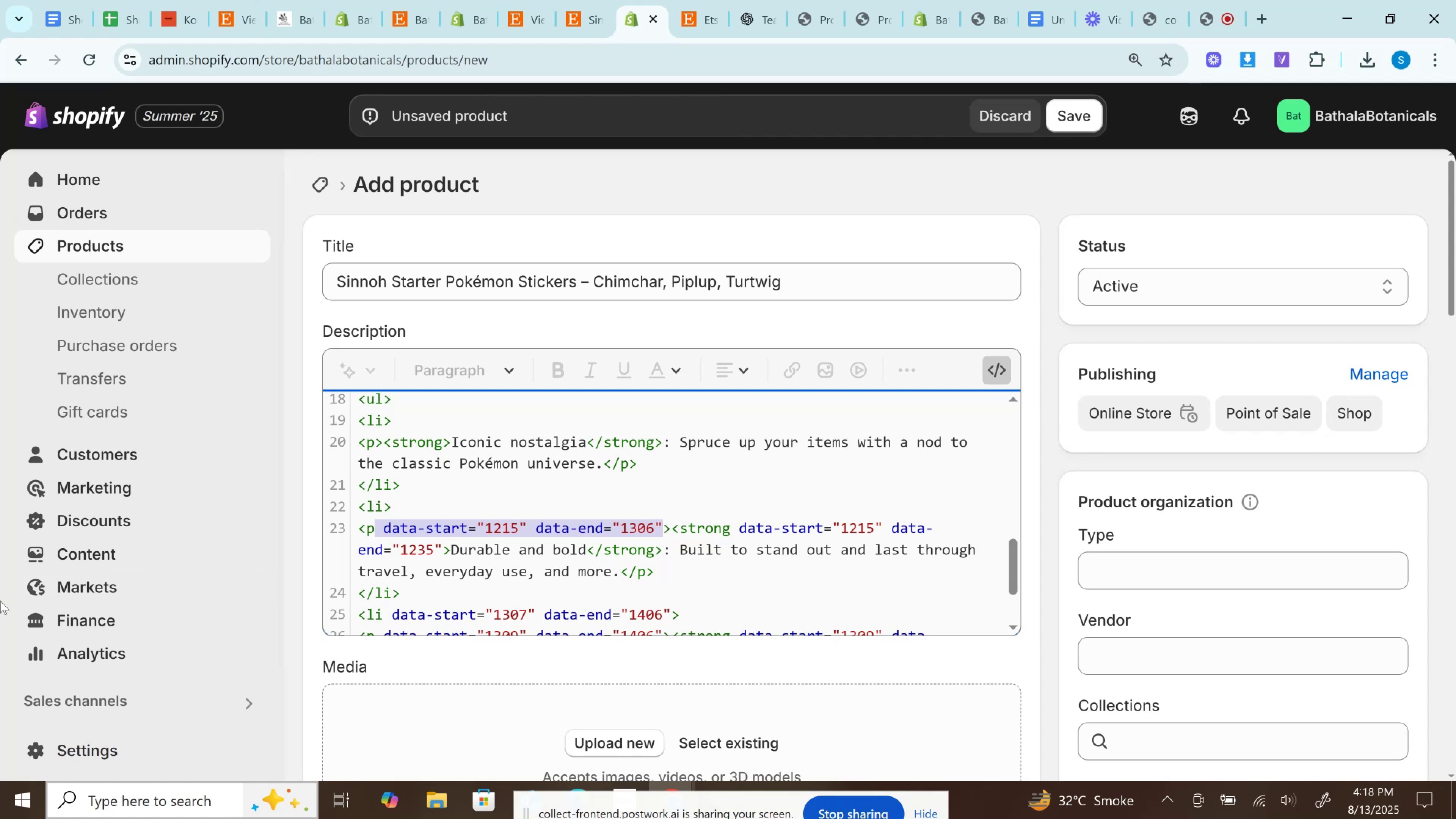 
key(Backspace)
 